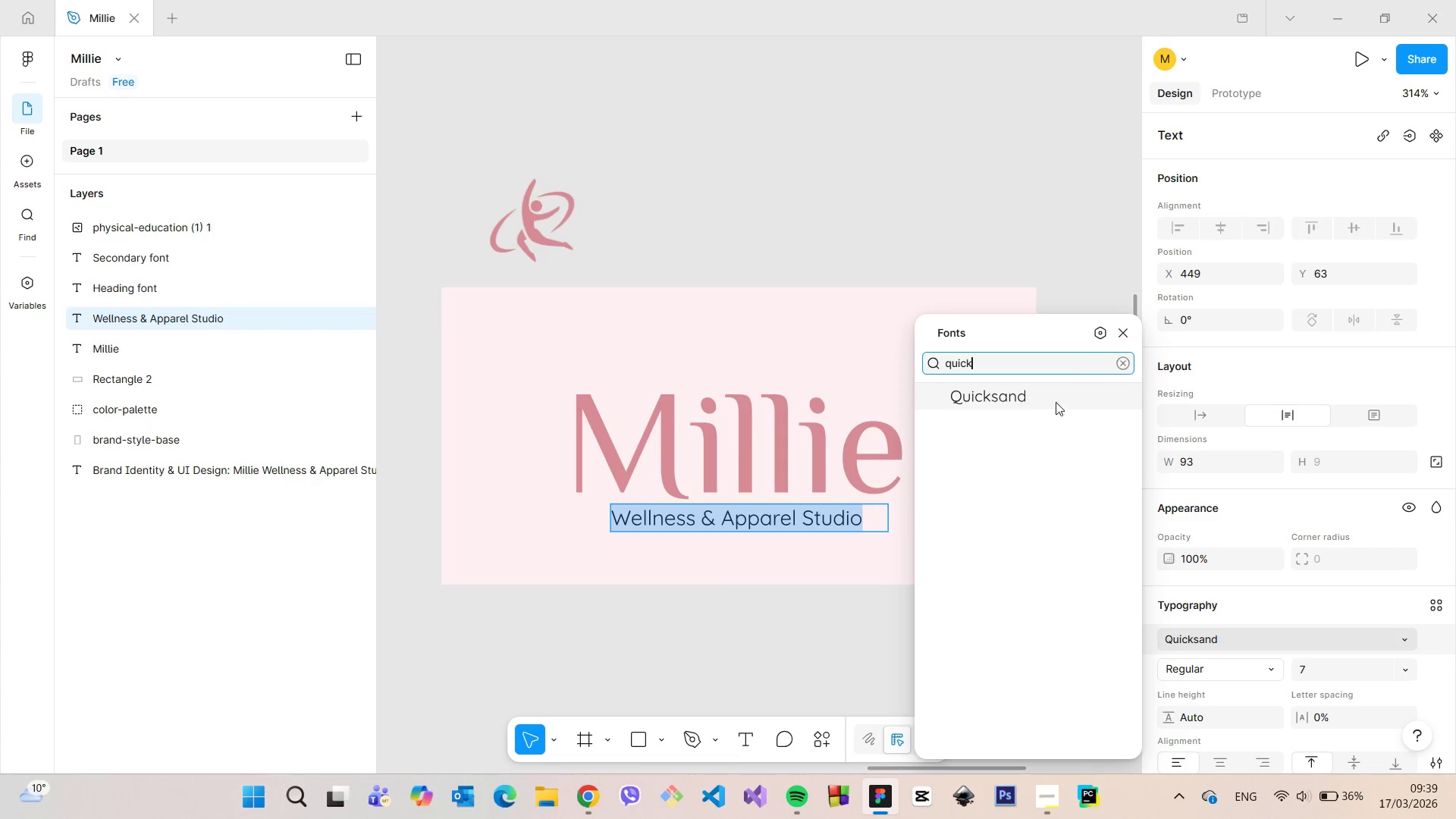 
left_click([1041, 406])
 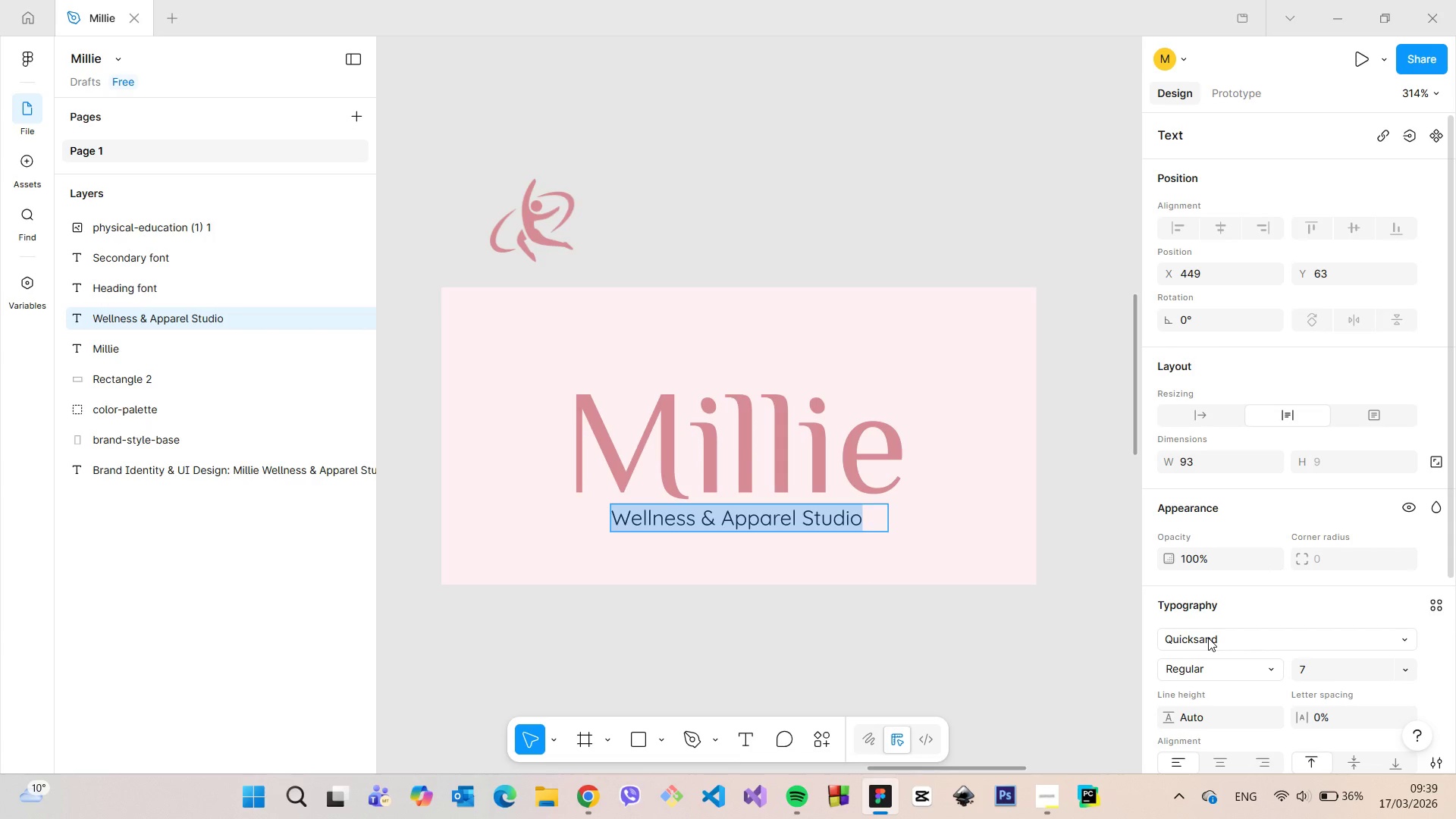 
left_click([1208, 638])
 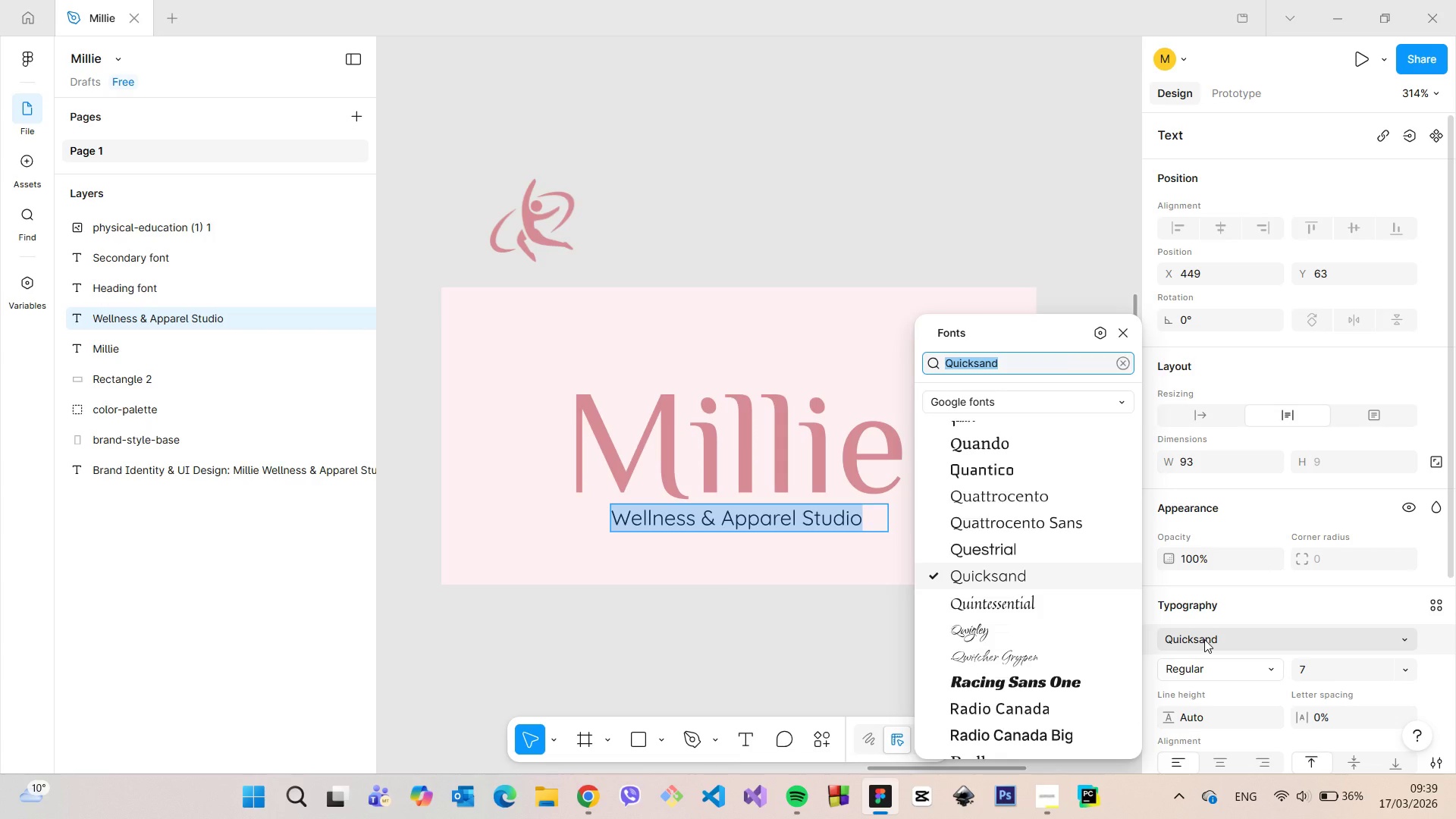 
type(lato)
 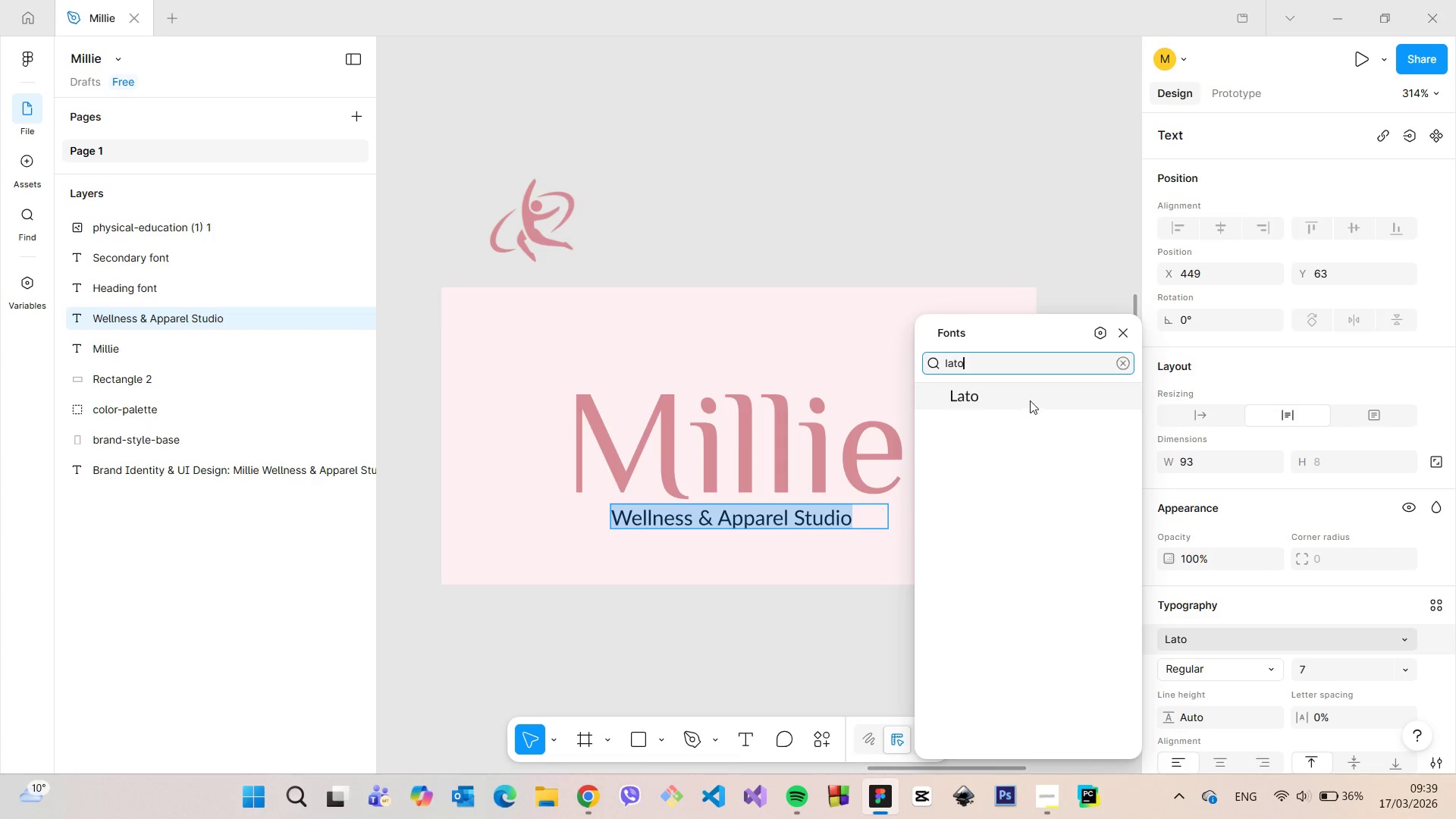 
key(Backspace)
key(Backspace)
key(Backspace)
type(gotu)
 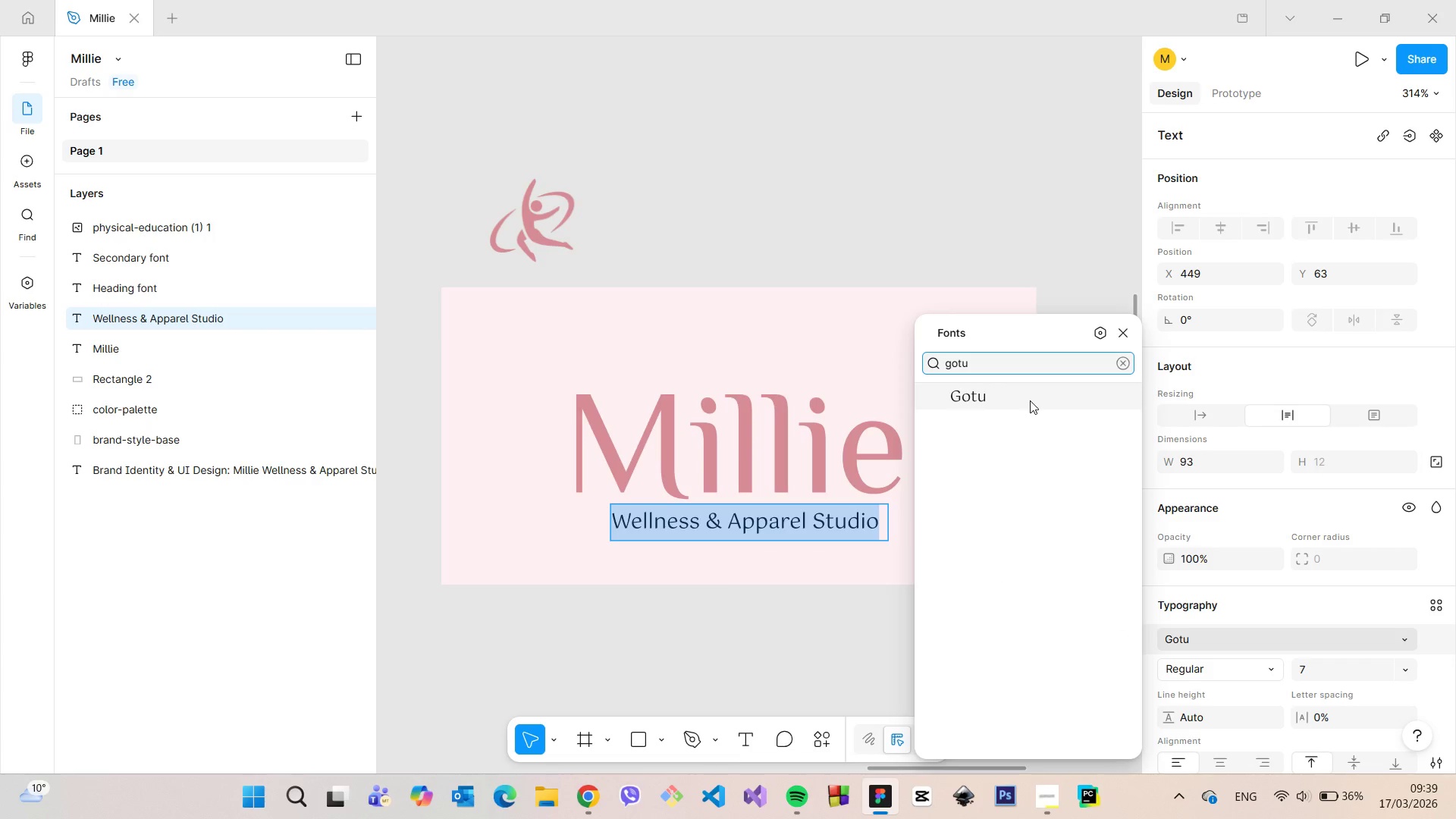 
key(Enter)
 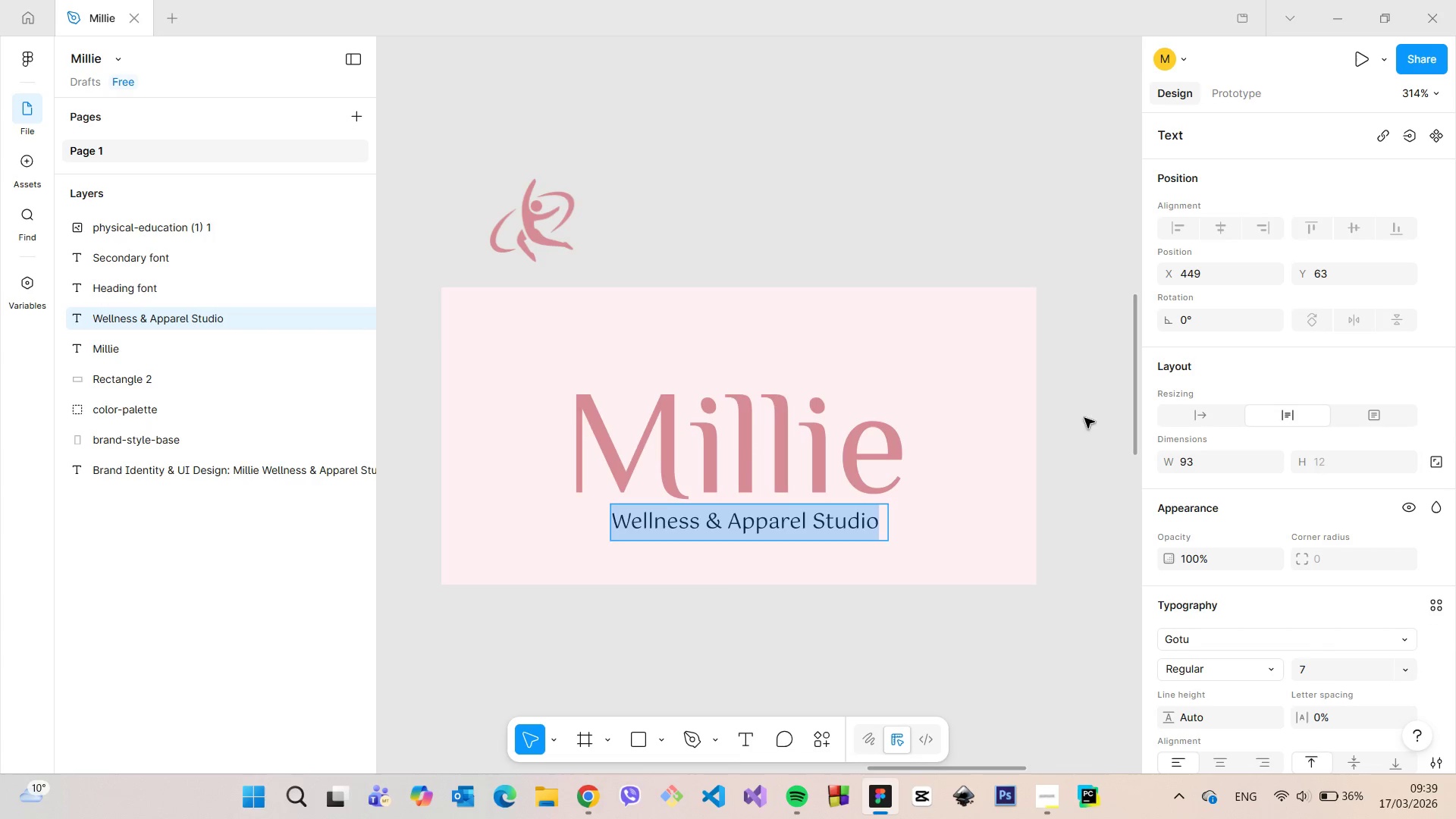 
left_click([1097, 418])
 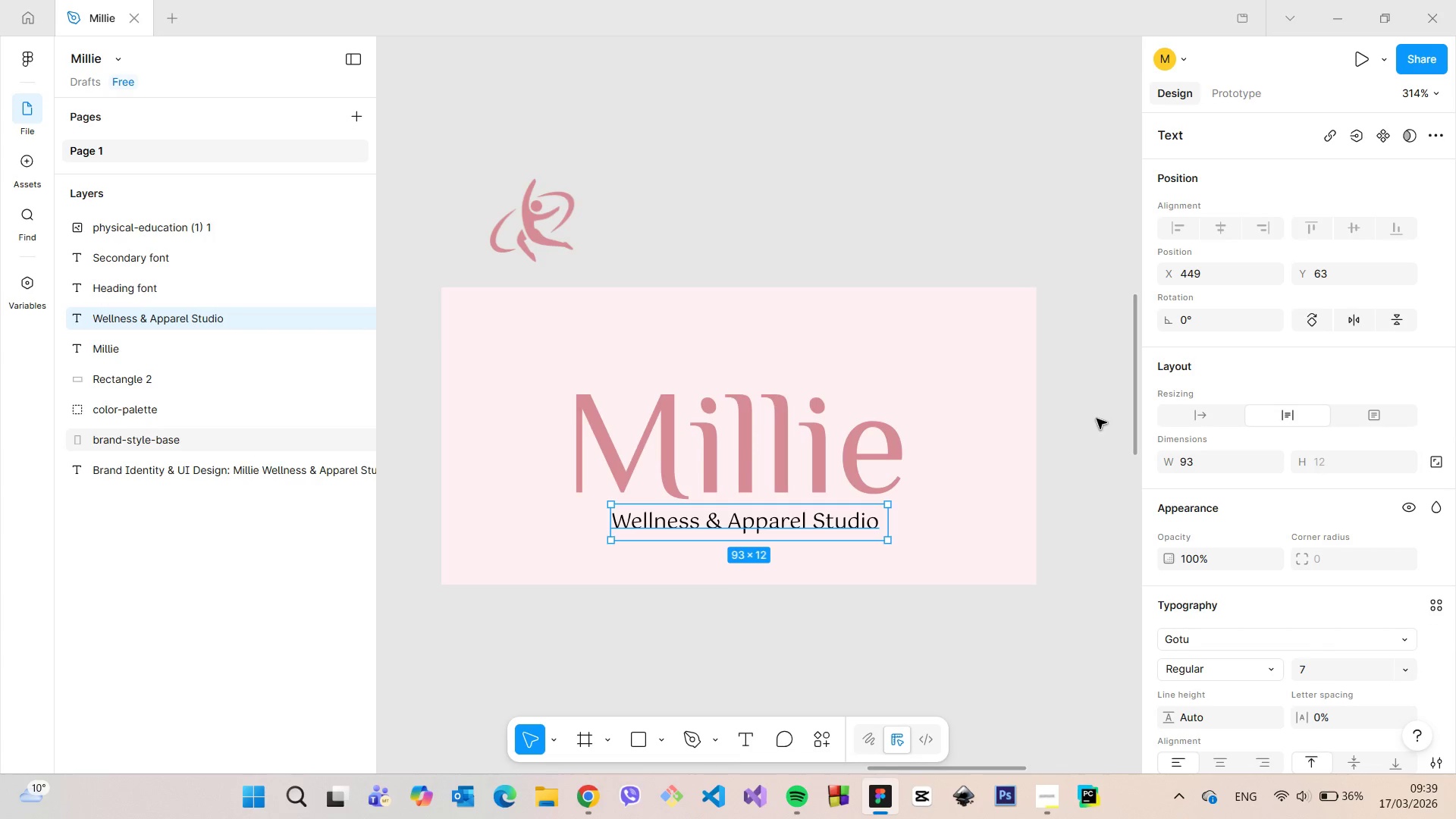 
left_click([1097, 419])
 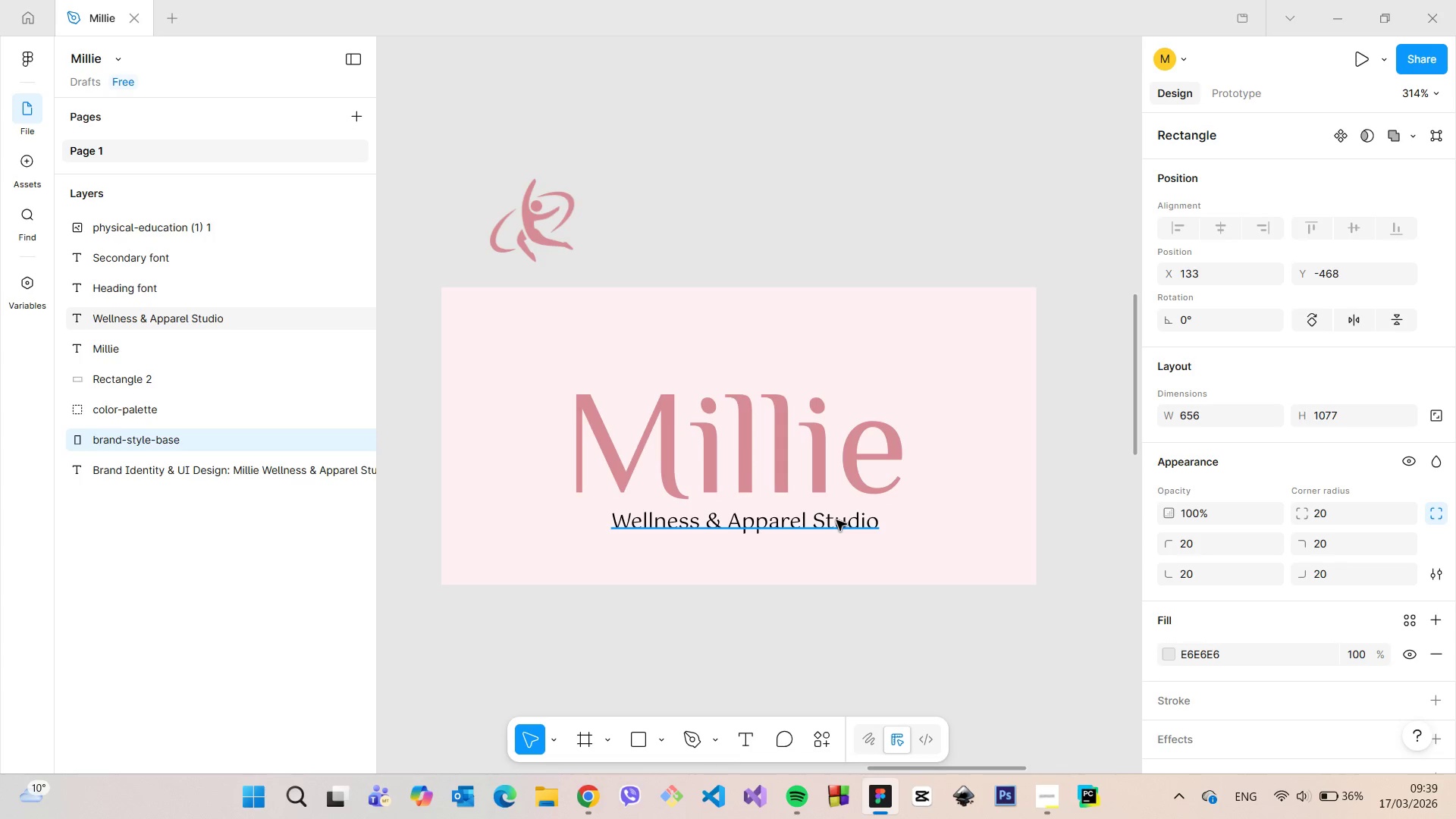 
double_click([836, 520])
 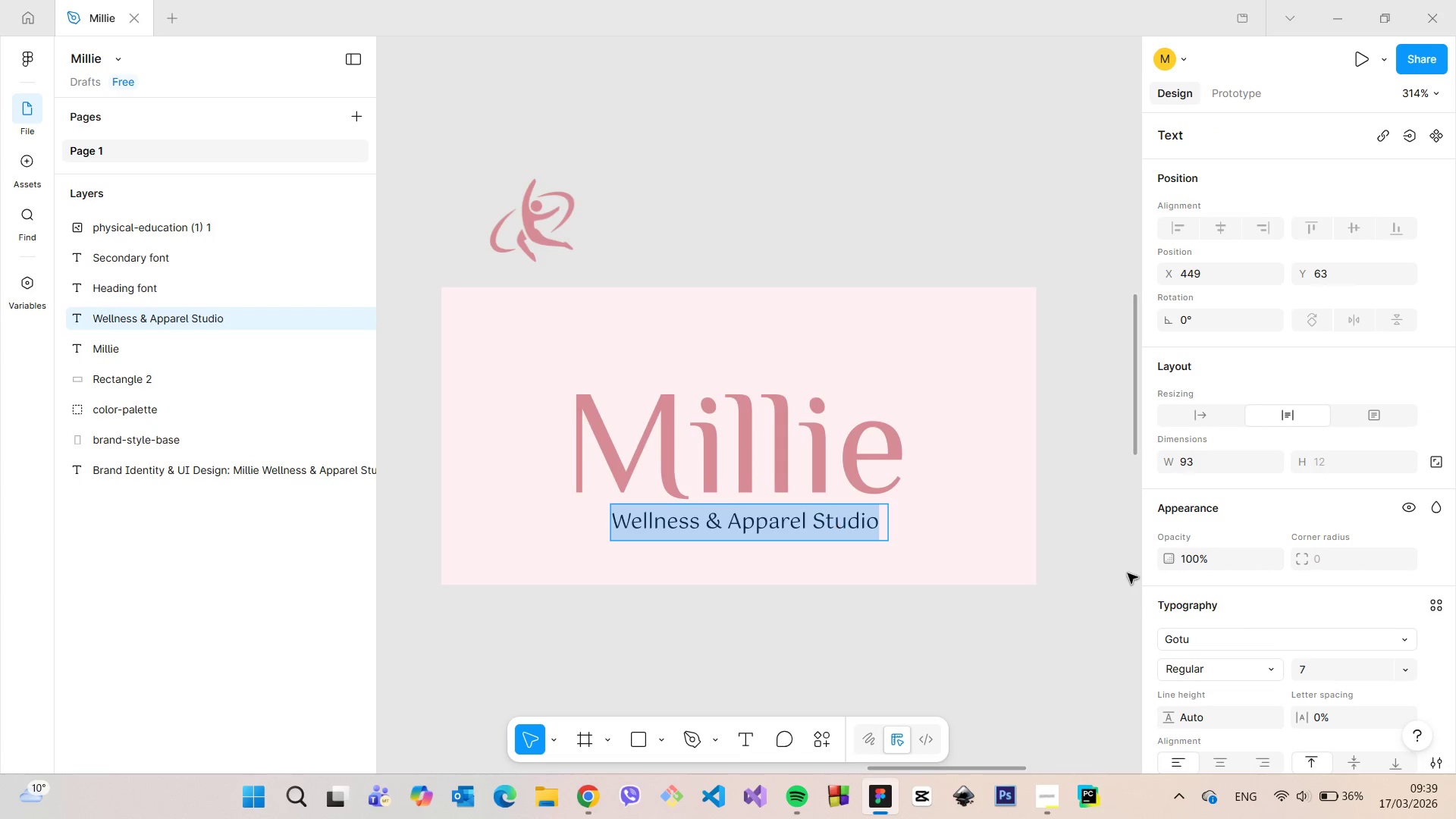 
scroll: coordinate [1238, 615], scroll_direction: down, amount: 5.0
 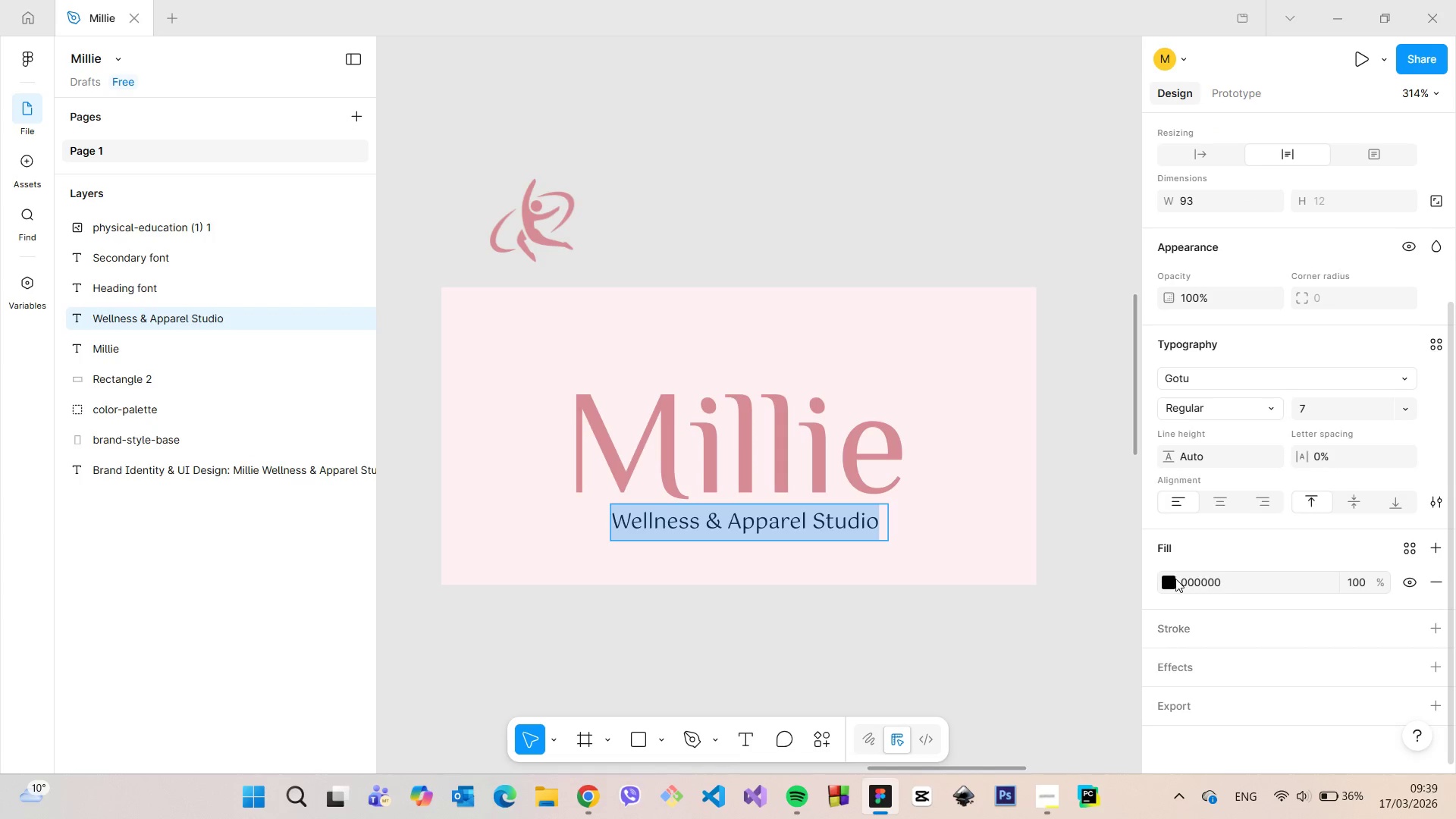 
left_click([1169, 582])
 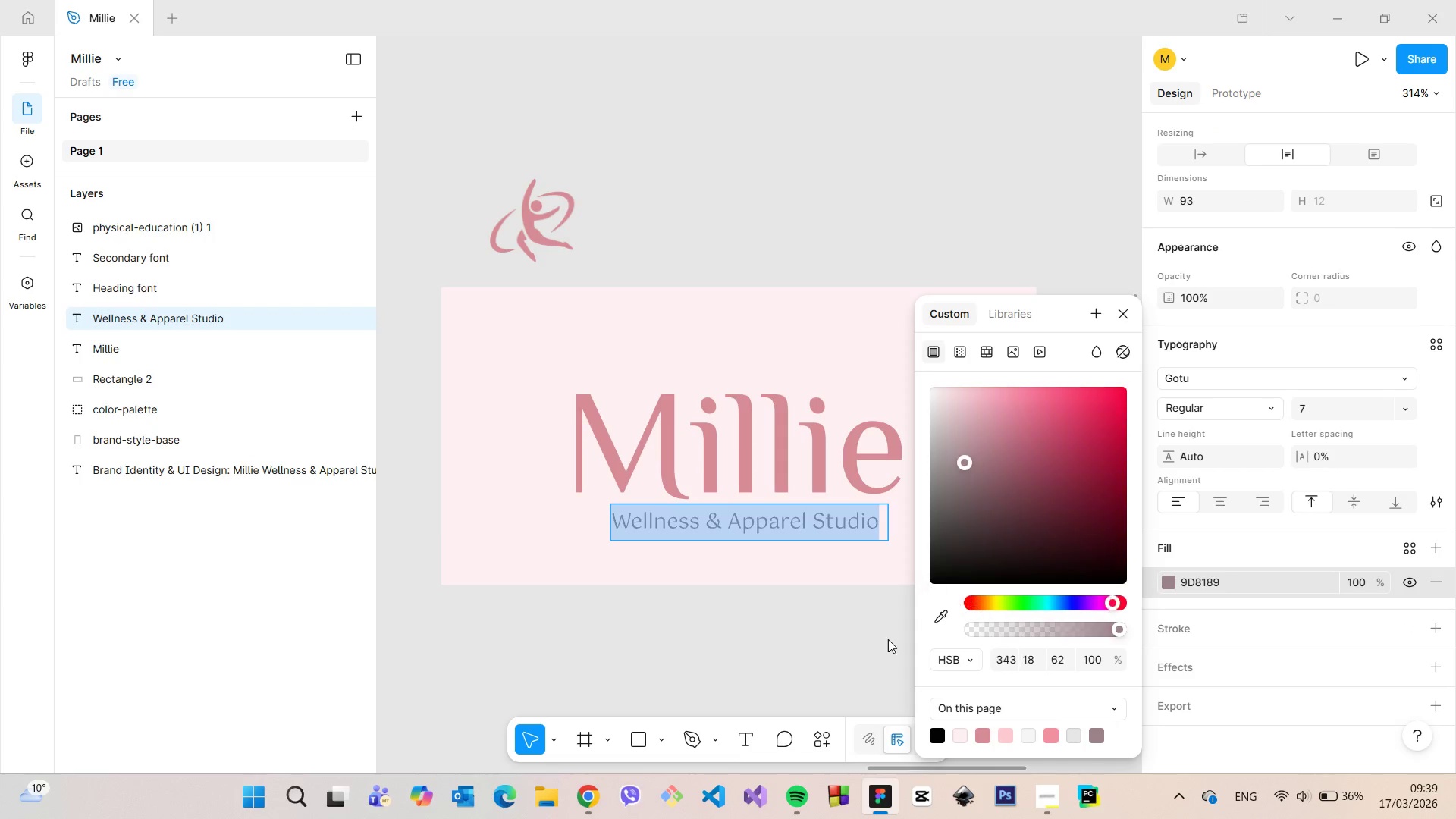 
double_click([801, 609])
 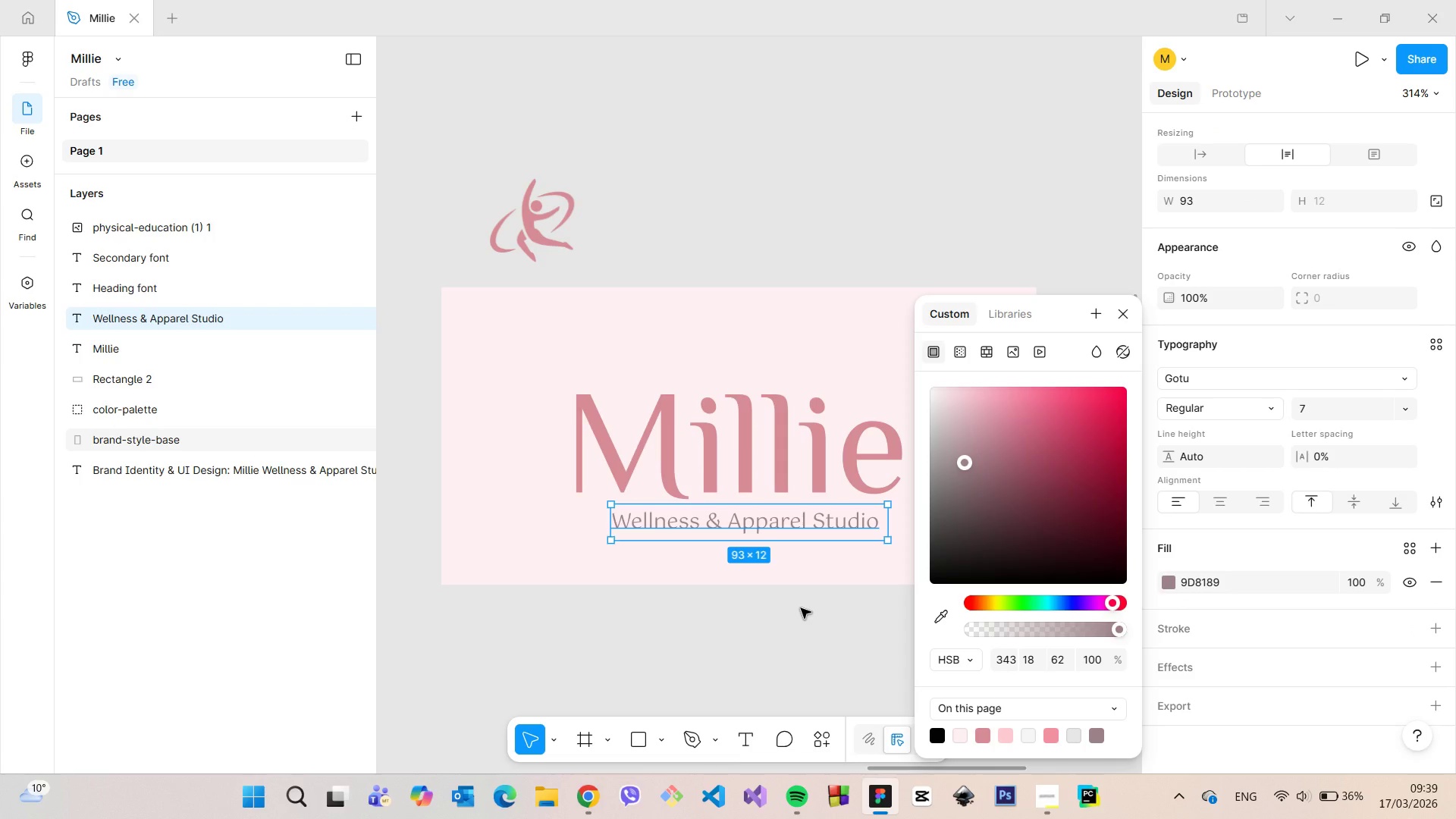 
triple_click([801, 608])
 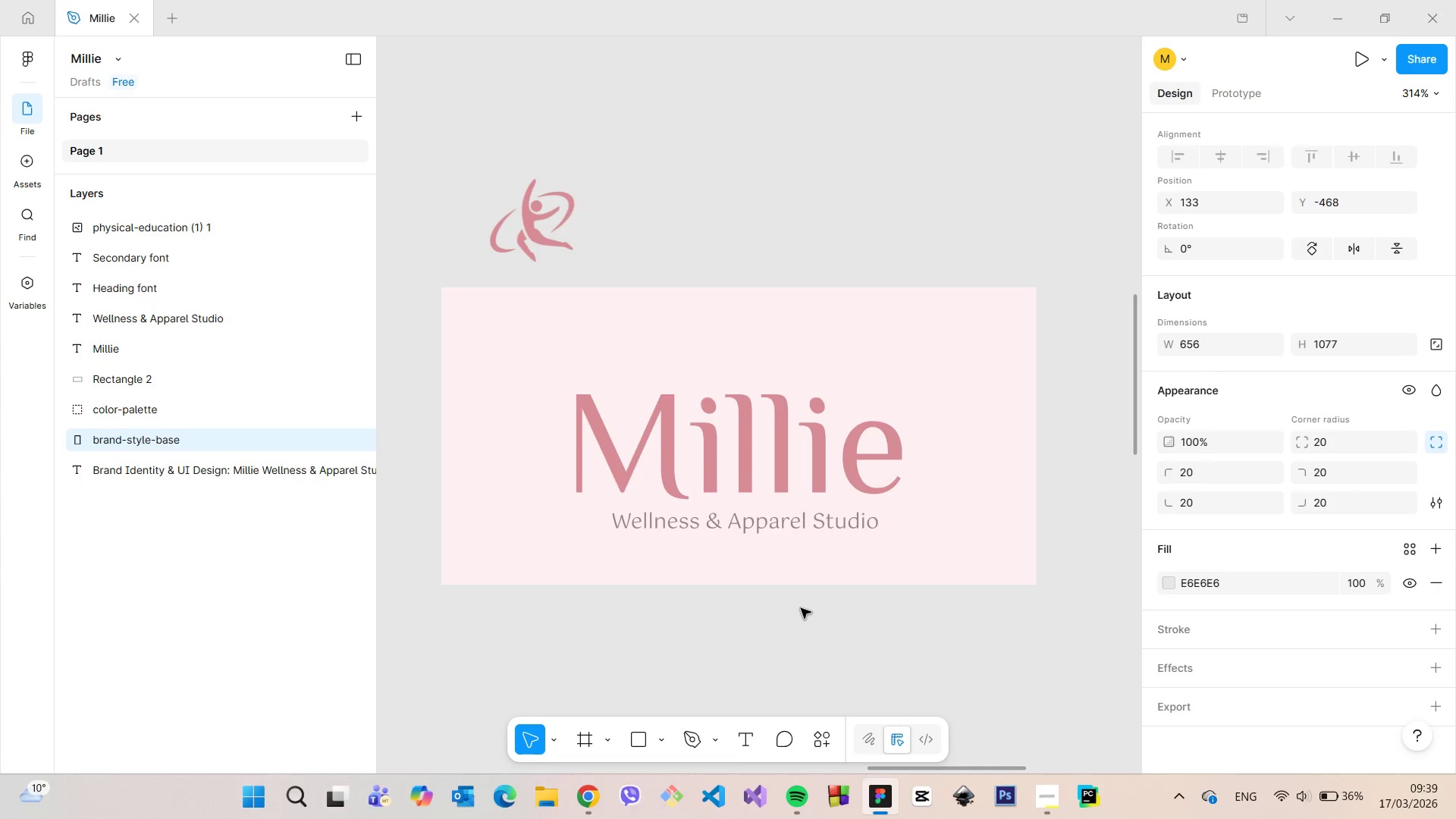 
scroll: coordinate [801, 608], scroll_direction: down, amount: 7.0
 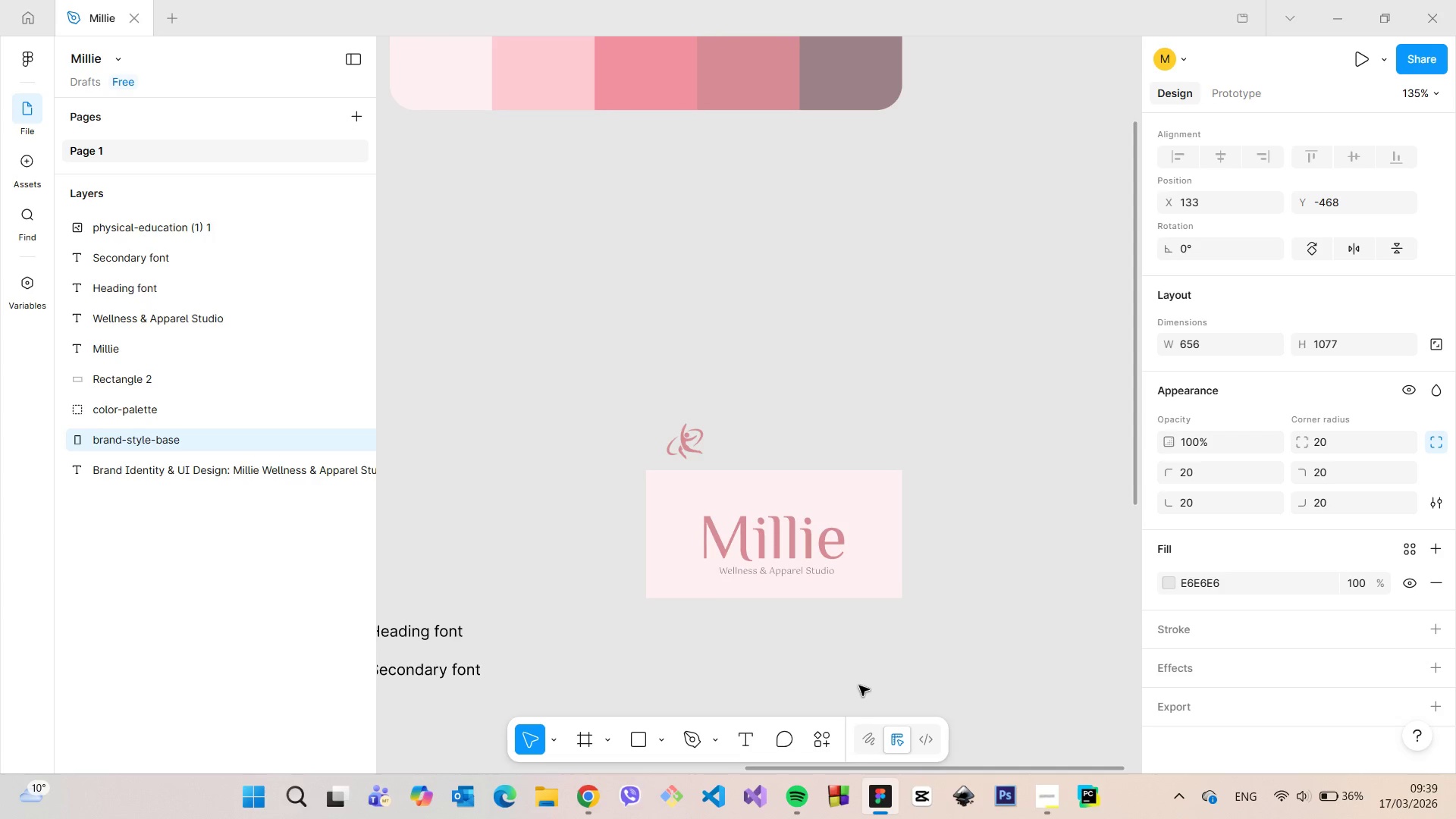 
scroll: coordinate [857, 683], scroll_direction: up, amount: 5.0
 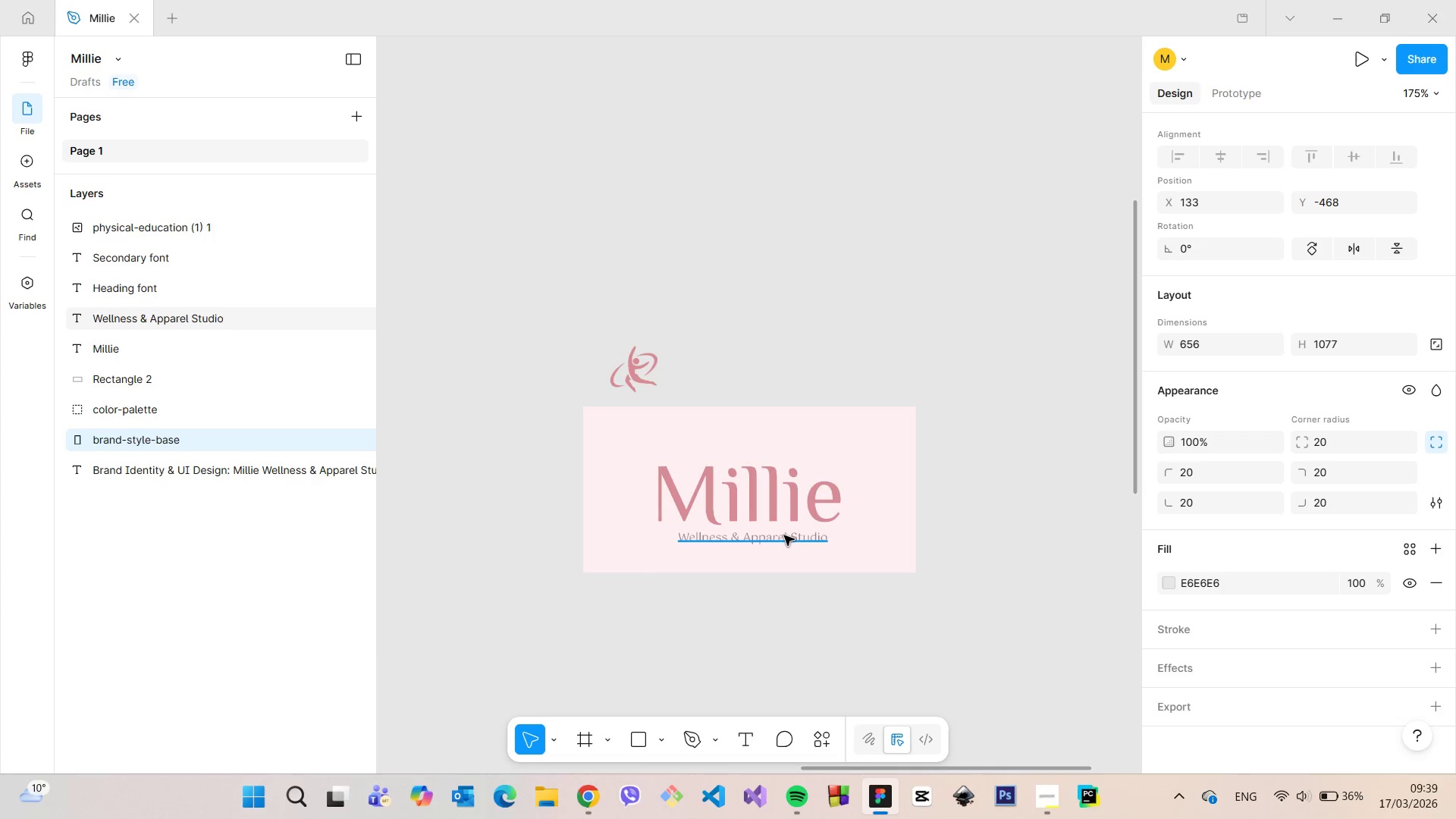 
double_click([784, 535])
 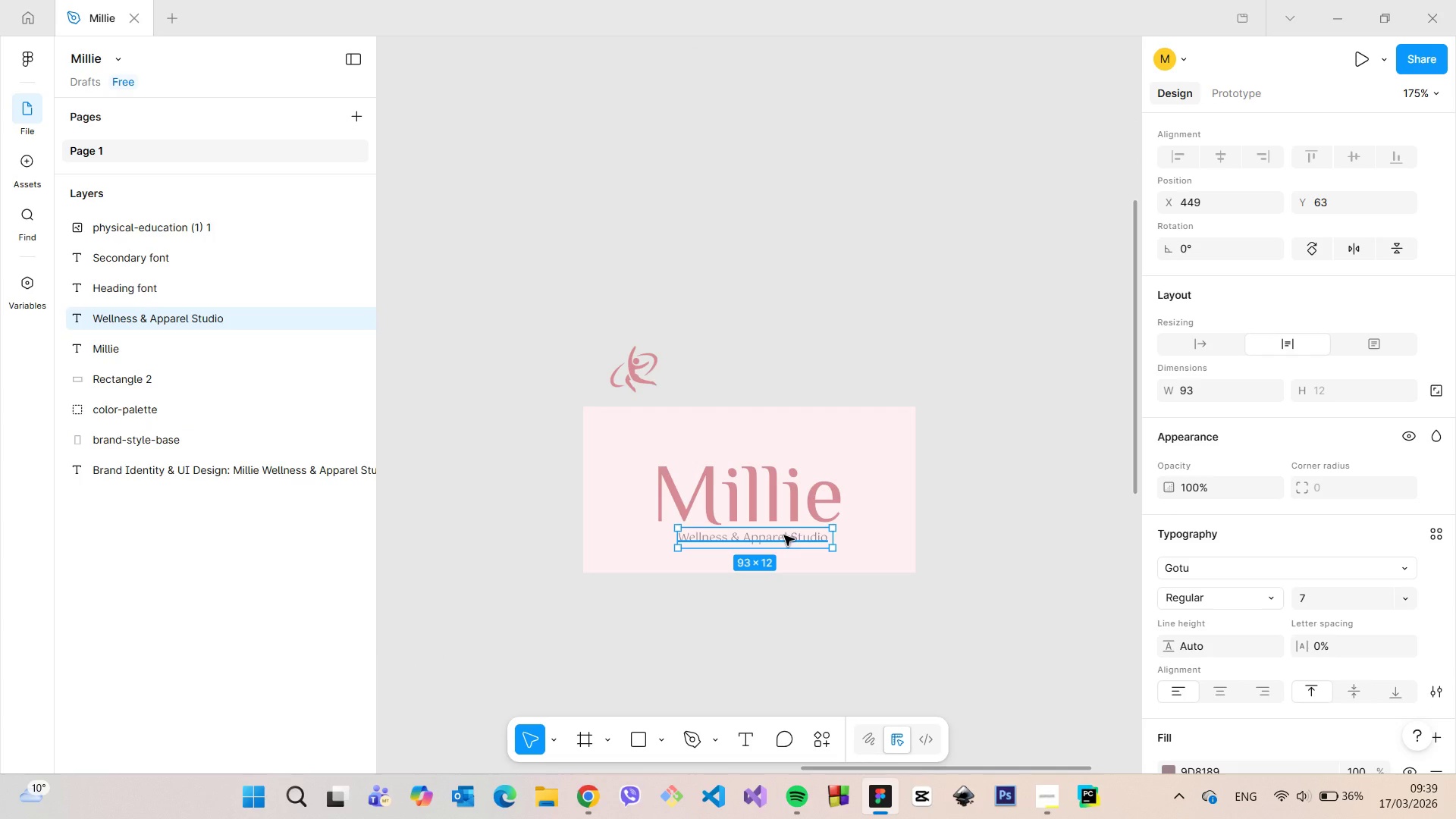 
double_click([784, 535])
 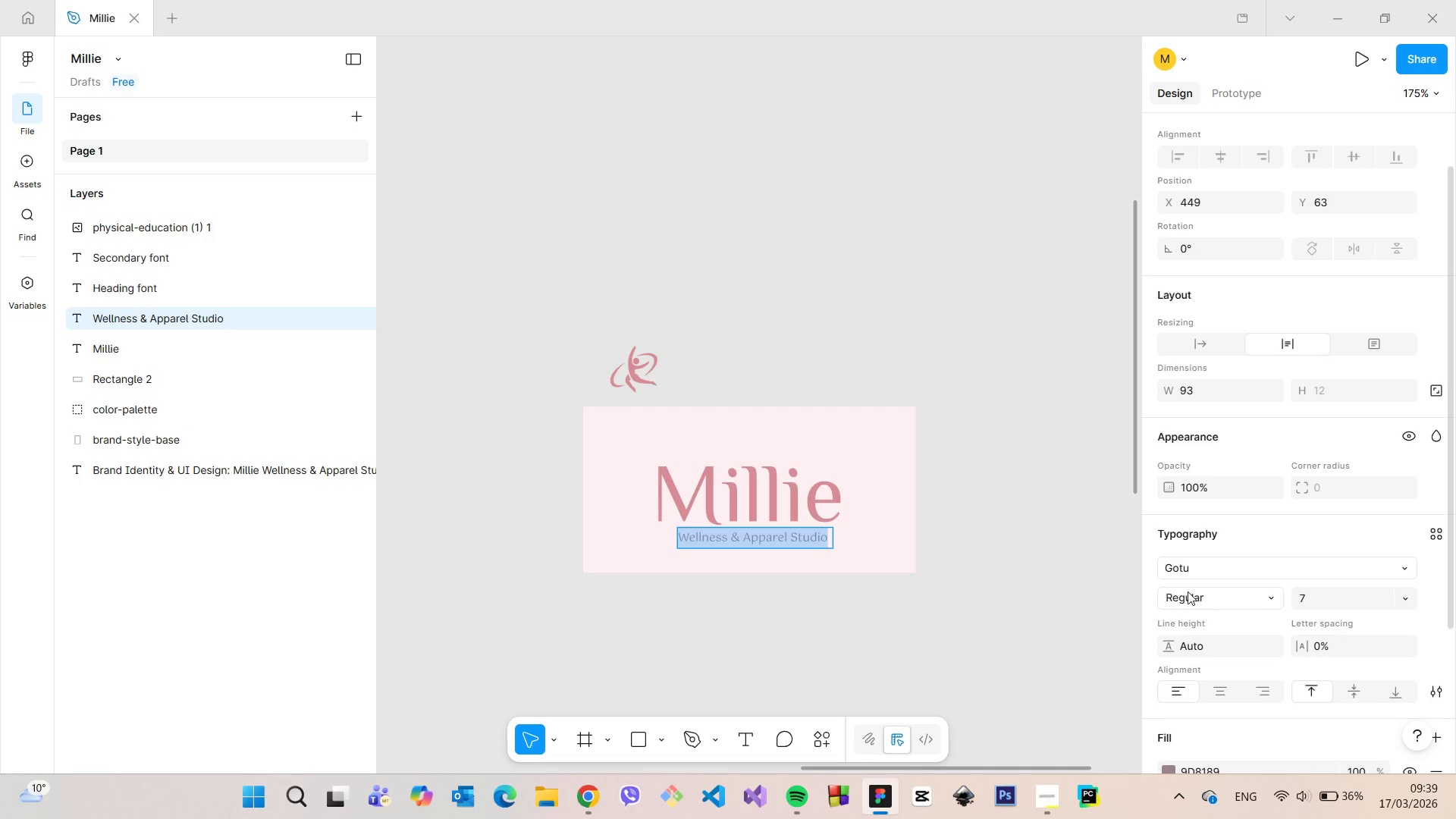 
scroll: coordinate [1188, 592], scroll_direction: down, amount: 3.0
 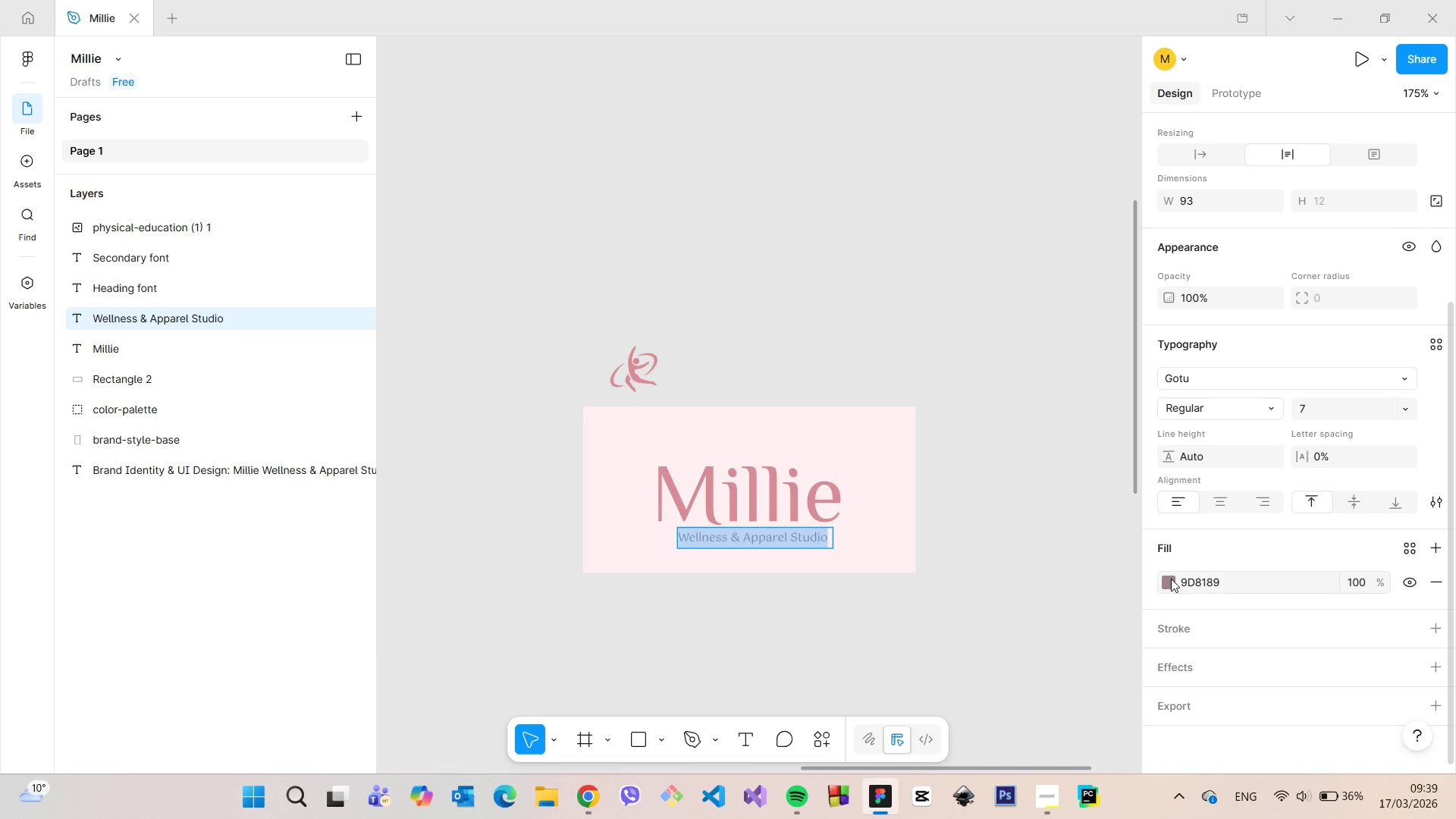 
left_click([1169, 579])
 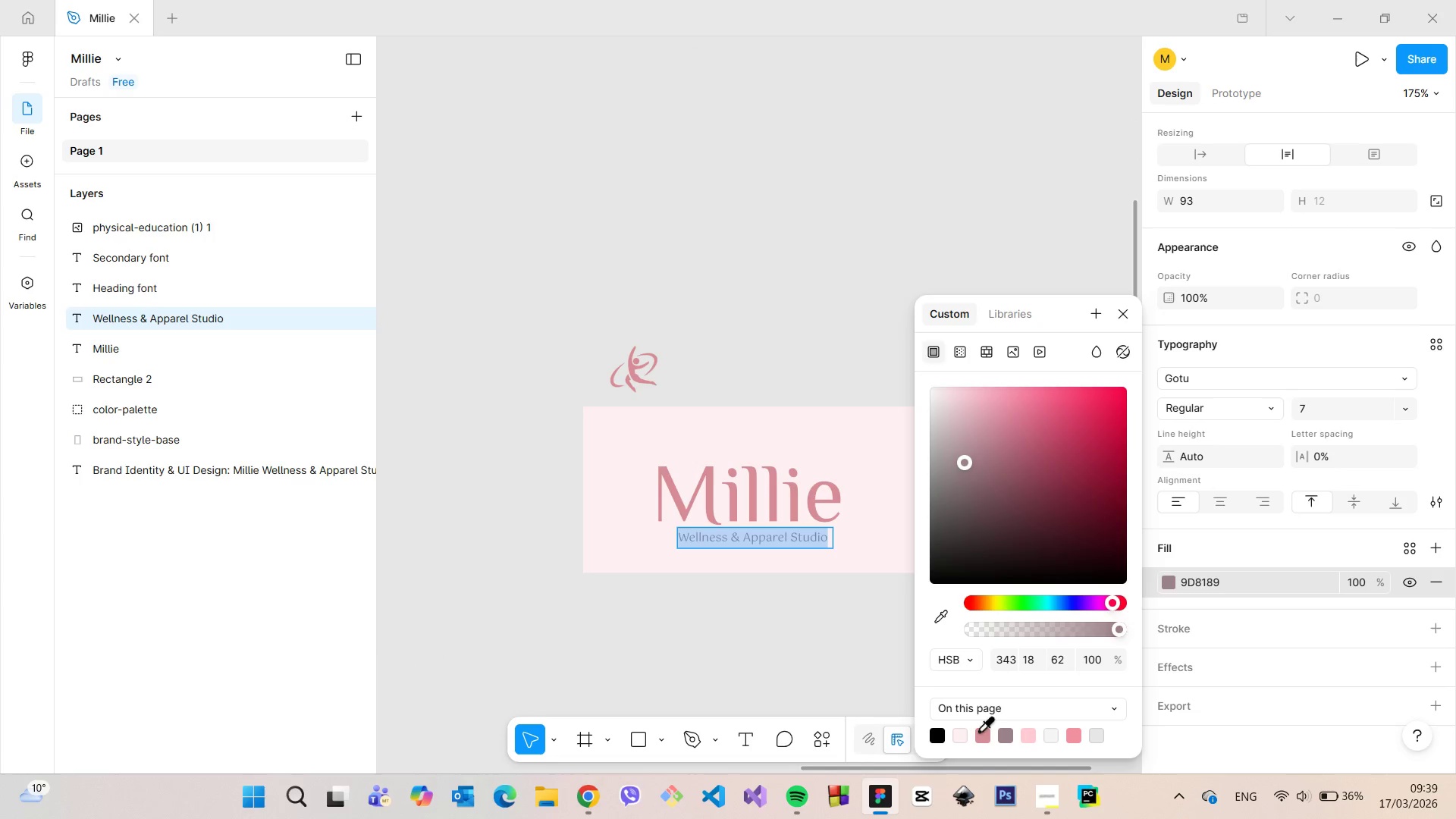 
left_click([978, 731])
 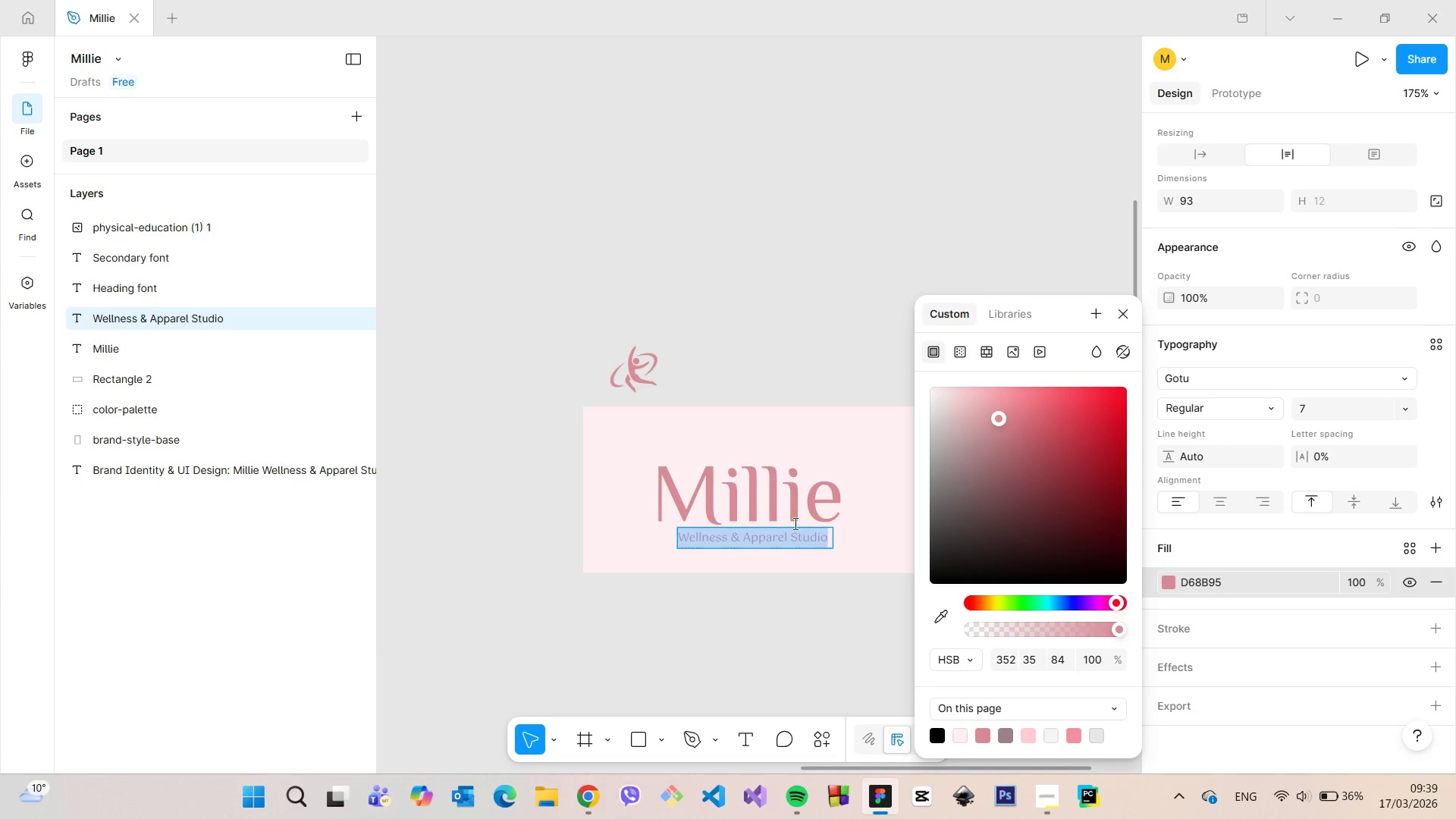 
left_click([795, 509])
 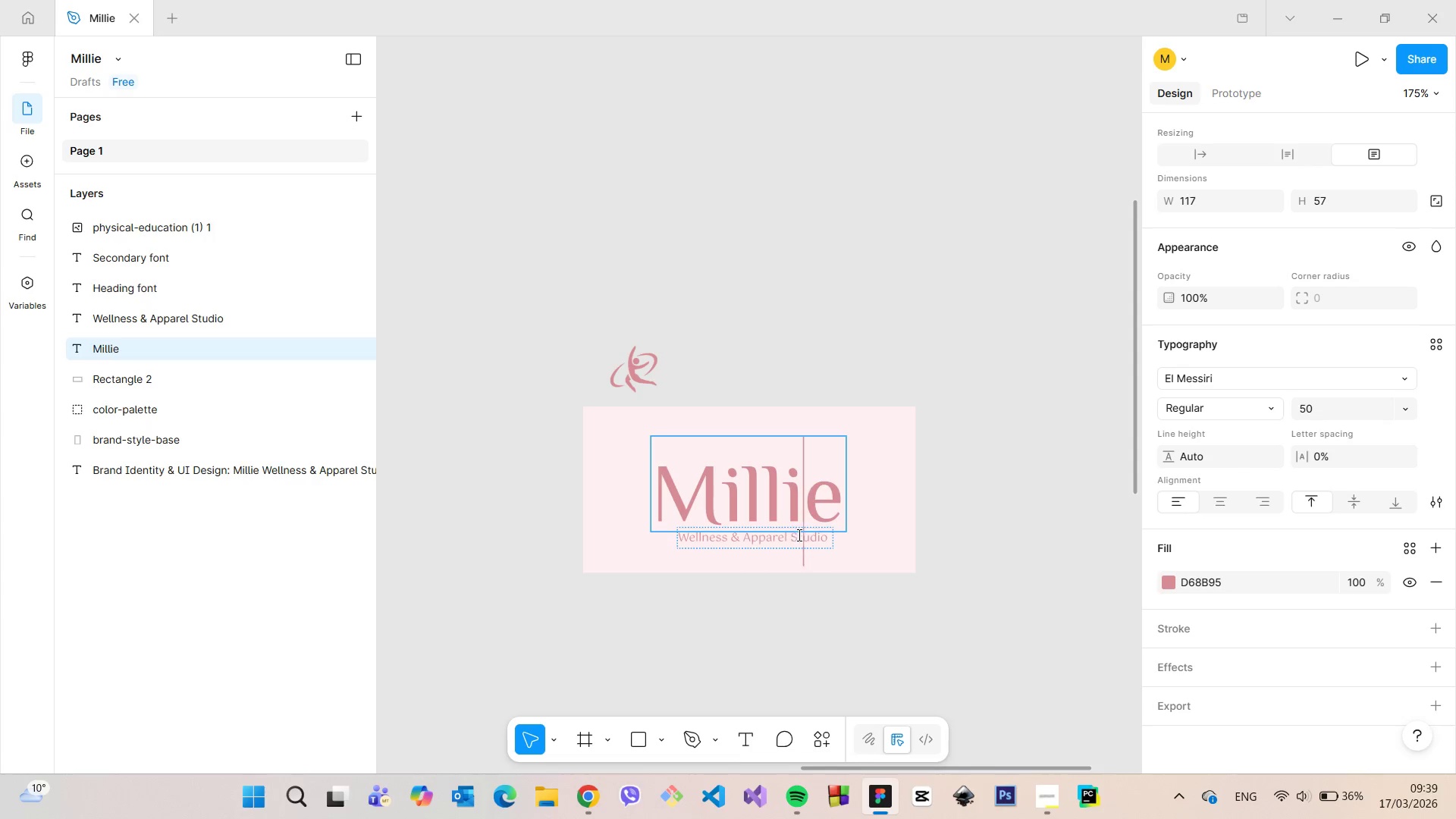 
left_click([794, 540])
 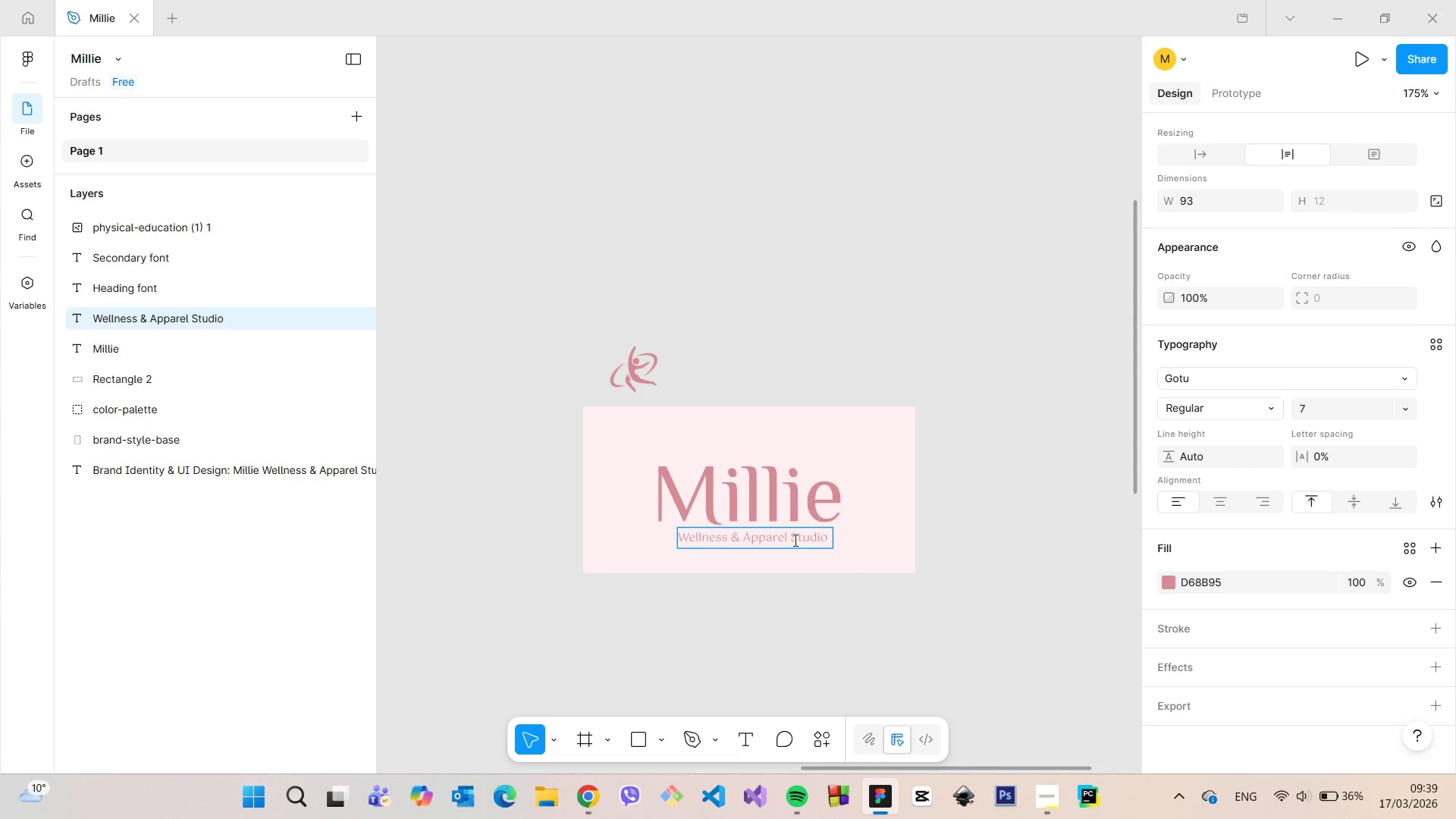 
double_click([794, 540])
 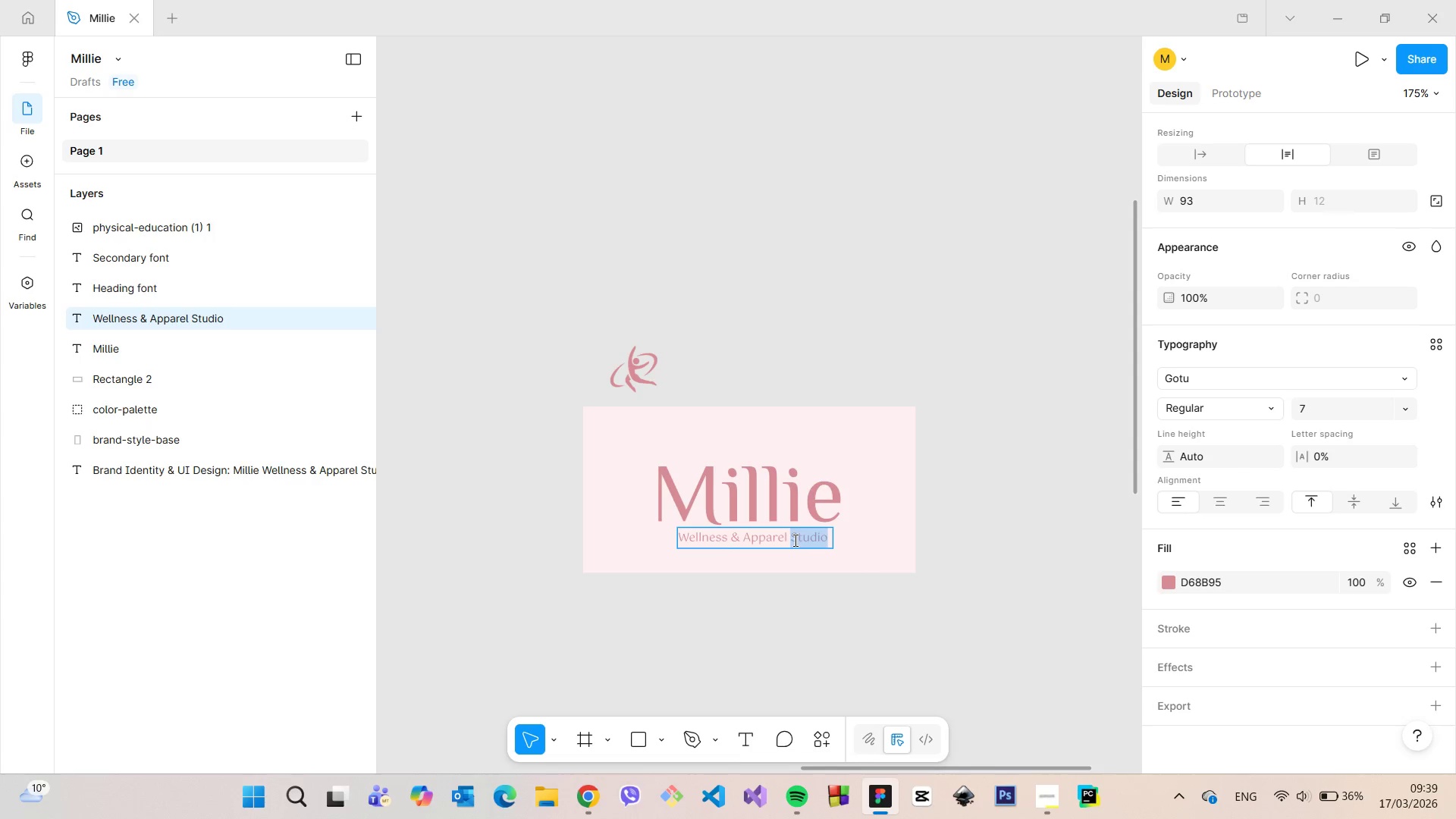 
left_click([794, 540])
 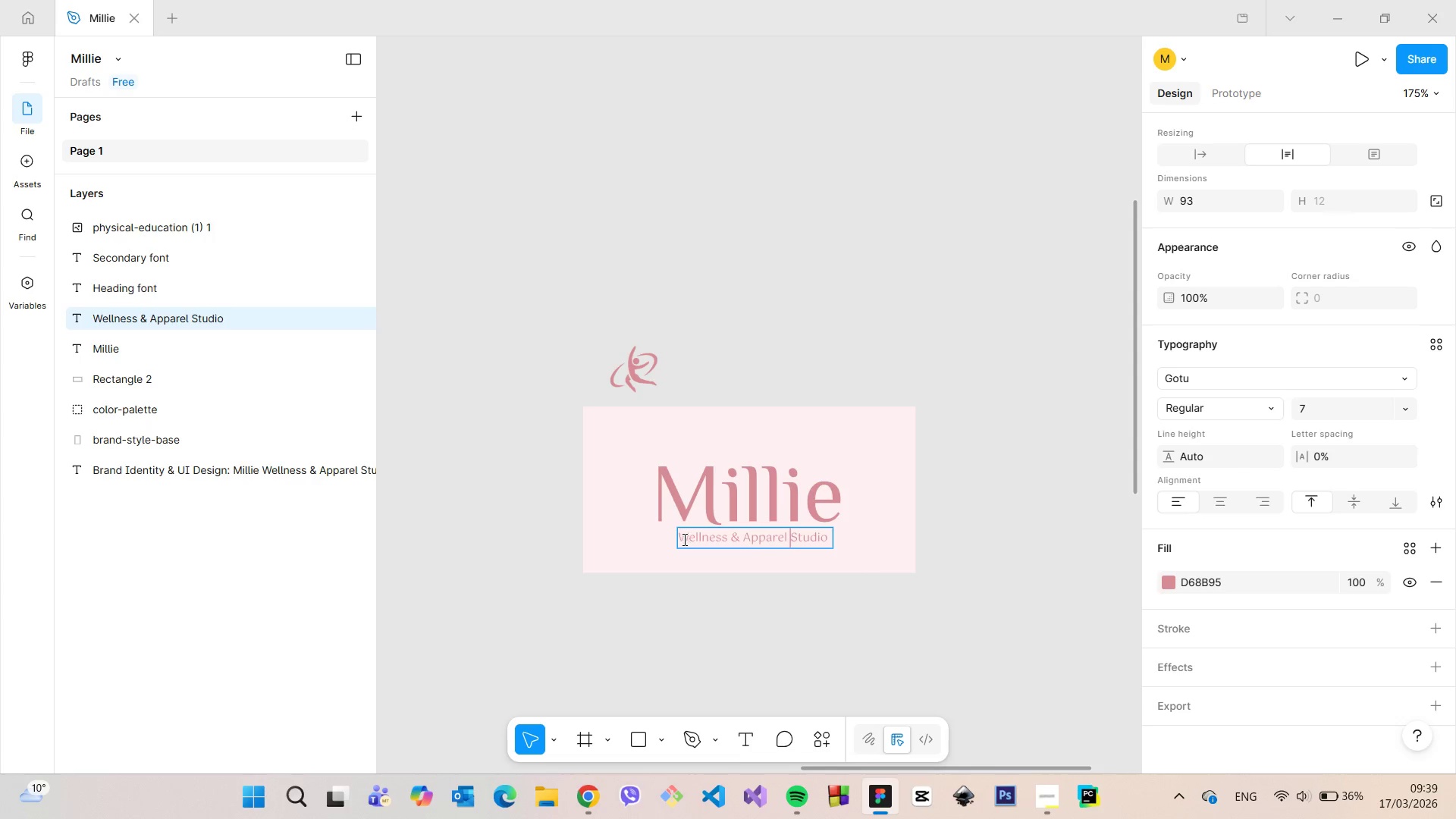 
left_click_drag(start_coordinate=[678, 537], to_coordinate=[811, 544])
 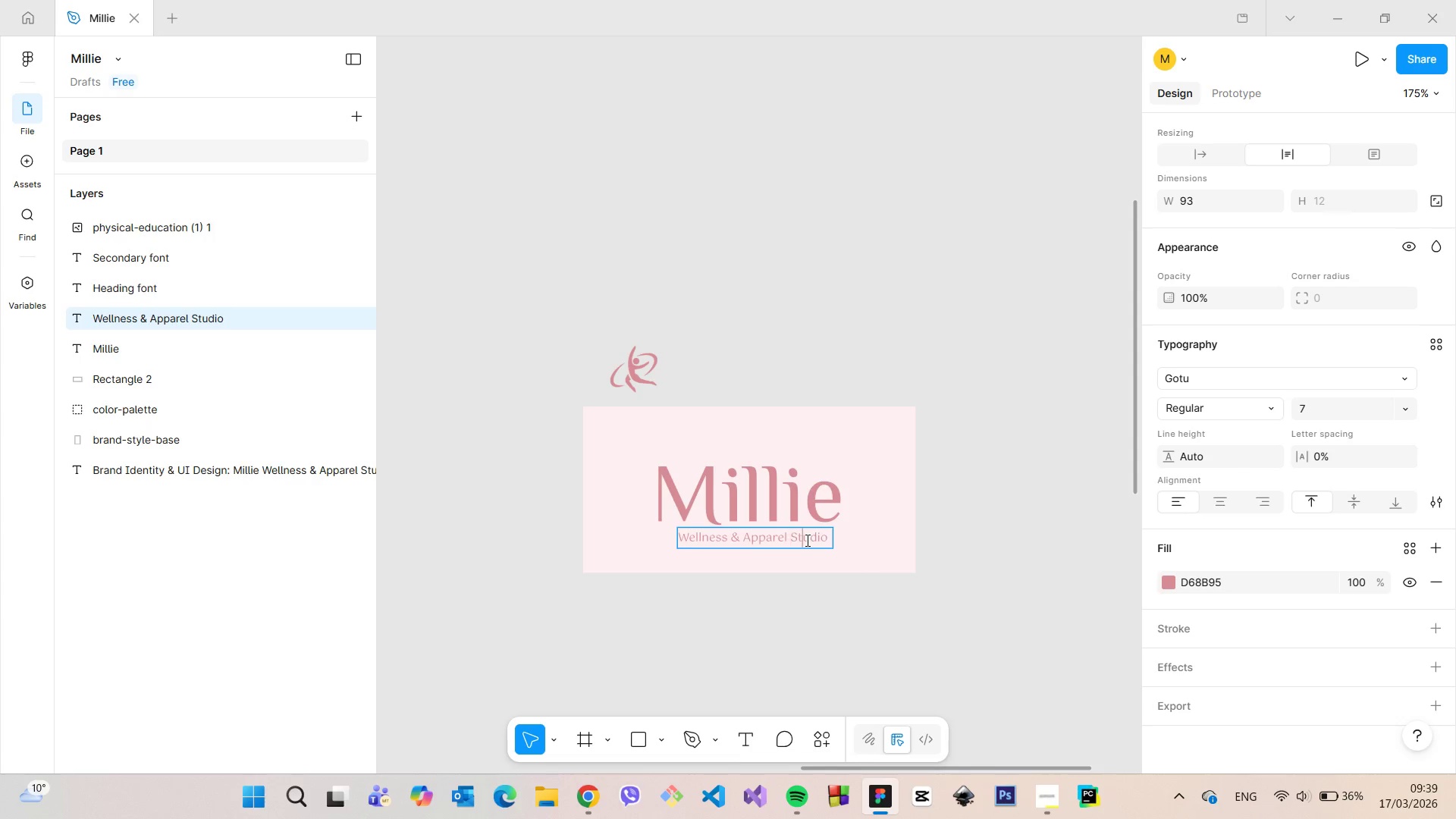 
double_click([806, 540])
 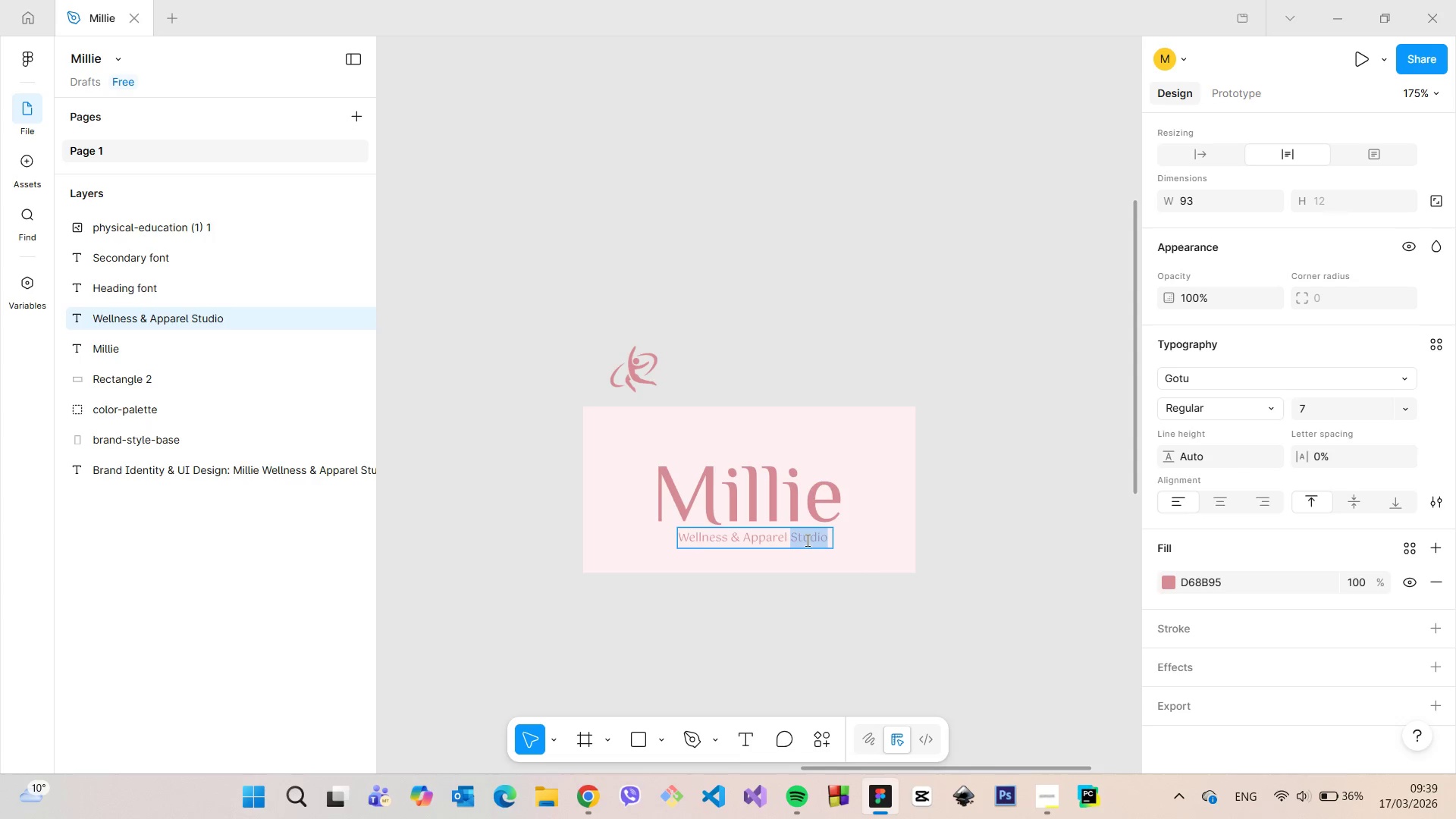 
triple_click([806, 540])
 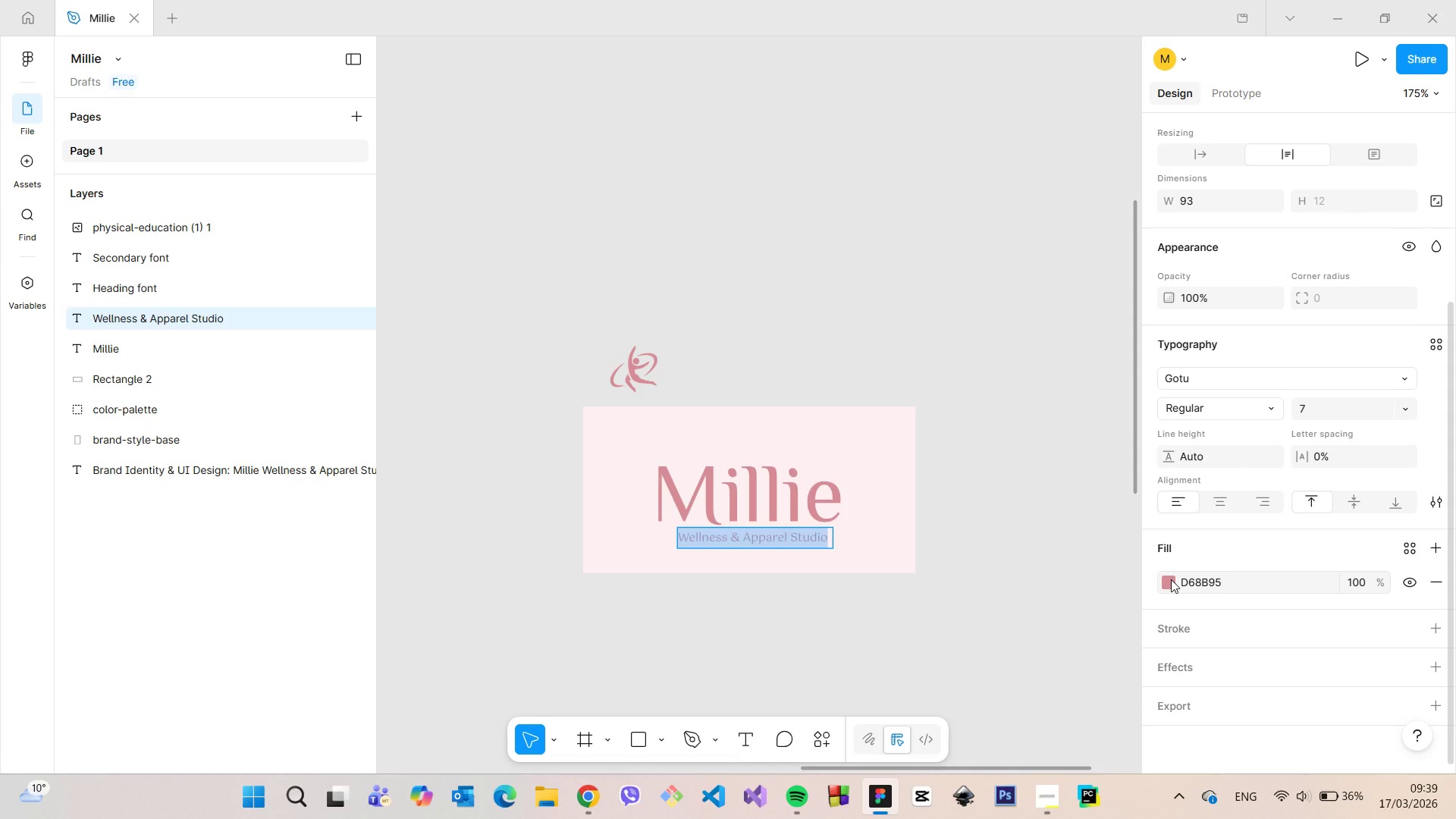 
left_click([1171, 579])
 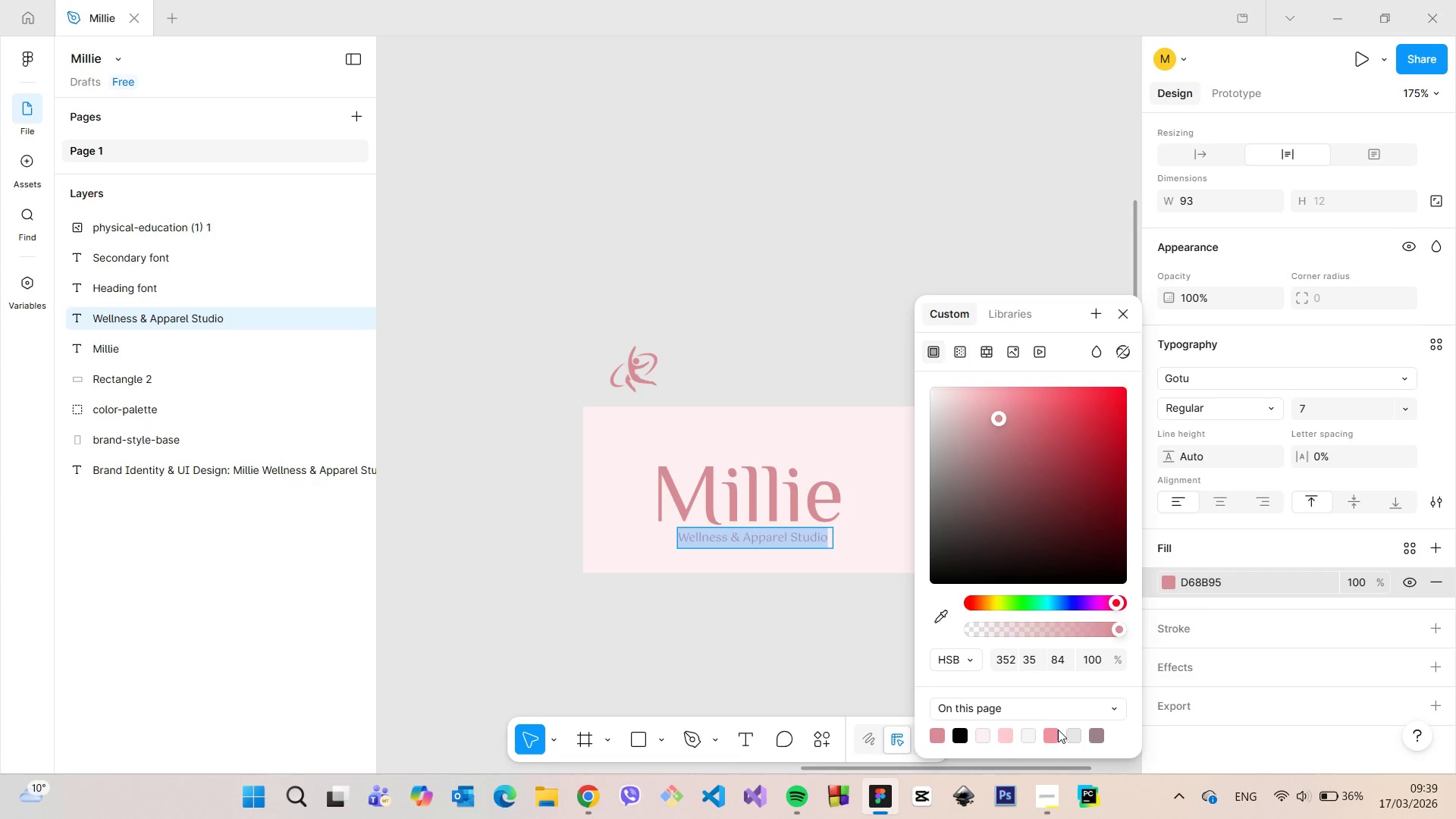 
left_click([1053, 733])
 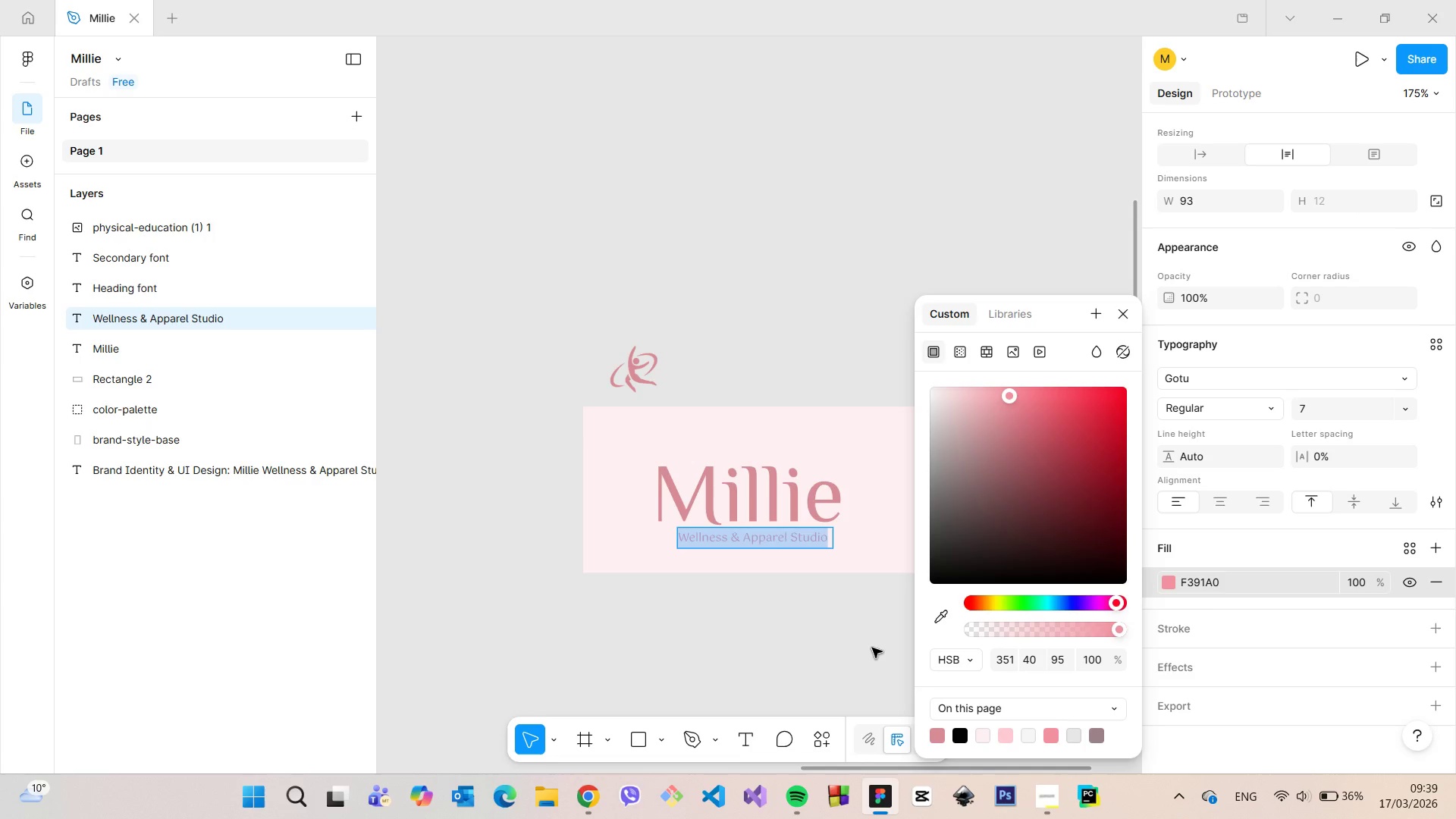 
double_click([872, 647])
 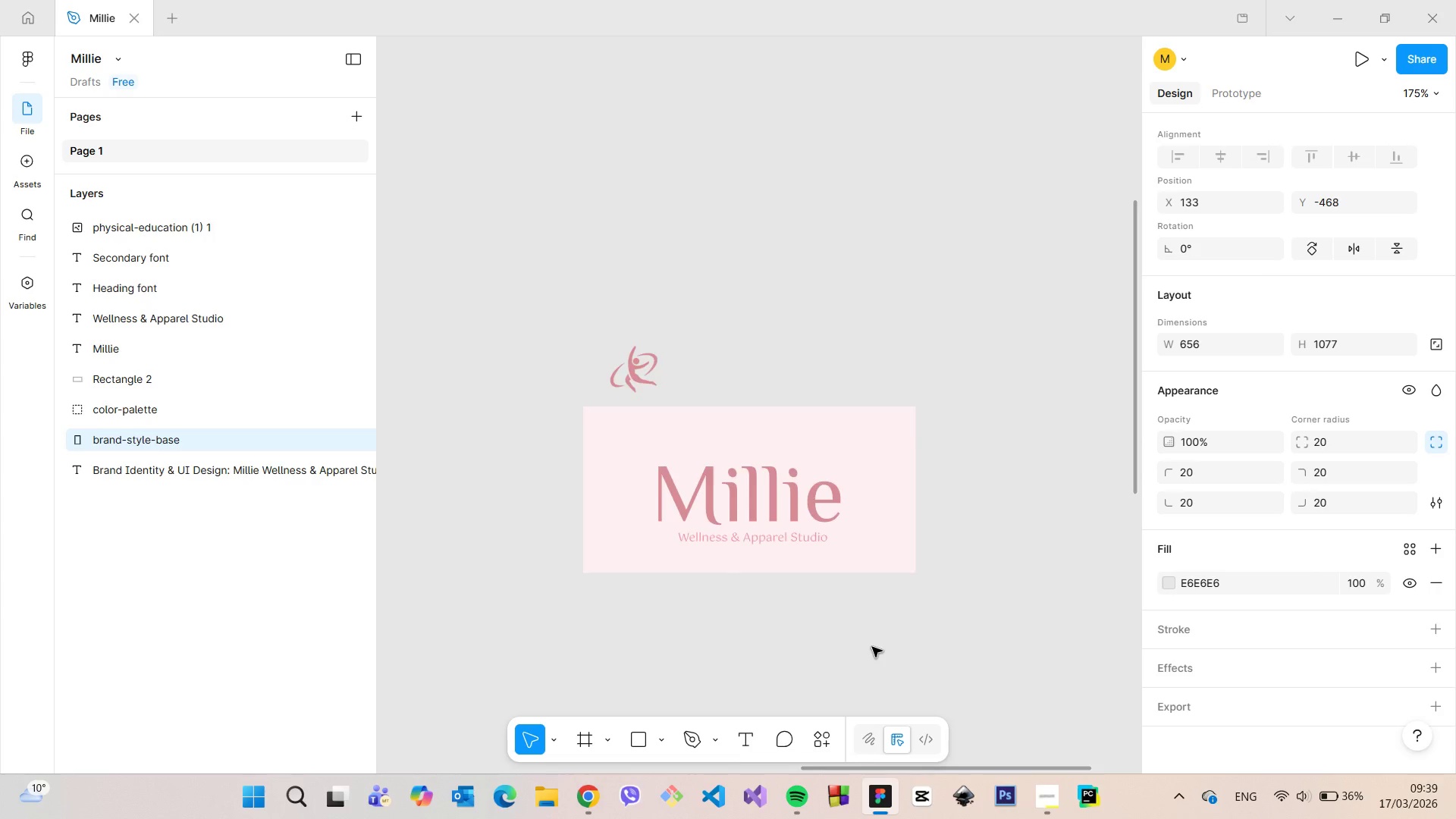 
scroll: coordinate [872, 647], scroll_direction: down, amount: 7.0
 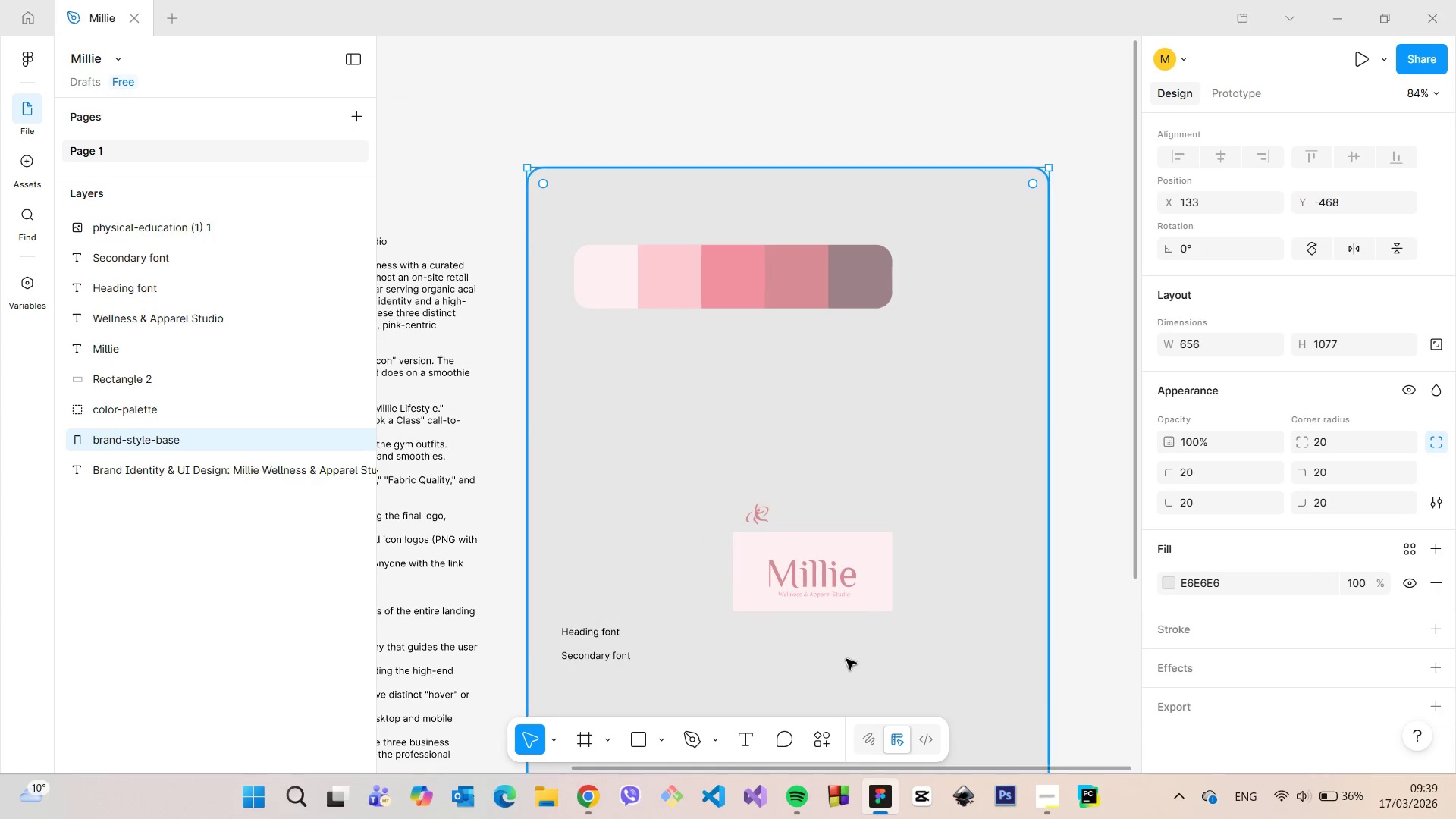 
scroll: coordinate [846, 659], scroll_direction: up, amount: 16.0
 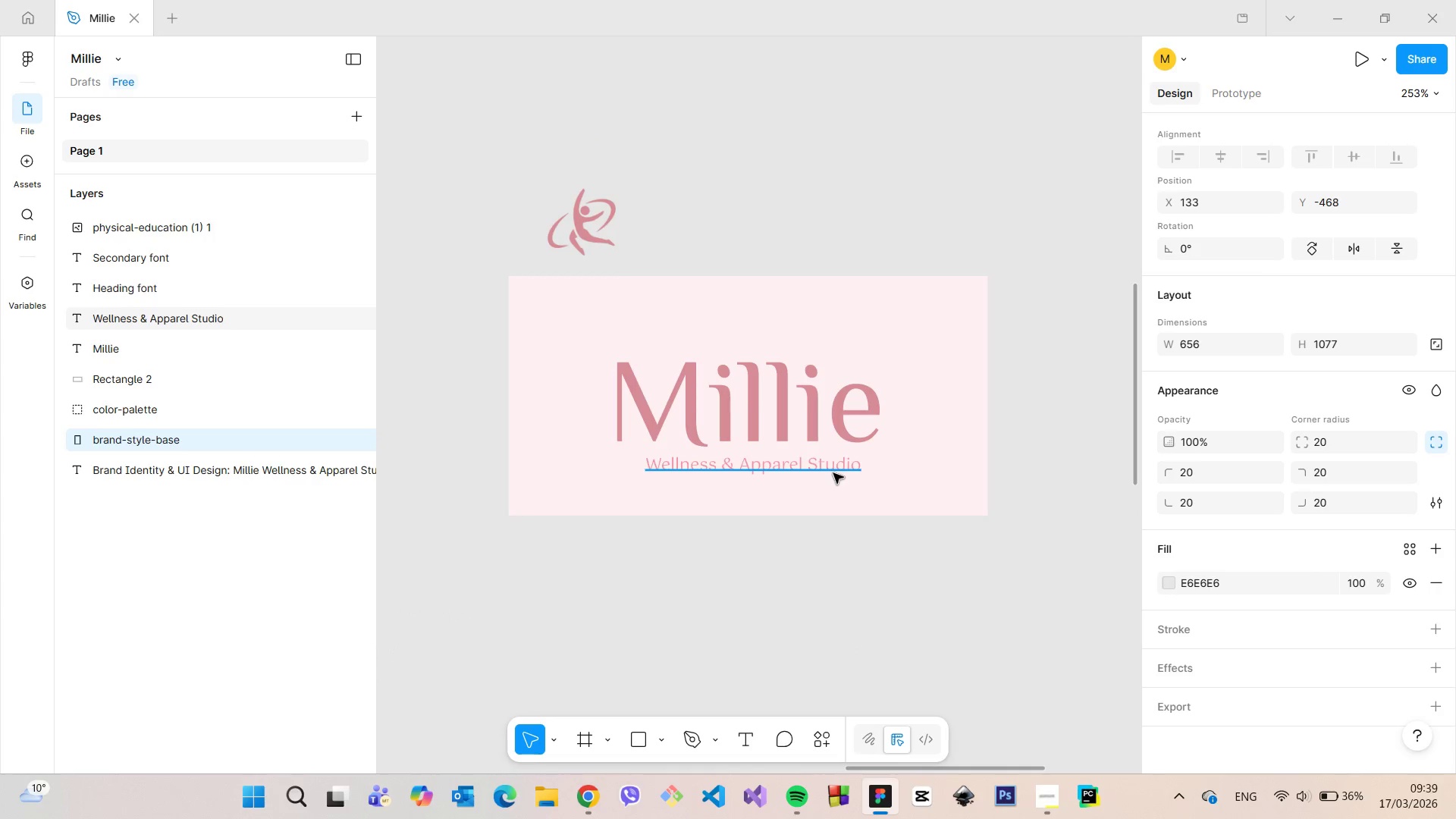 
double_click([833, 472])
 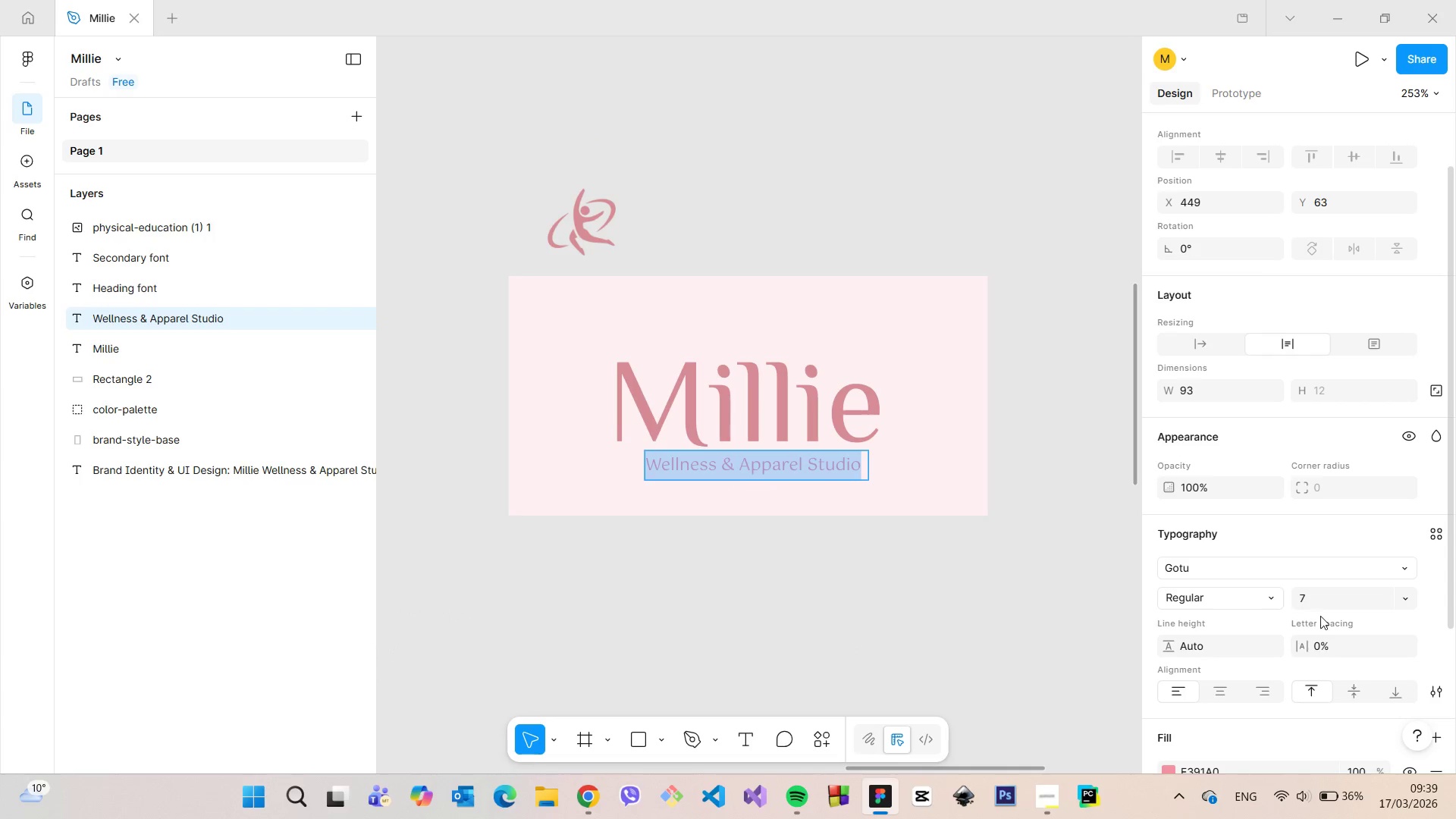 
left_click([1320, 604])
 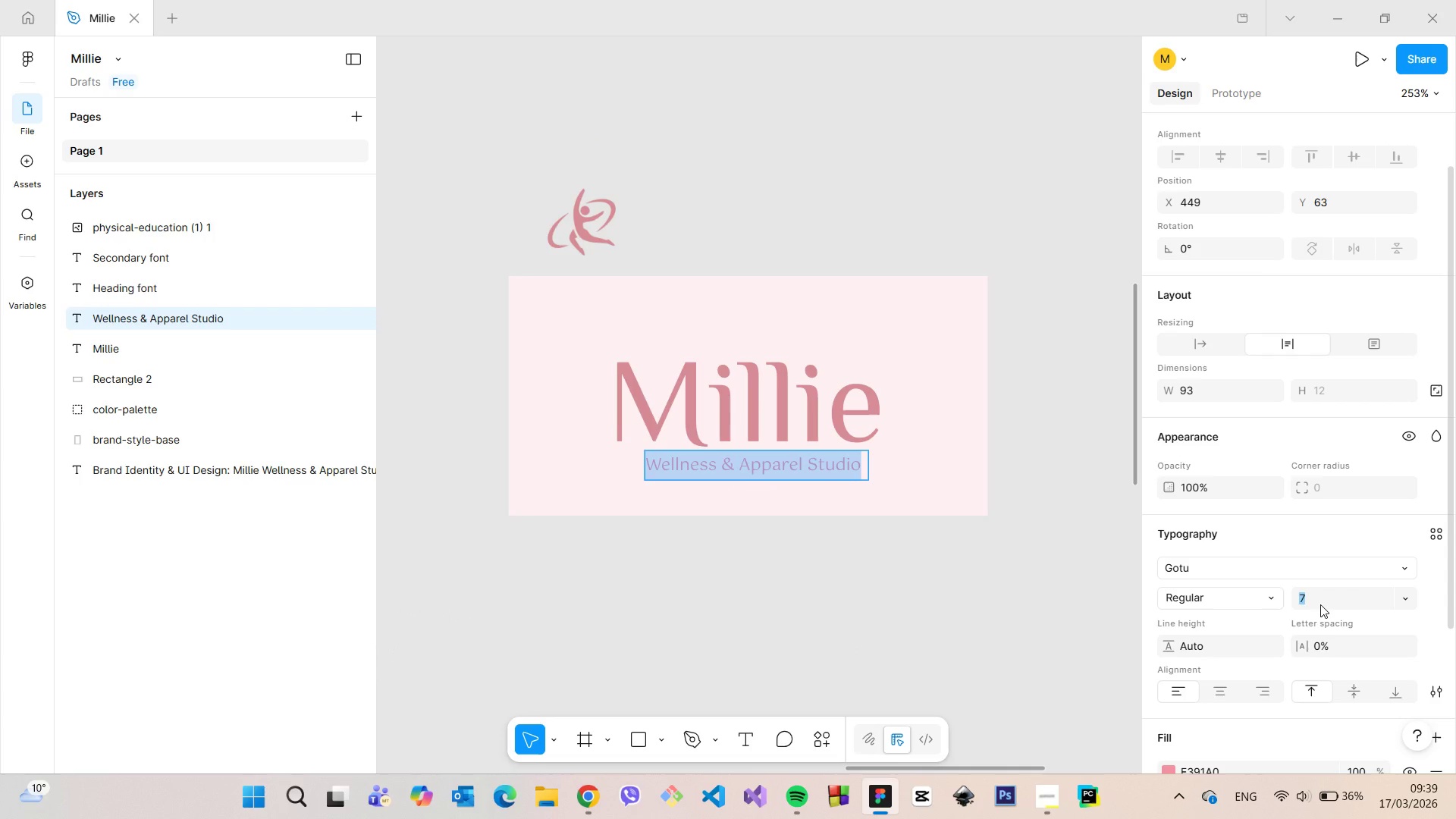 
key(ArrowUp)
 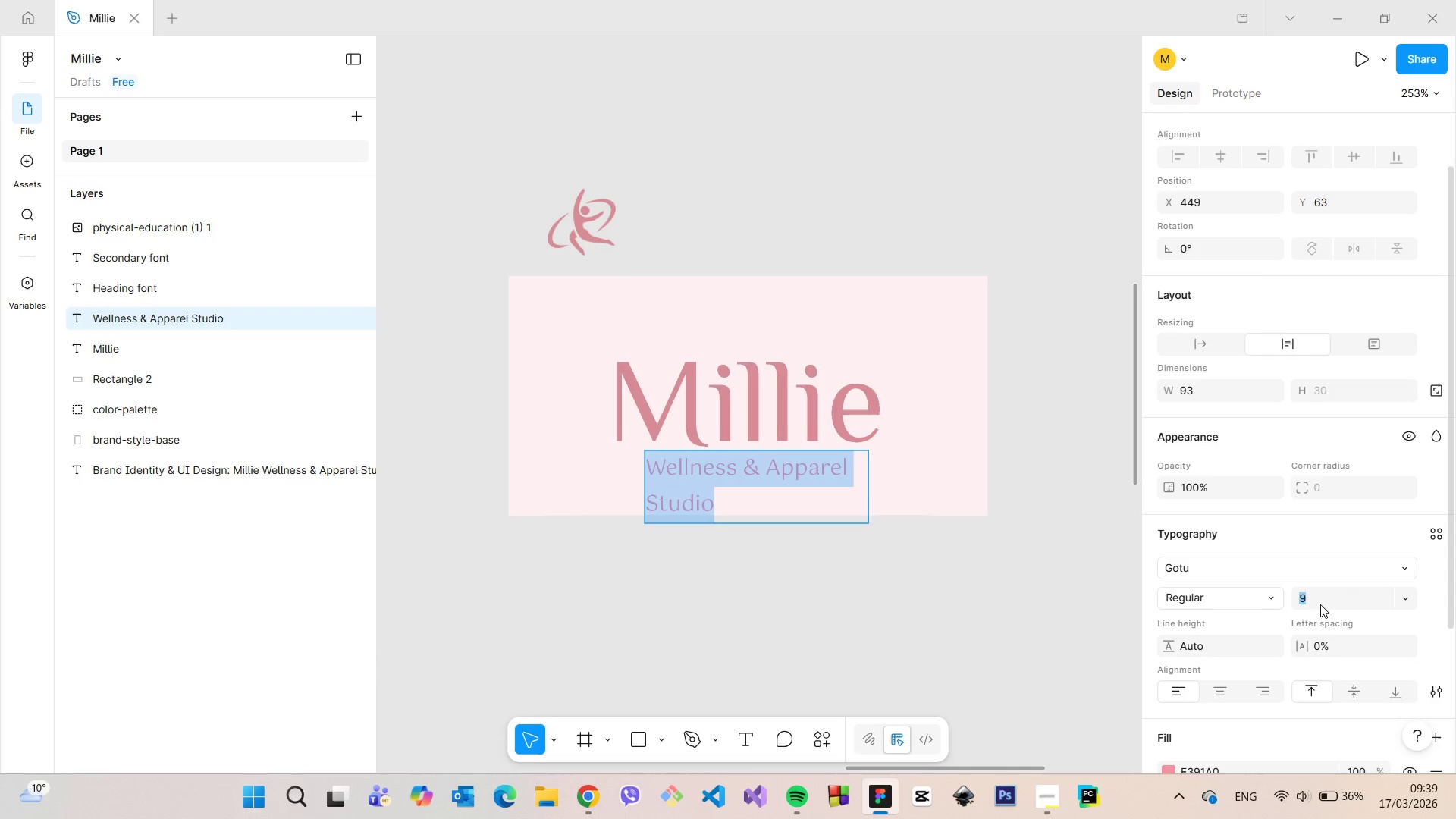 
key(ArrowUp)
 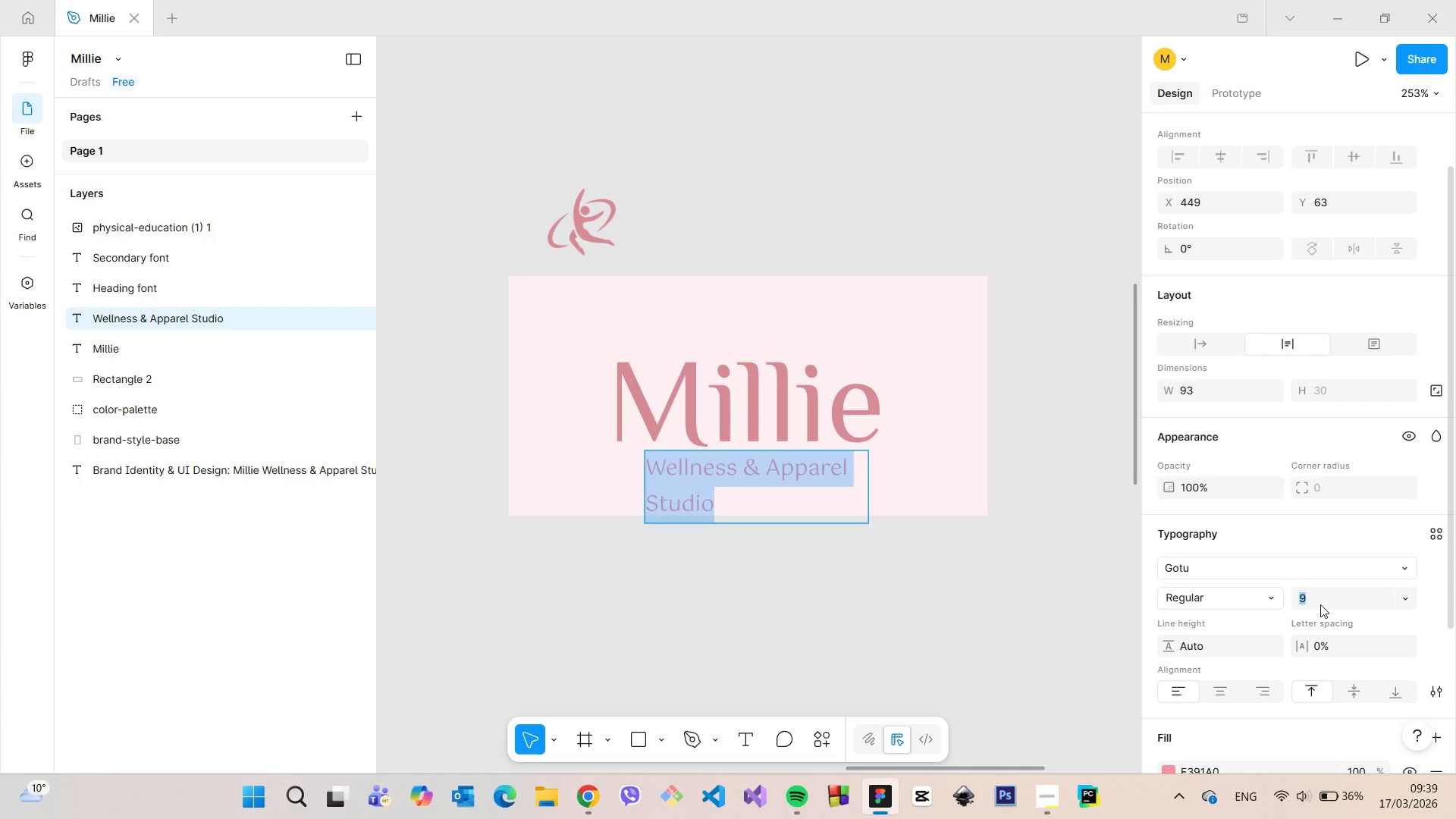 
key(ArrowUp)
 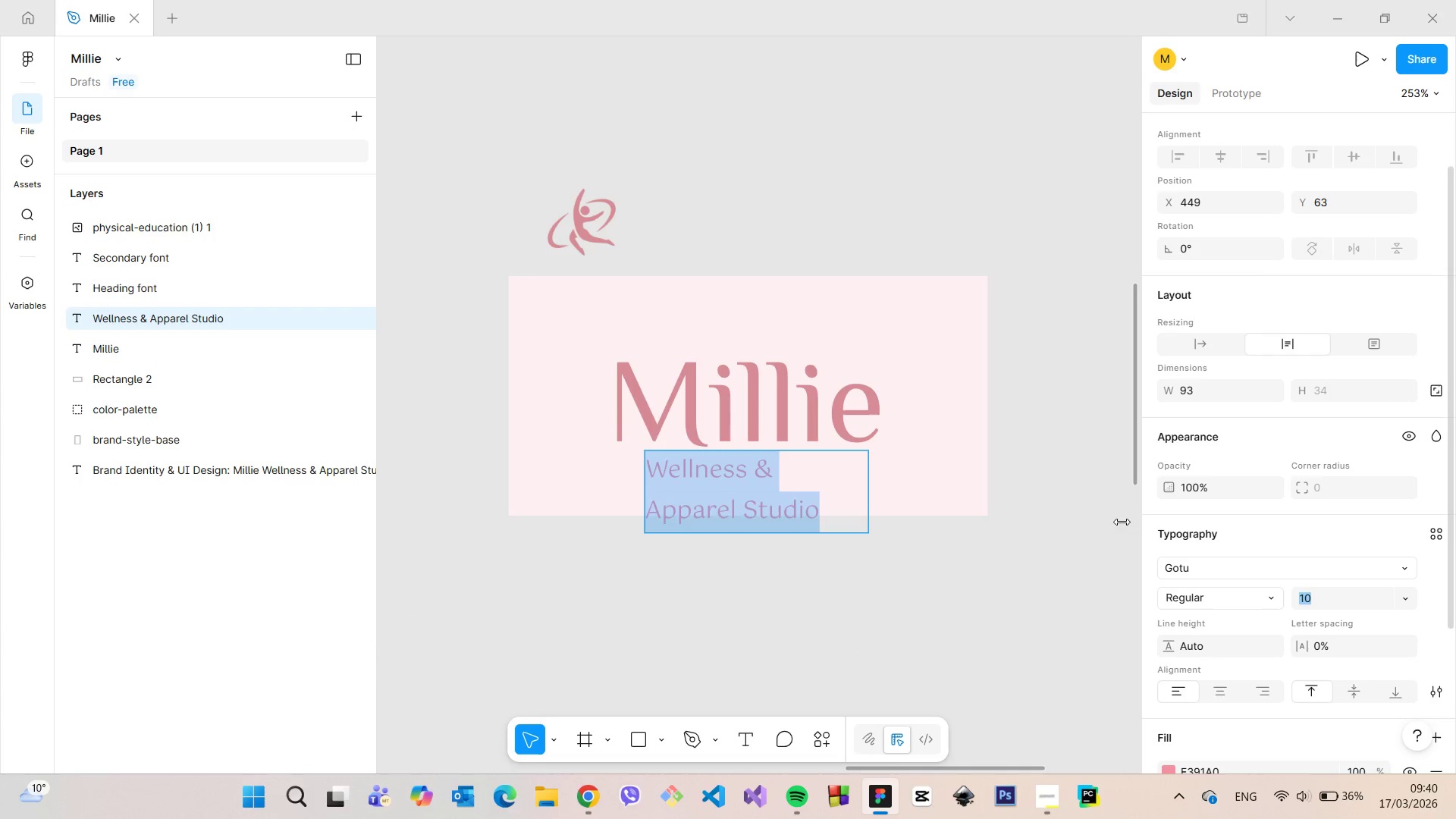 
left_click([930, 555])
 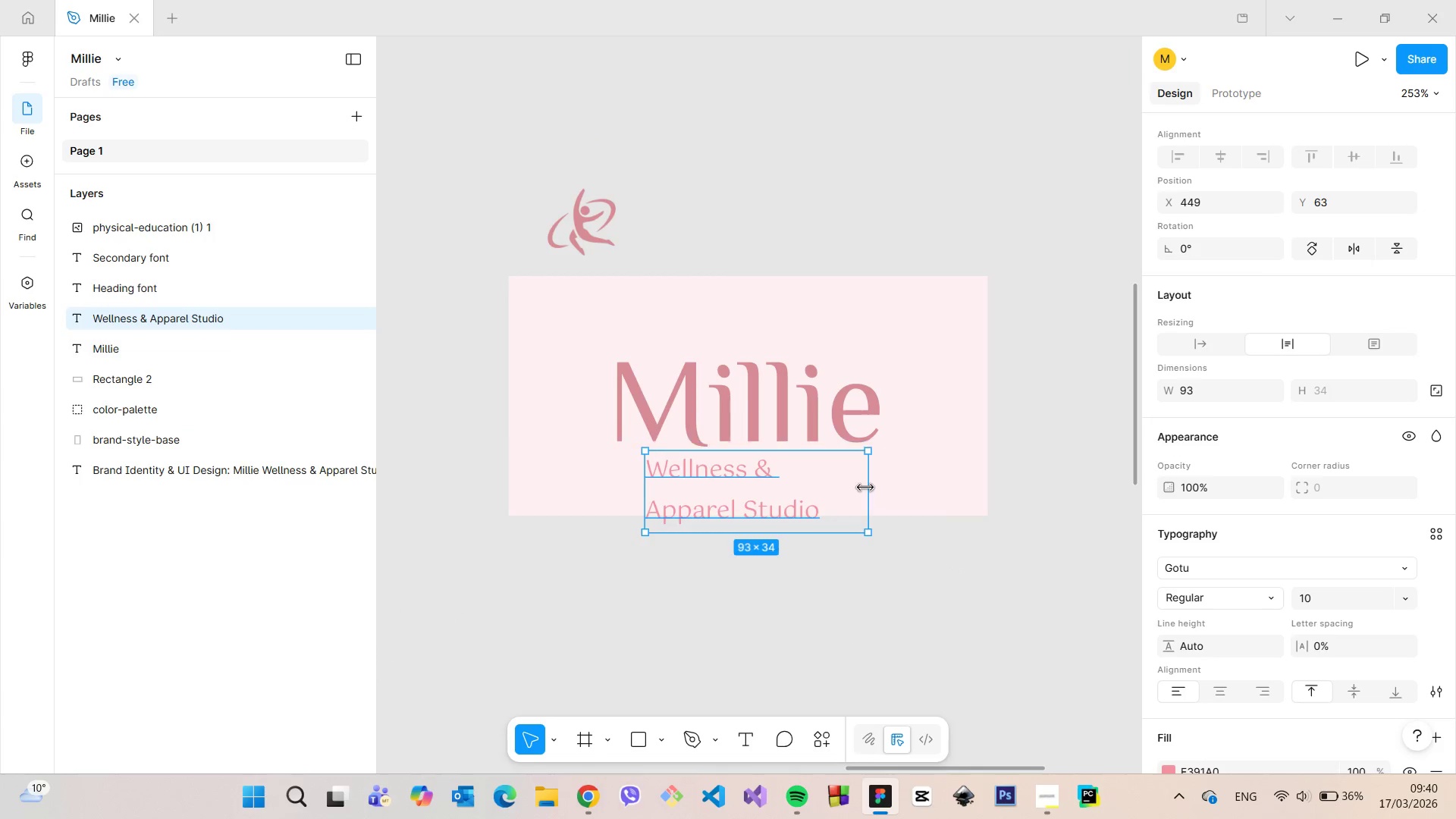 
left_click_drag(start_coordinate=[865, 488], to_coordinate=[959, 482])
 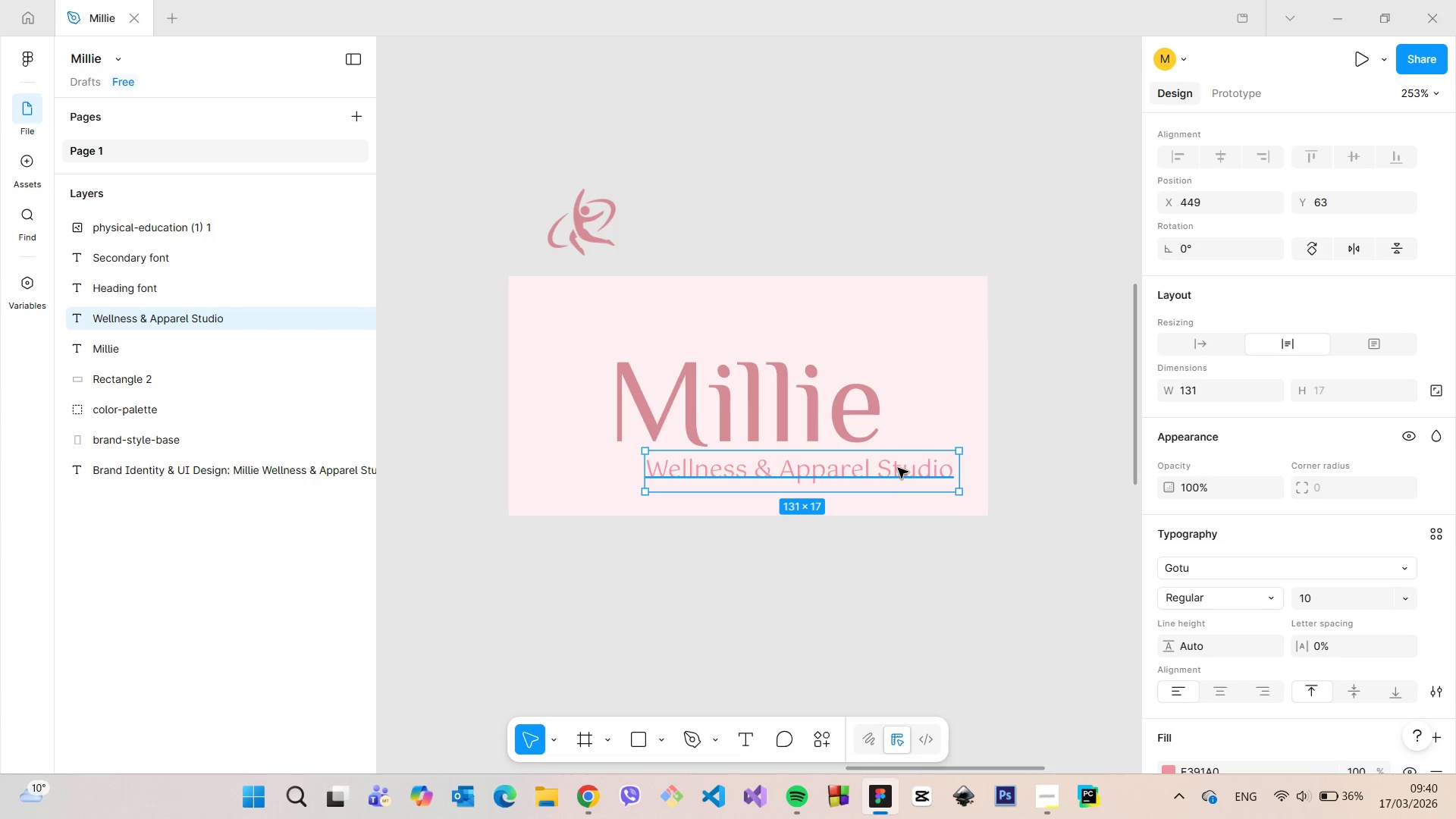 
left_click_drag(start_coordinate=[897, 468], to_coordinate=[840, 464])
 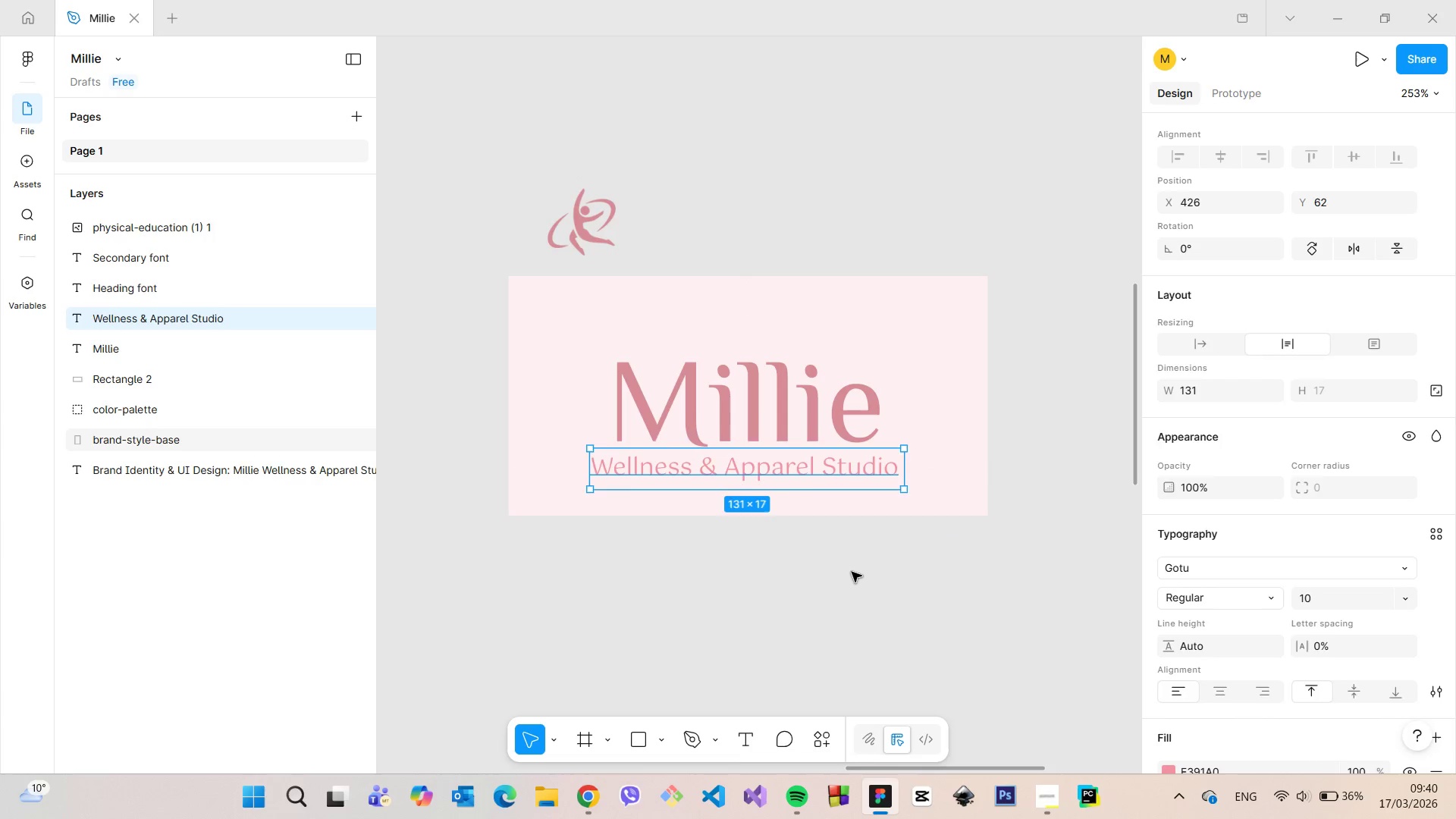 
left_click([852, 572])
 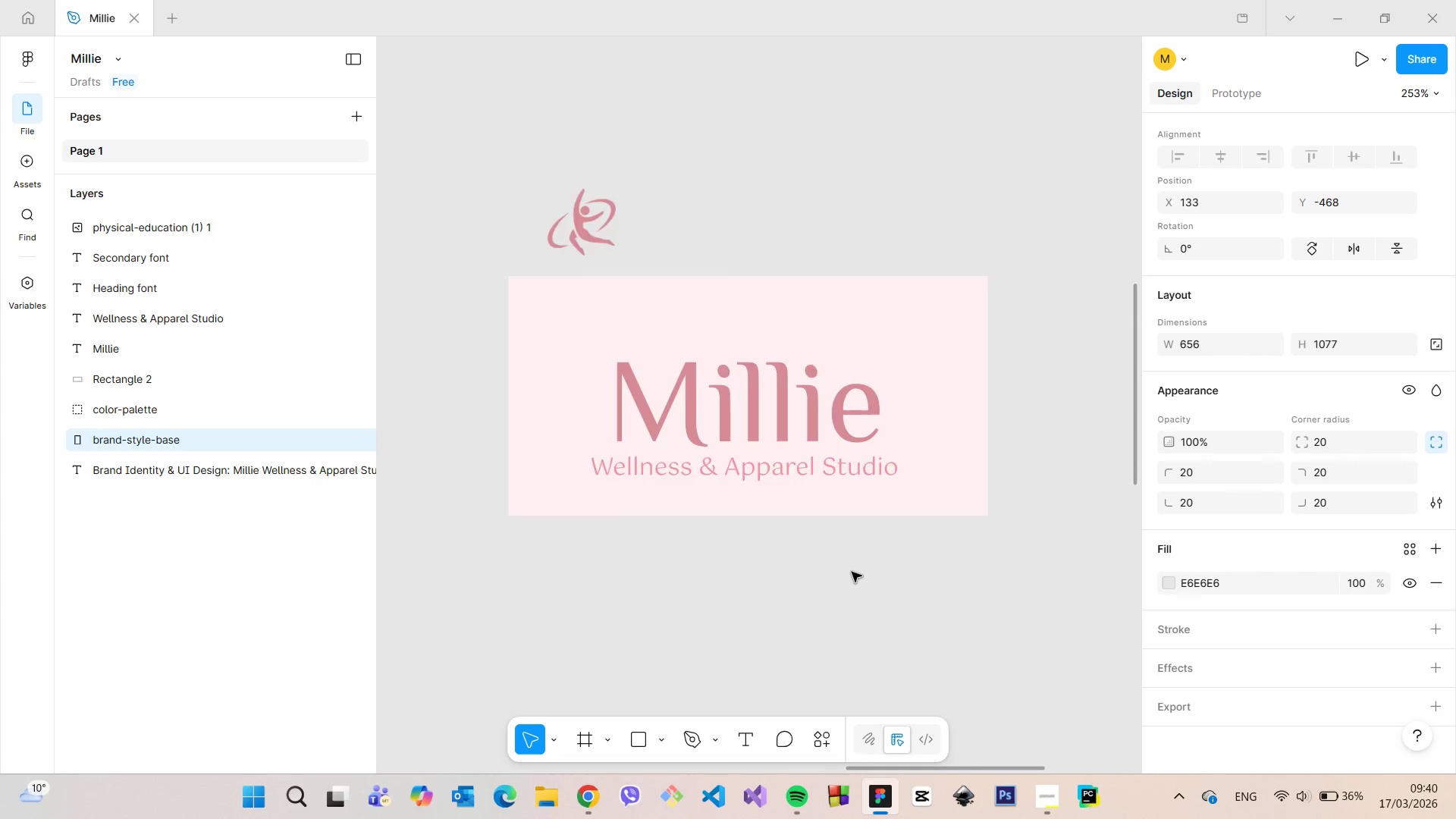 
scroll: coordinate [852, 572], scroll_direction: down, amount: 4.0
 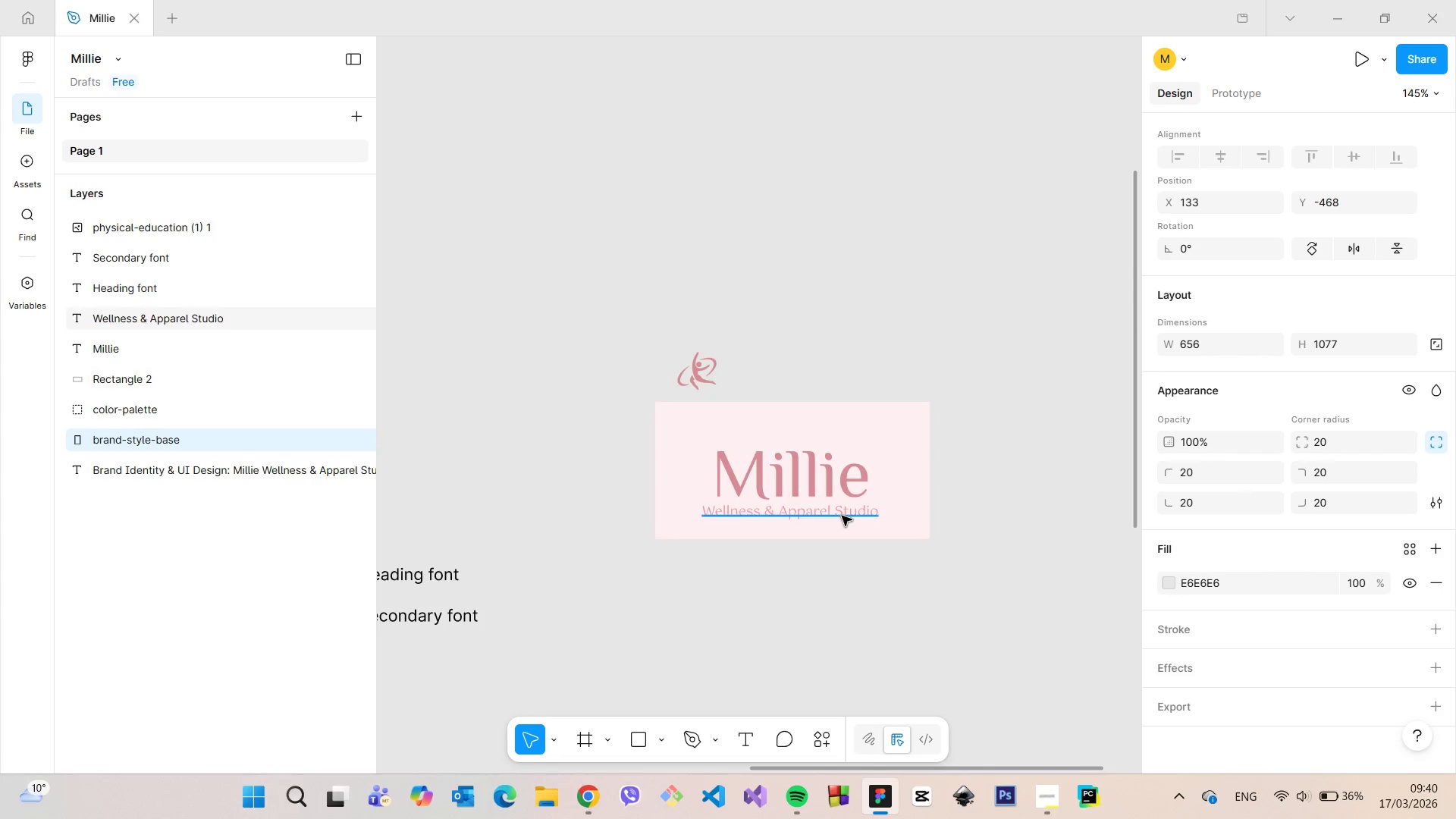 
left_click([842, 514])
 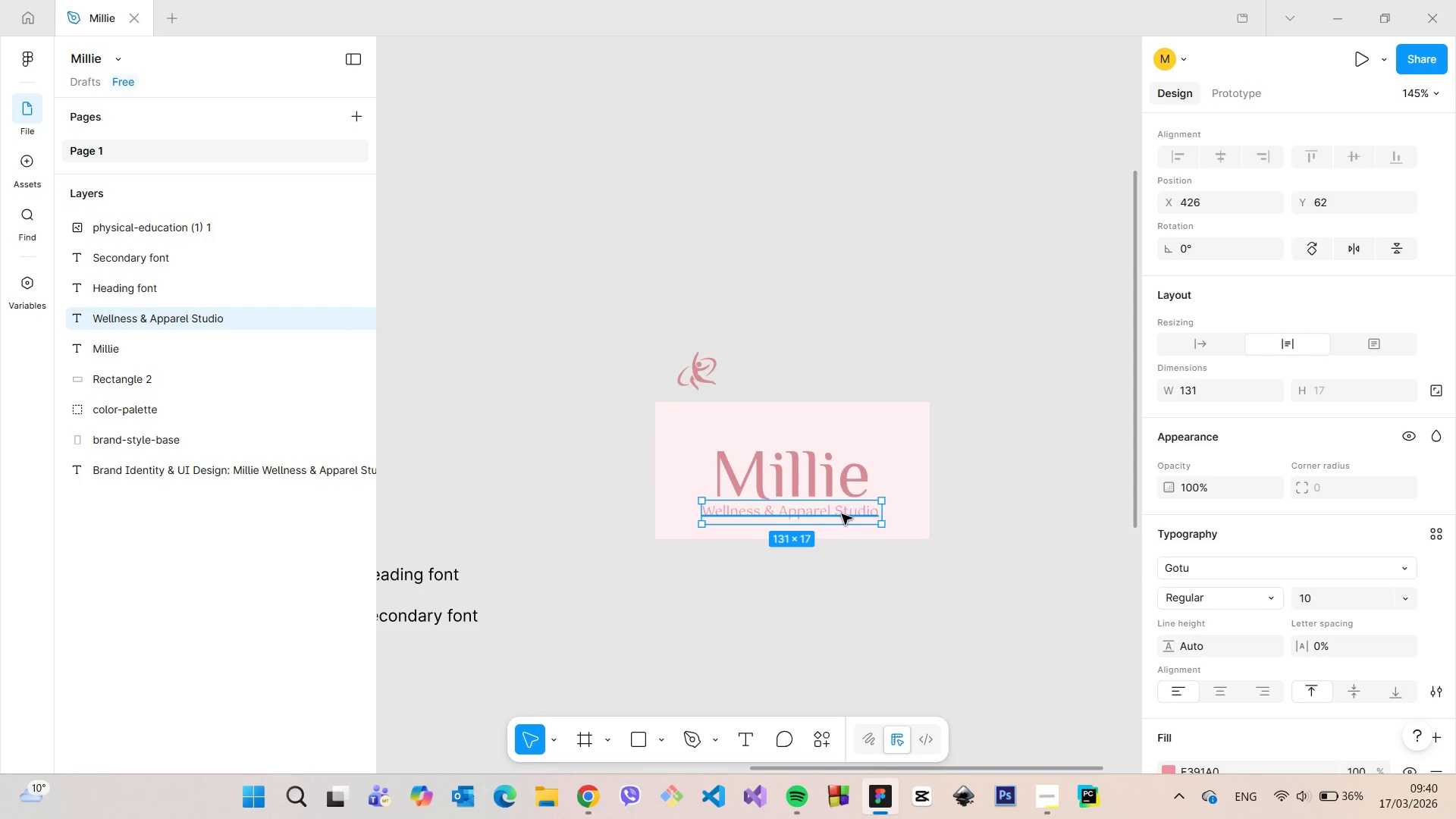 
double_click([842, 514])
 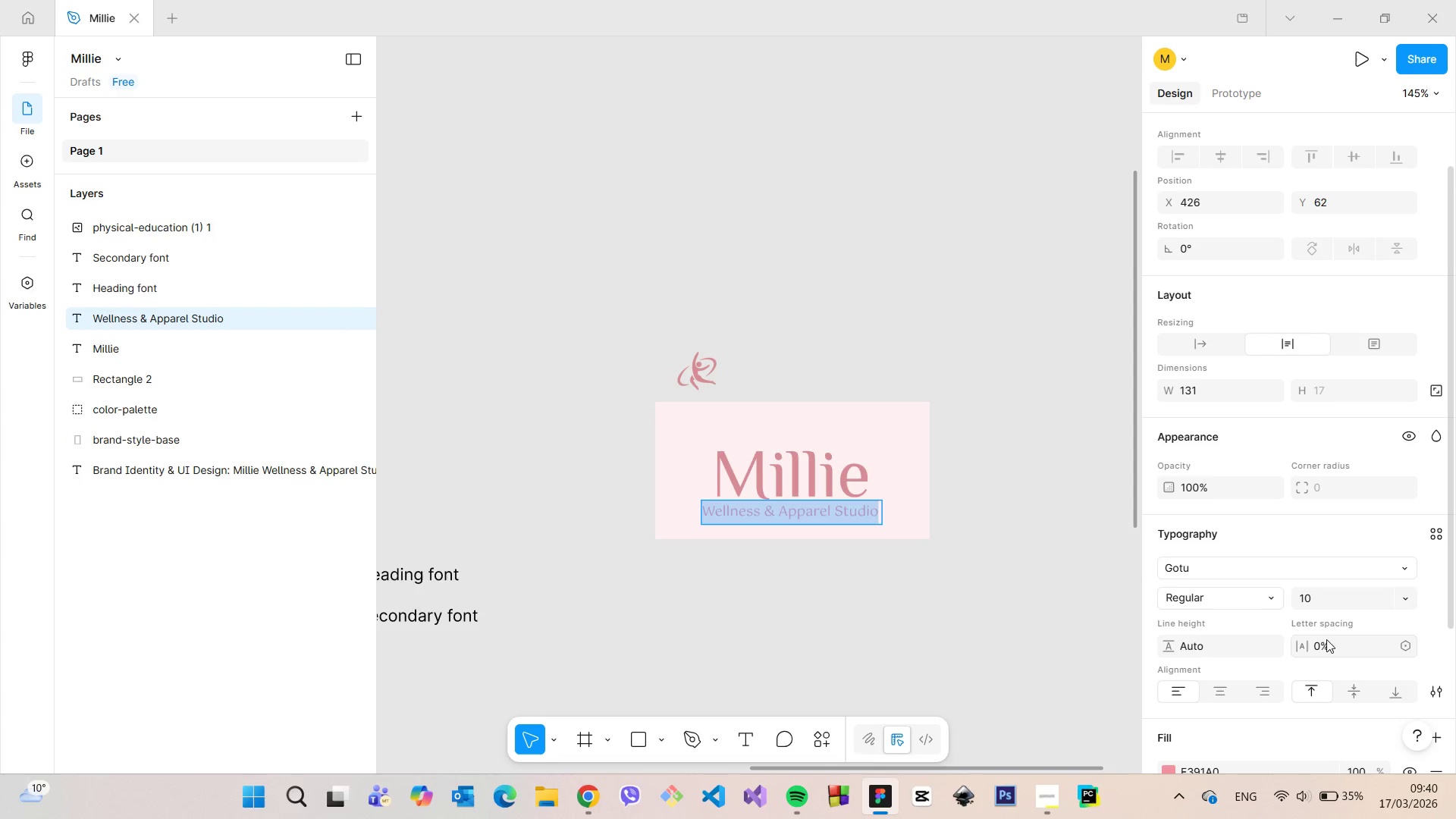 
left_click([1324, 604])
 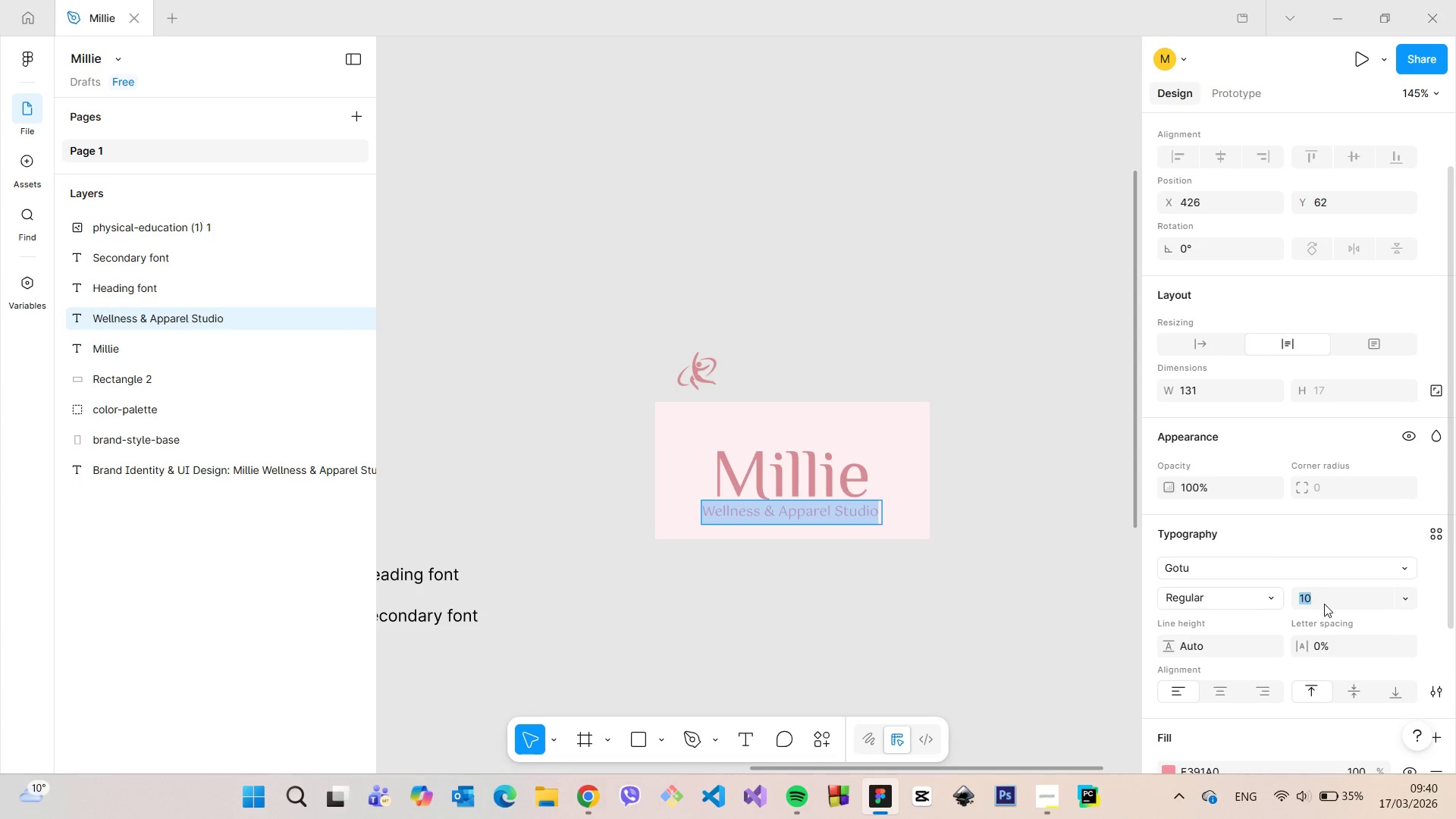 
key(9)
 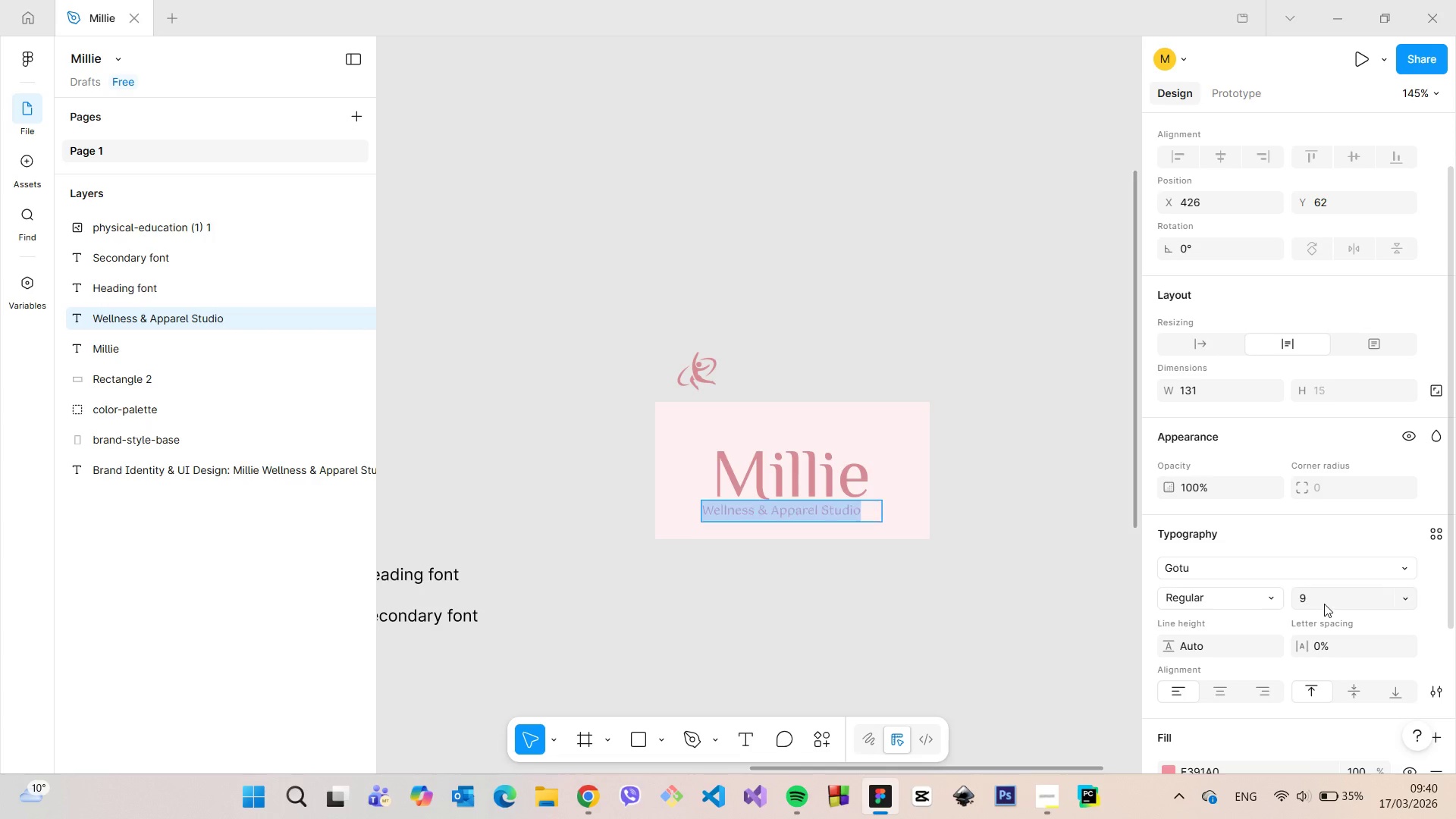 
key(Enter)
 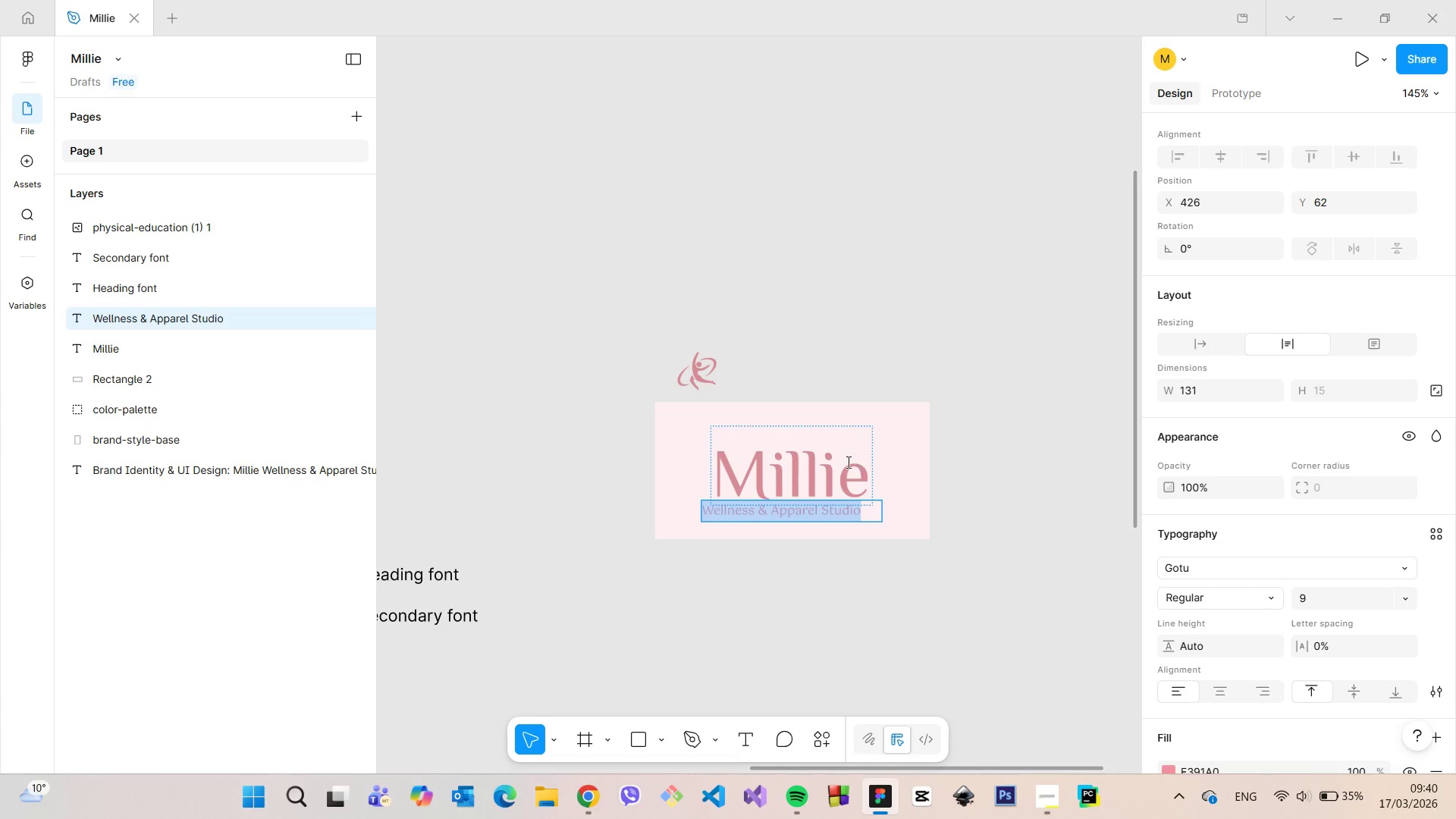 
left_click([931, 473])
 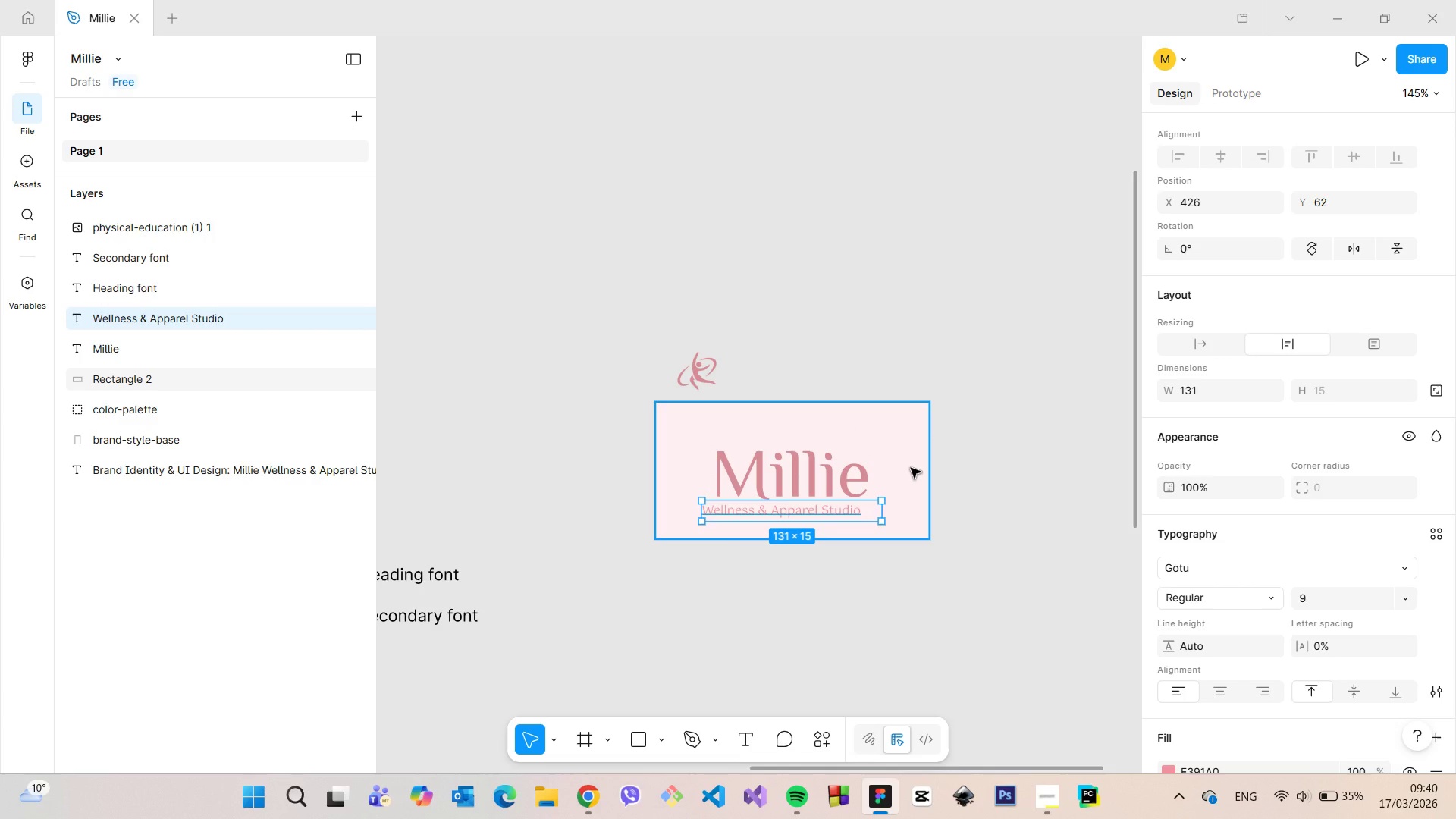 
left_click([911, 468])
 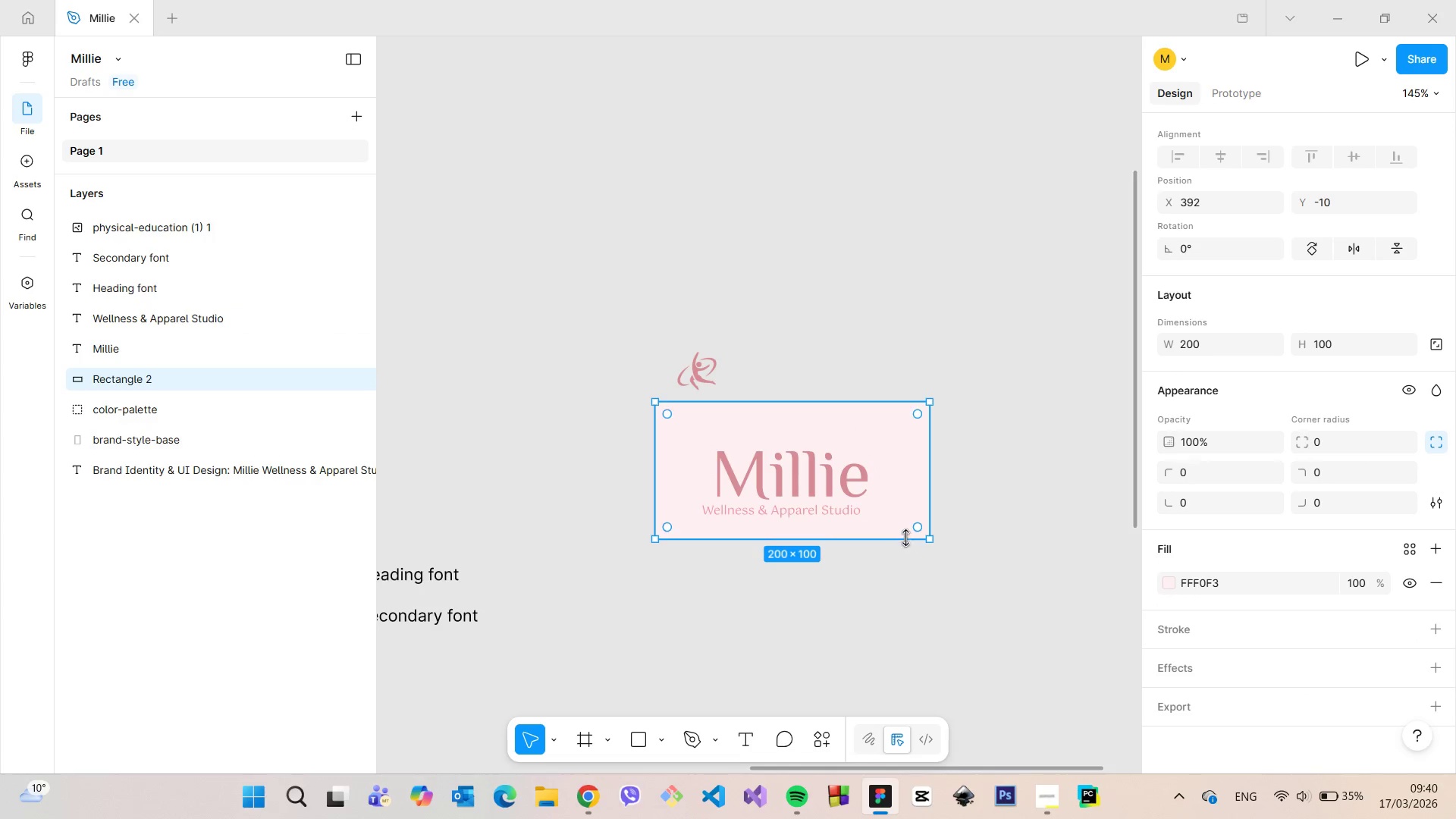 
scroll: coordinate [900, 530], scroll_direction: down, amount: 4.0
 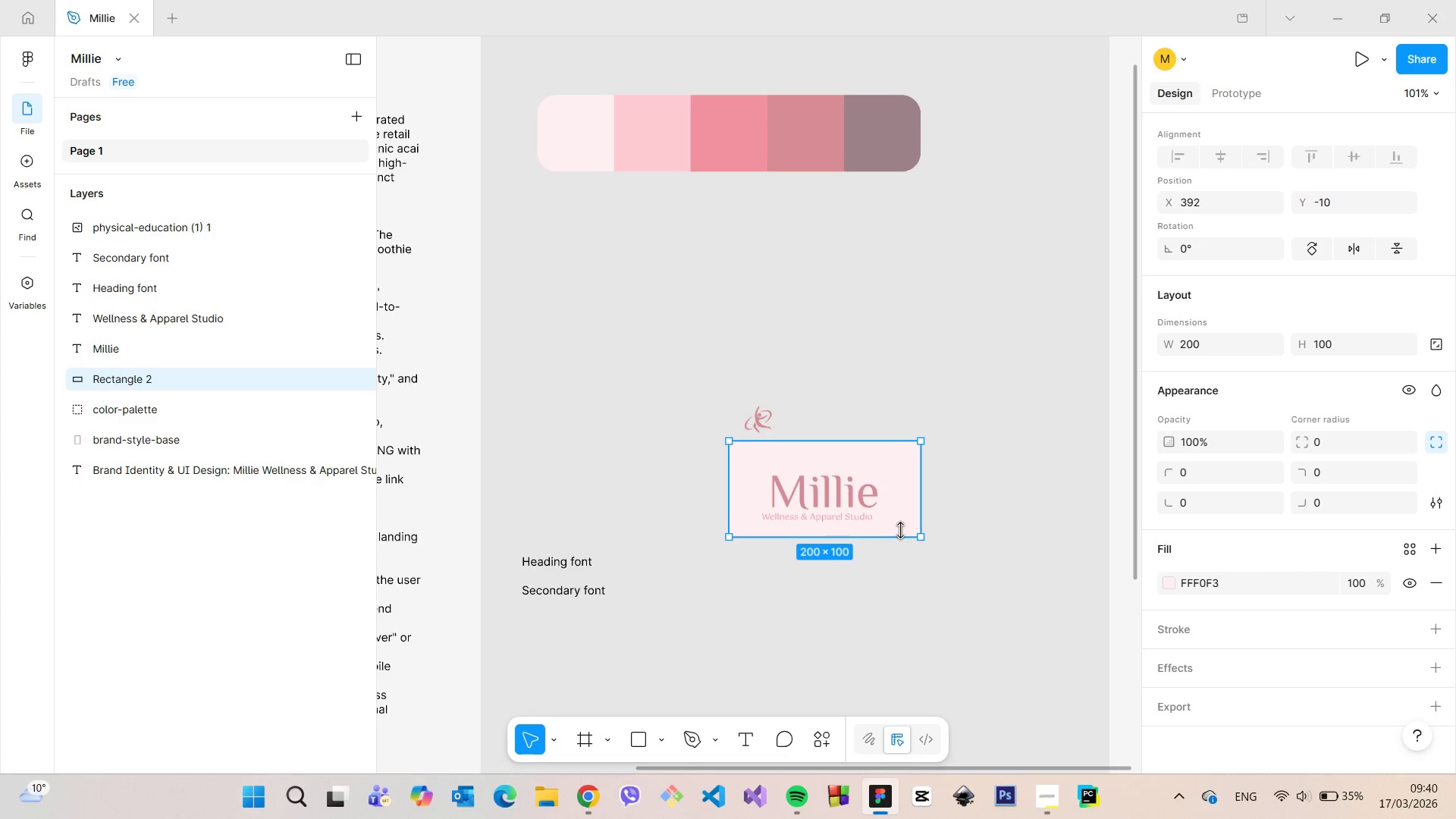 
scroll: coordinate [900, 530], scroll_direction: up, amount: 1.0
 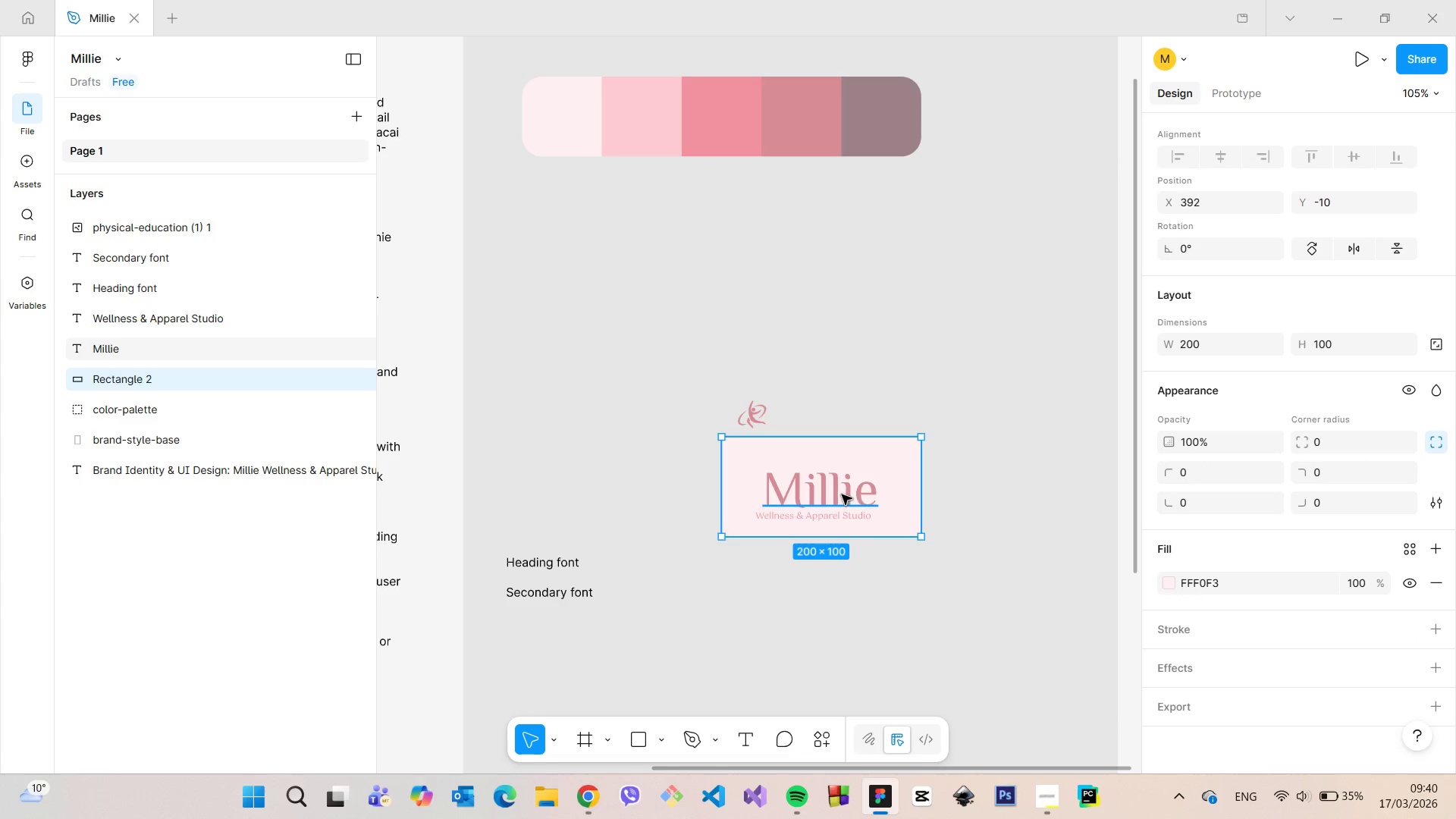 
left_click([842, 494])
 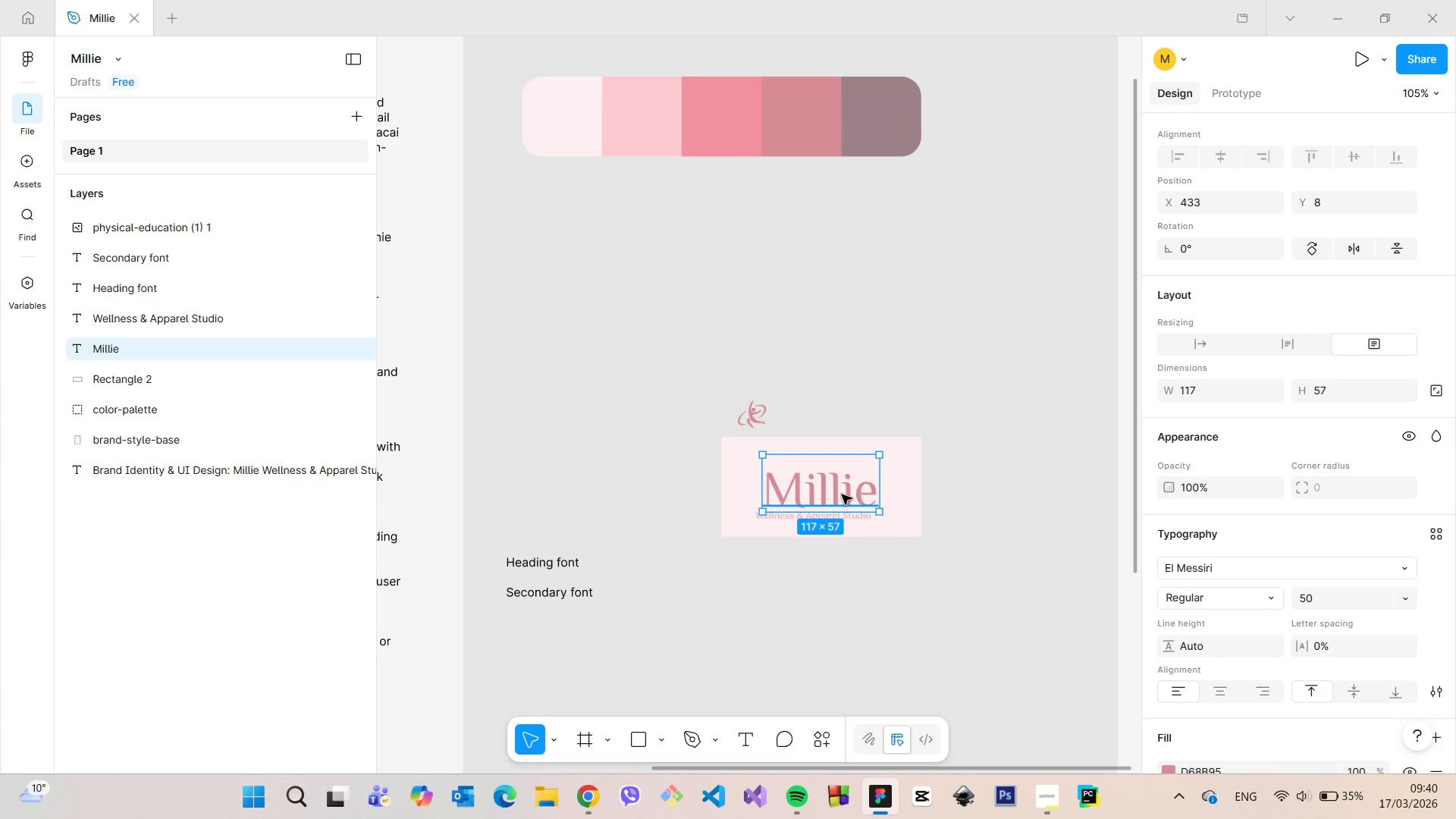 
double_click([842, 494])
 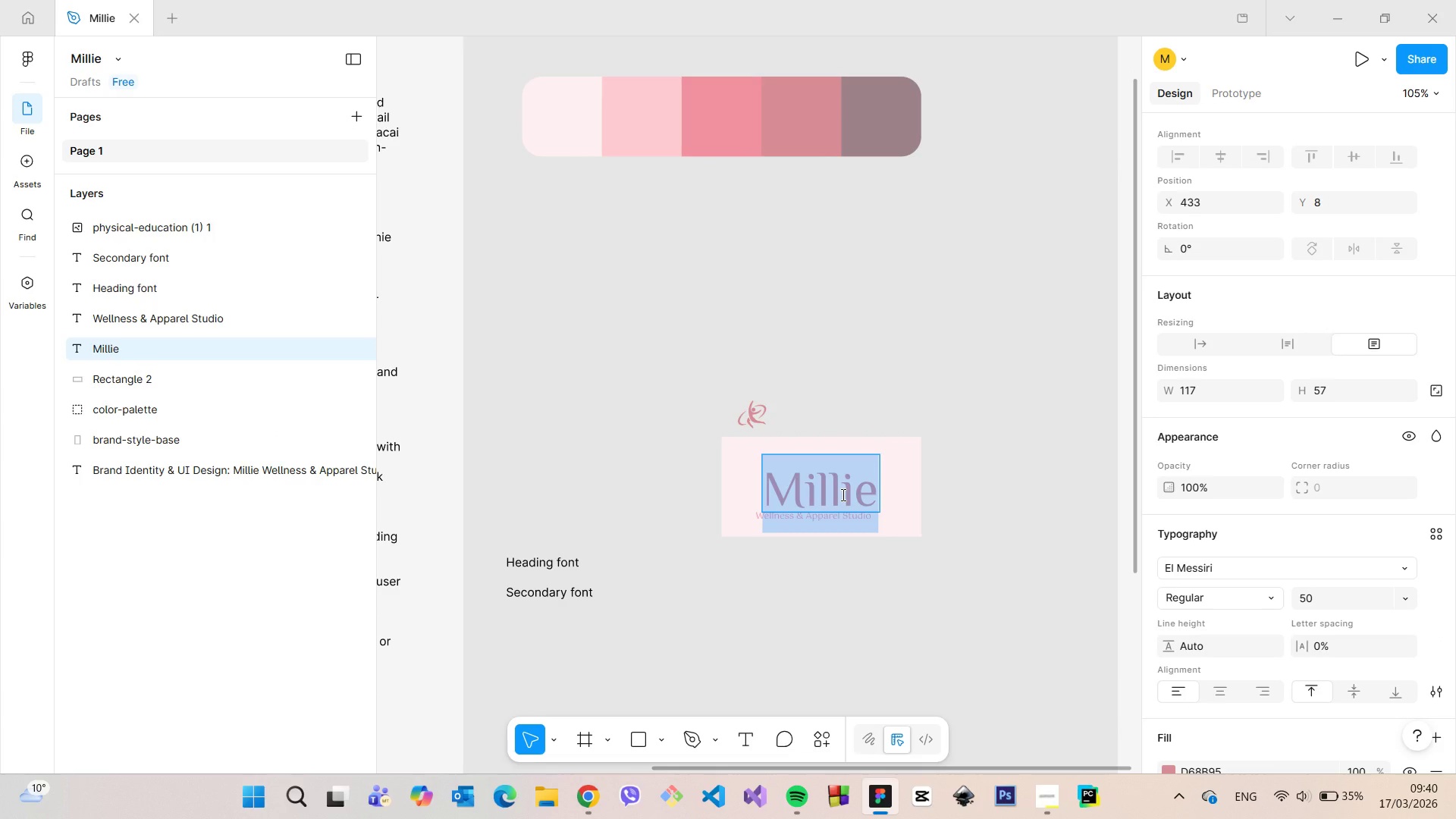 
scroll: coordinate [844, 495], scroll_direction: up, amount: 5.0
 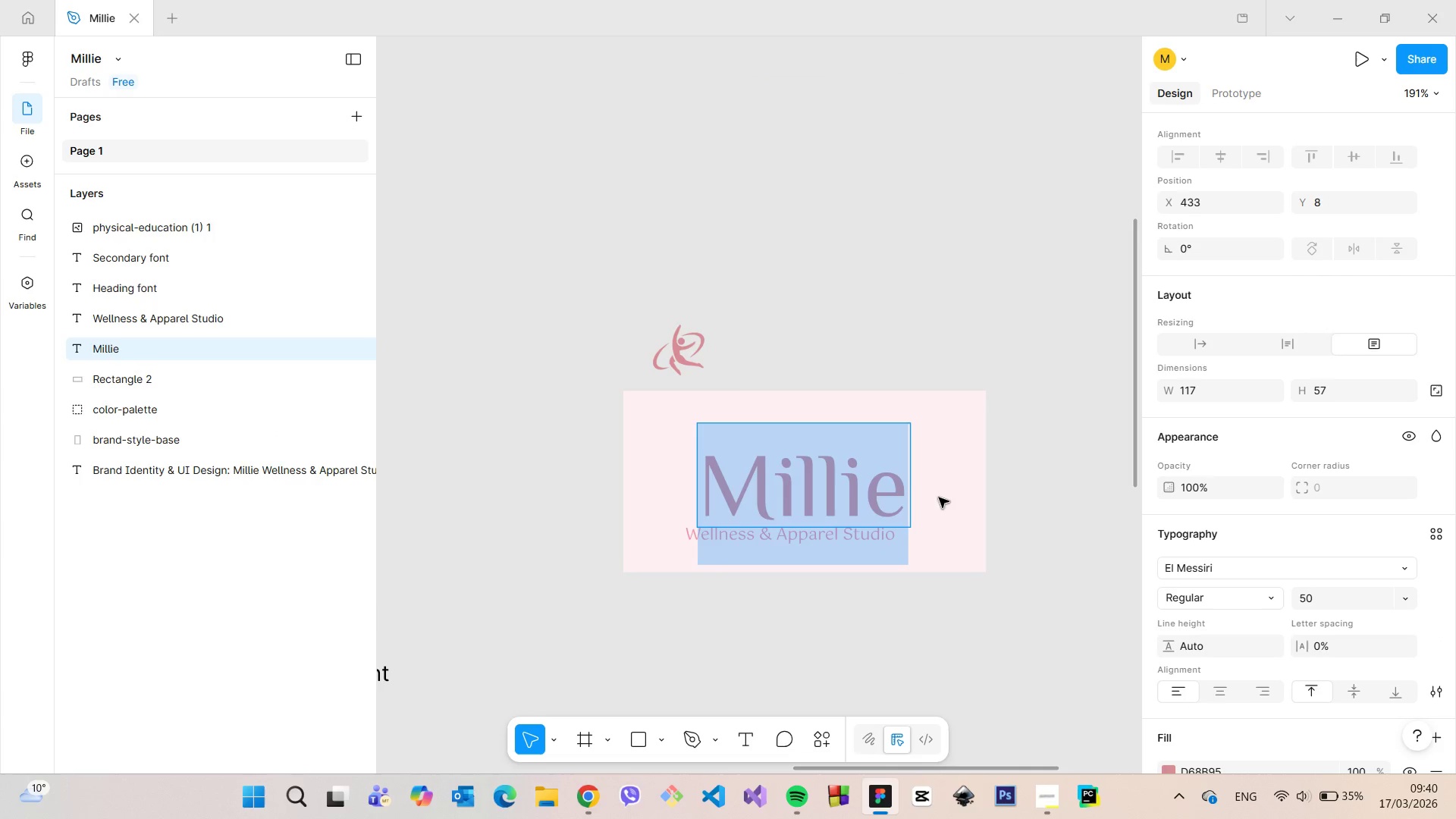 
left_click([939, 497])
 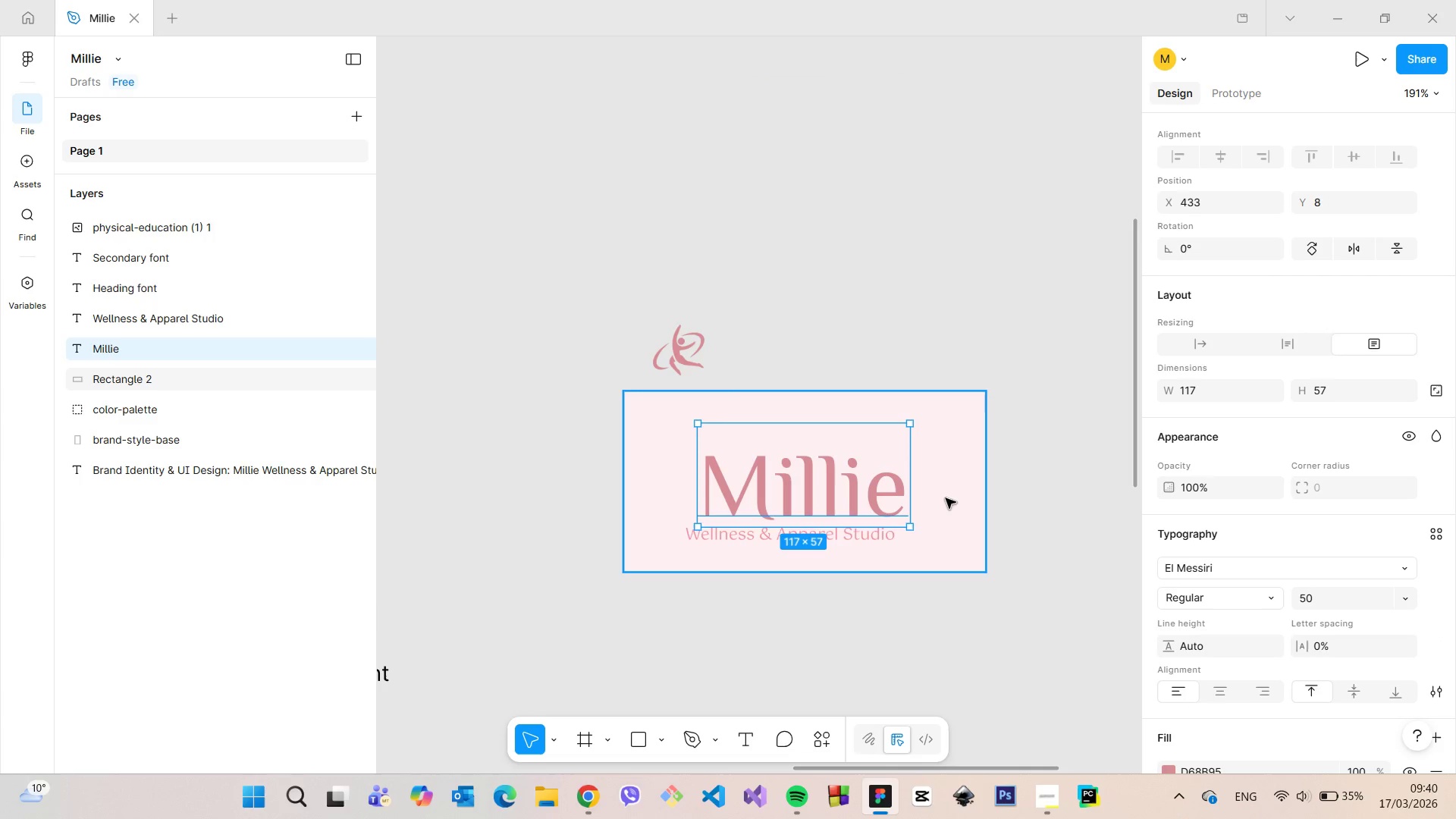 
left_click([946, 498])
 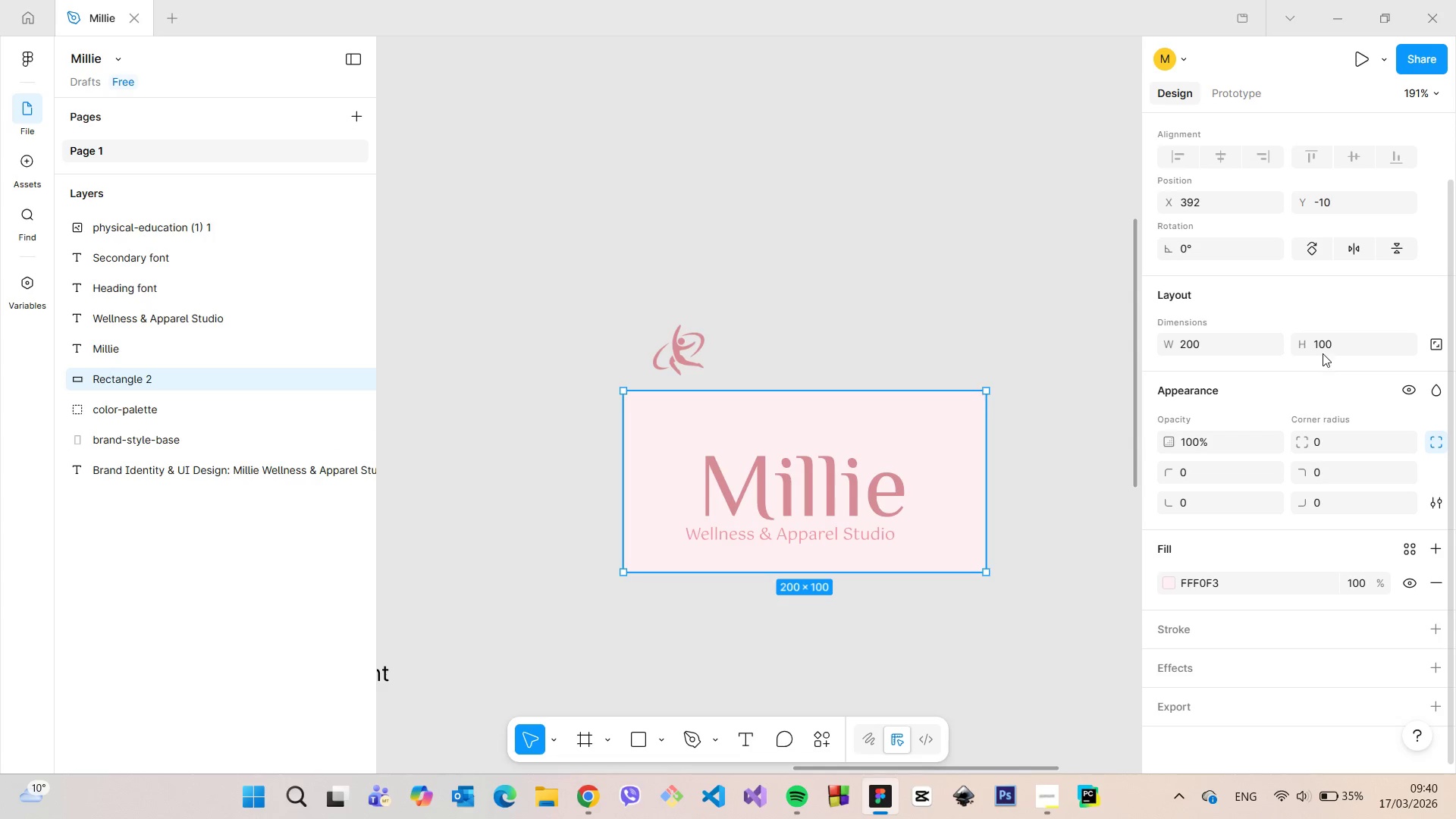 
left_click([1323, 352])
 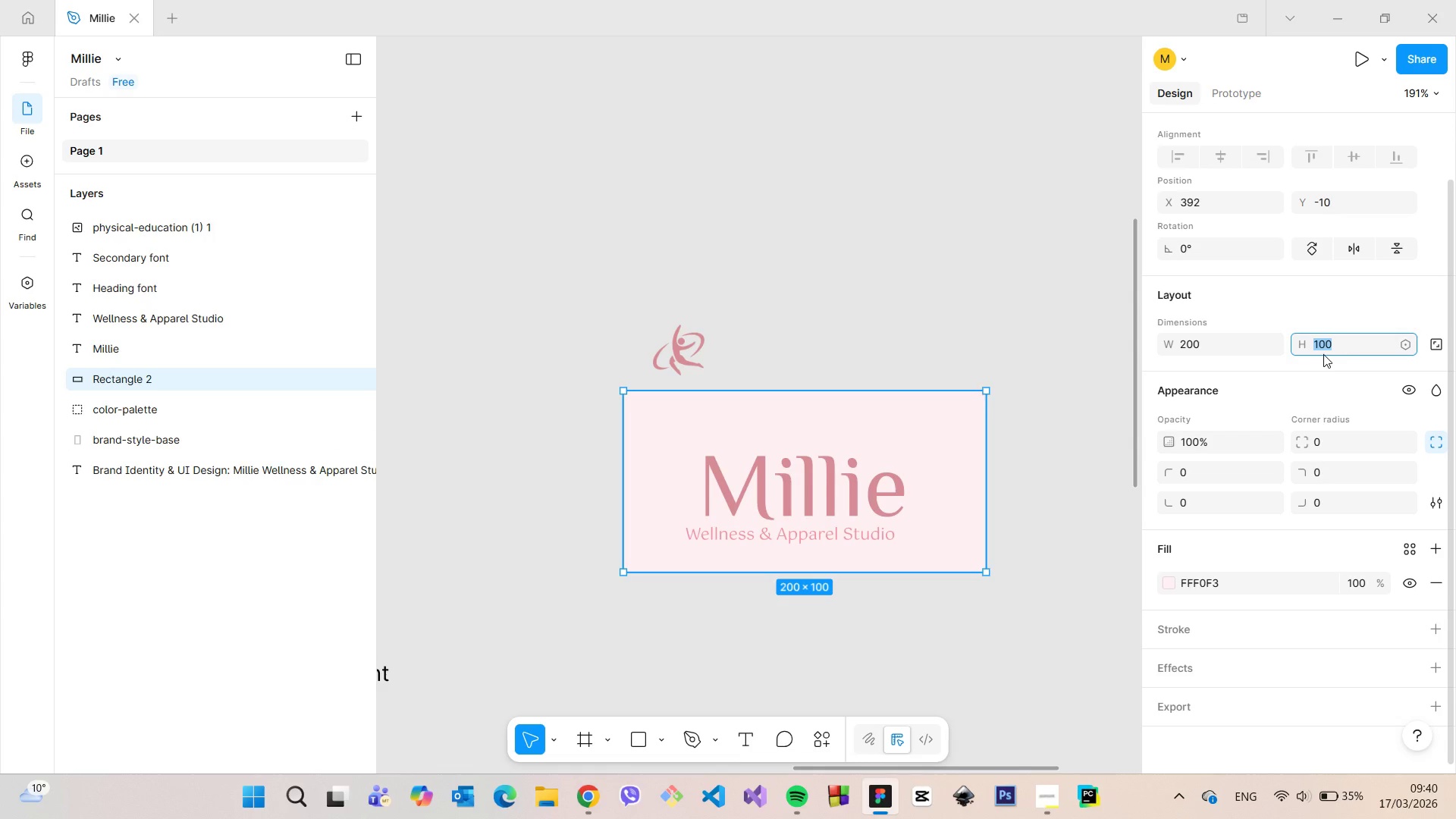 
type(70)
 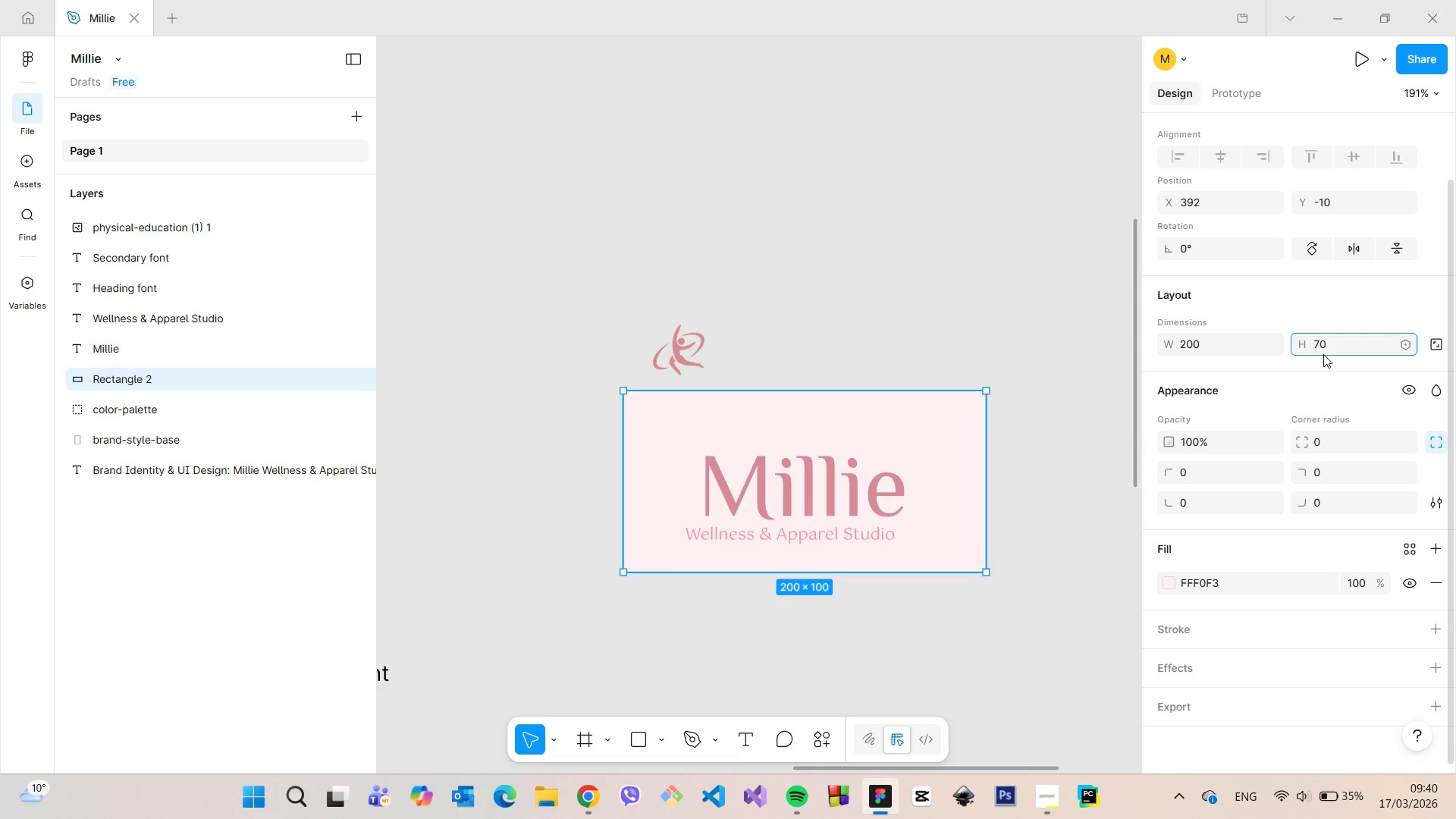 
key(Enter)
 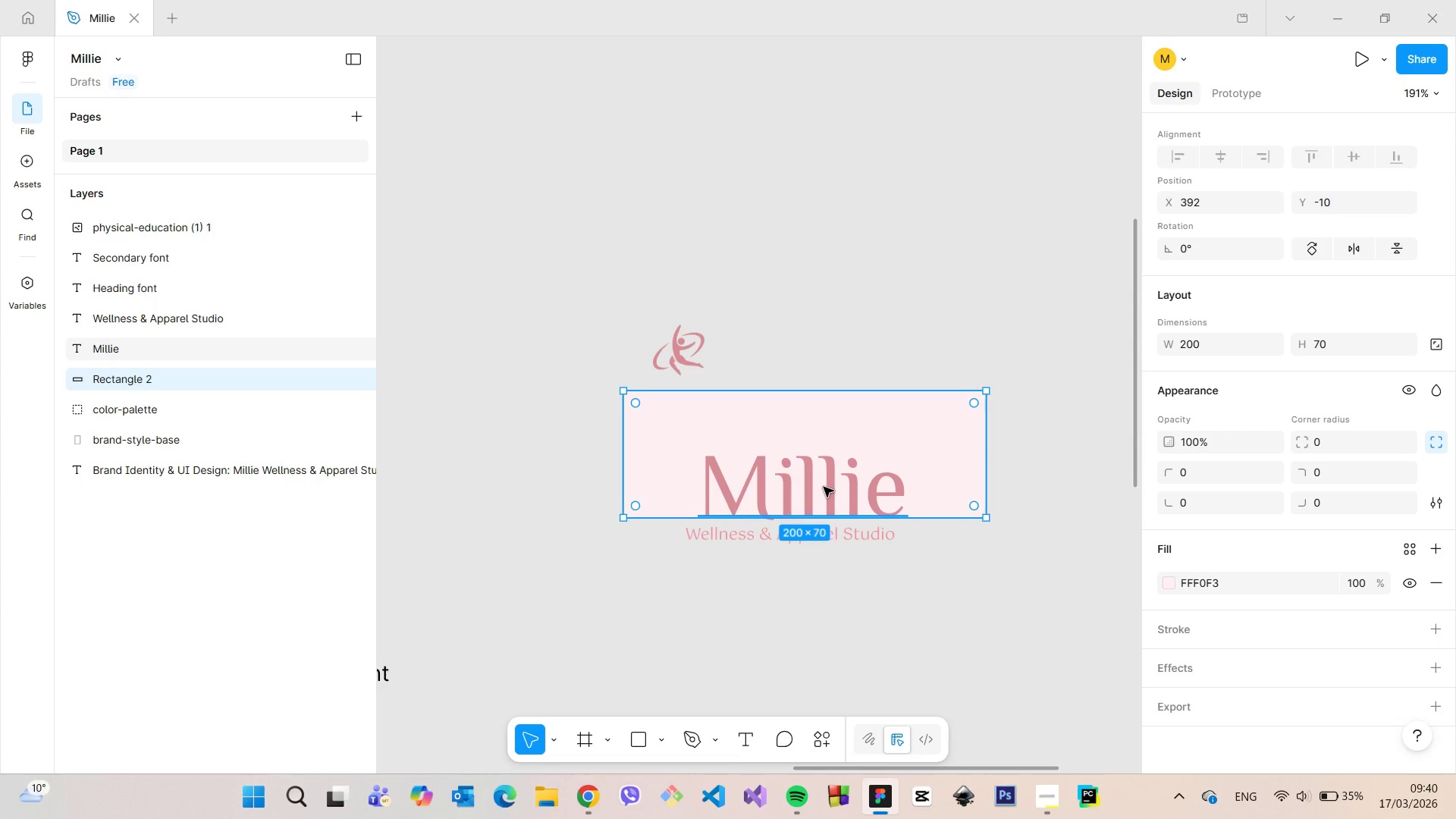 
wait(8.47)
 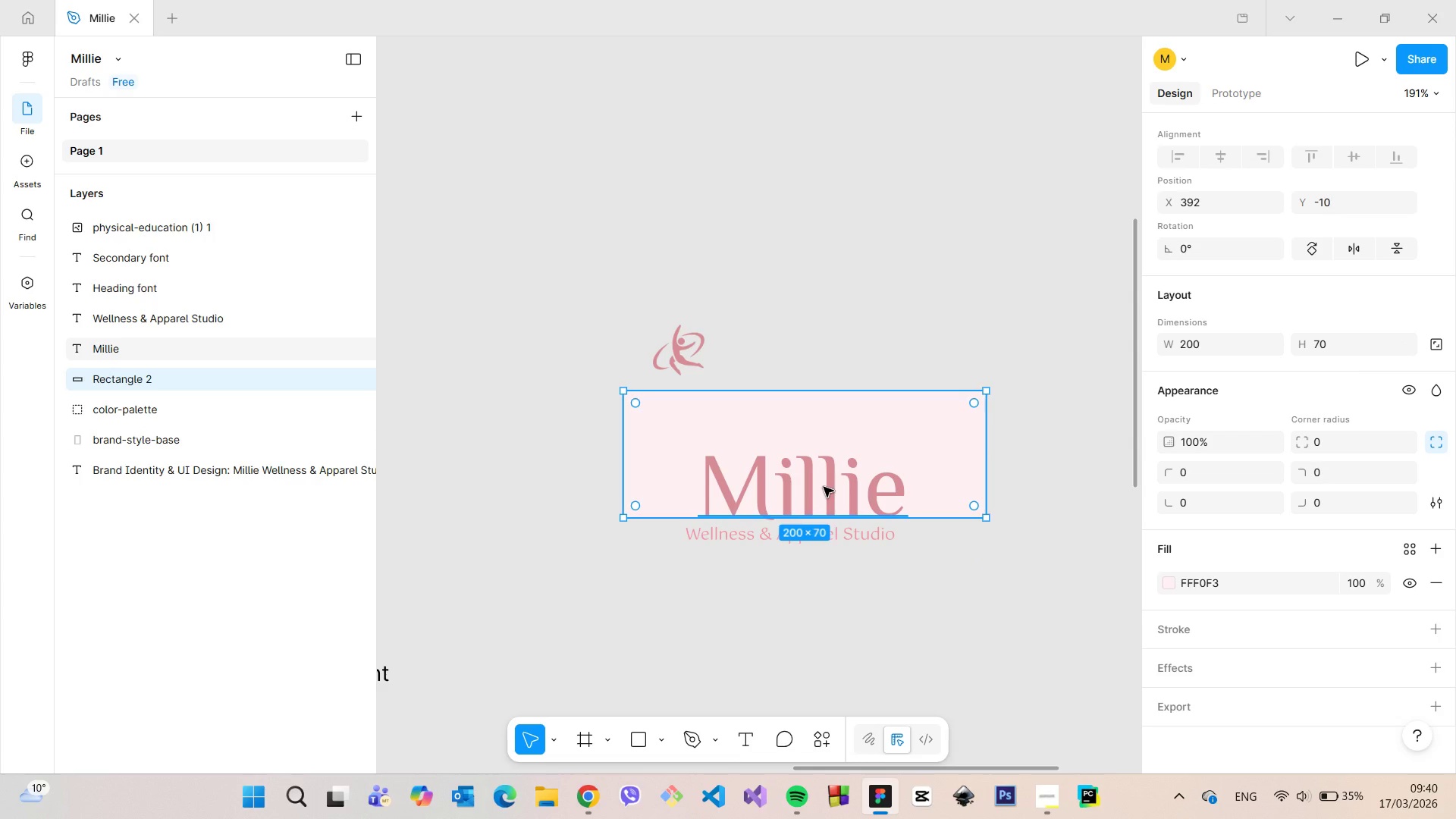 
left_click([824, 487])
 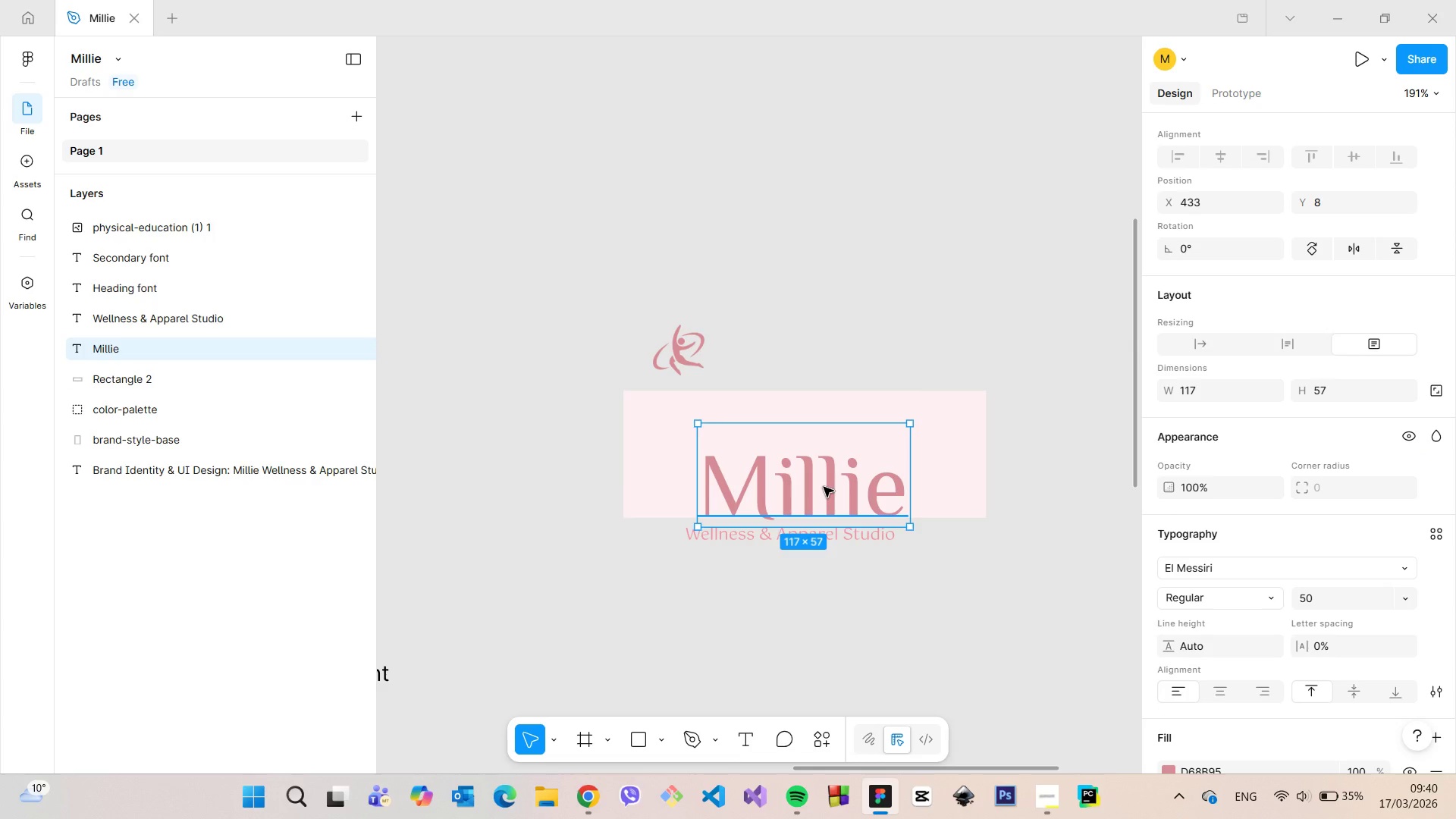 
left_click_drag(start_coordinate=[824, 487], to_coordinate=[822, 461])
 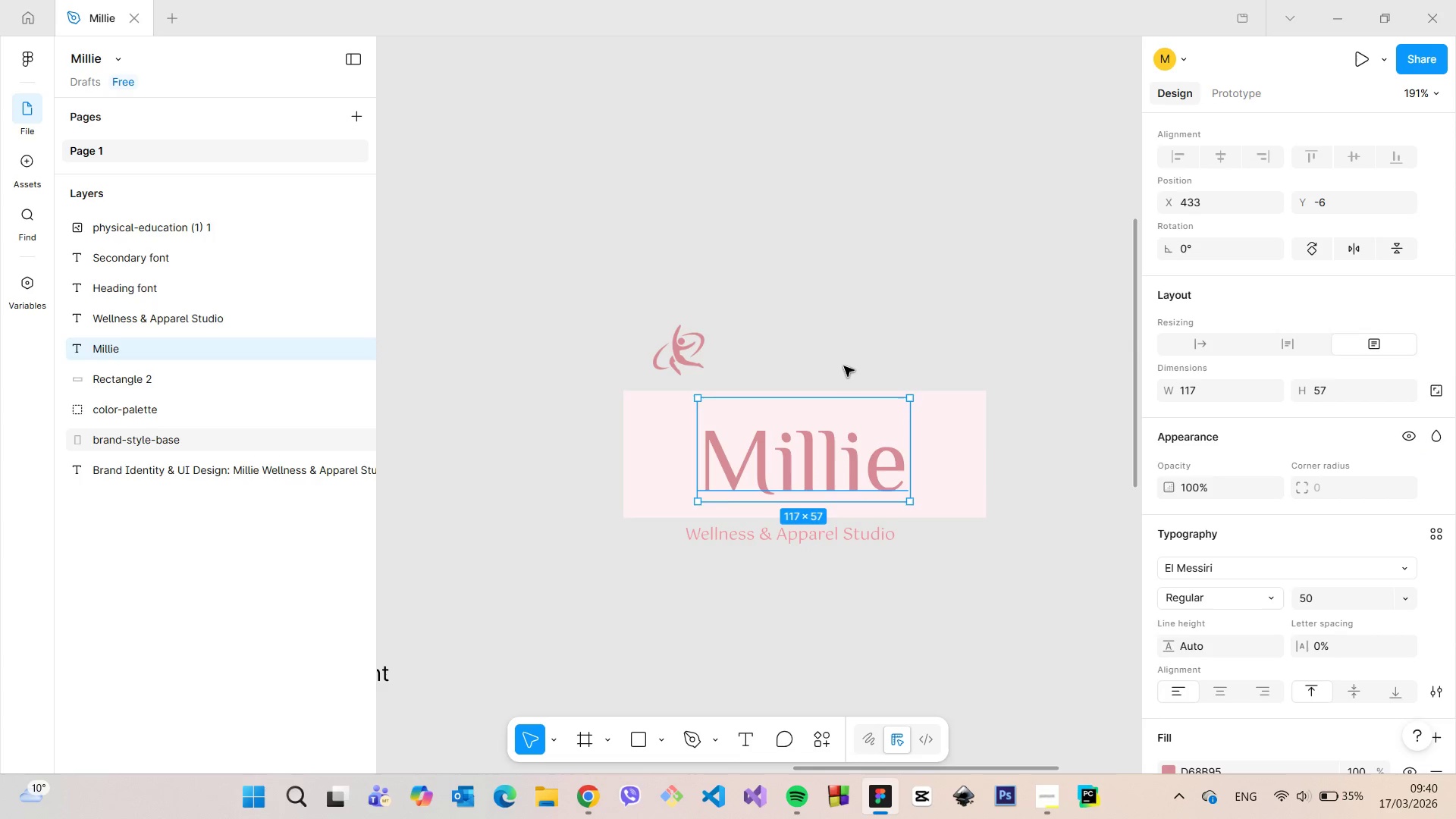 
left_click([844, 366])
 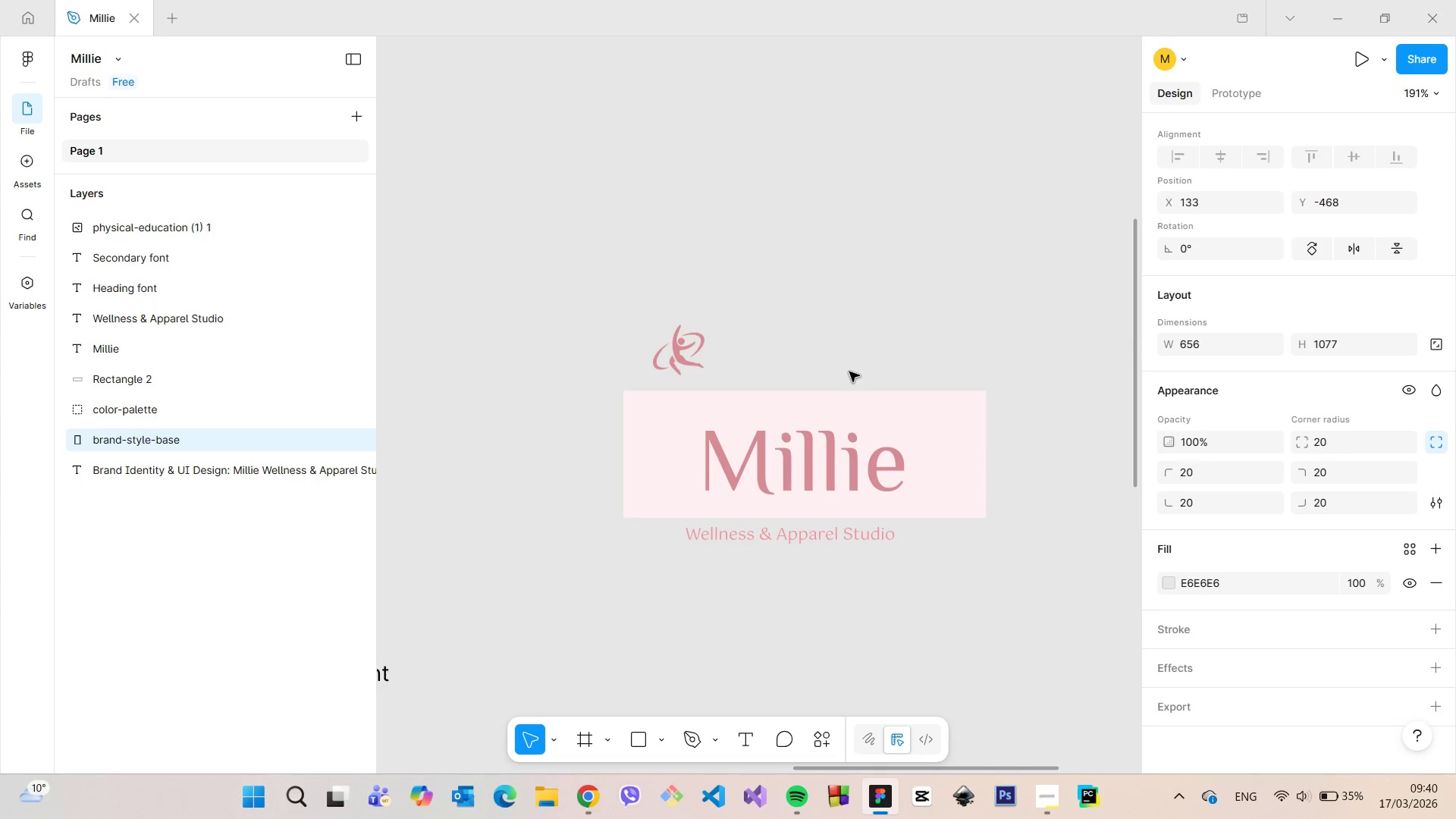 
left_click([952, 438])
 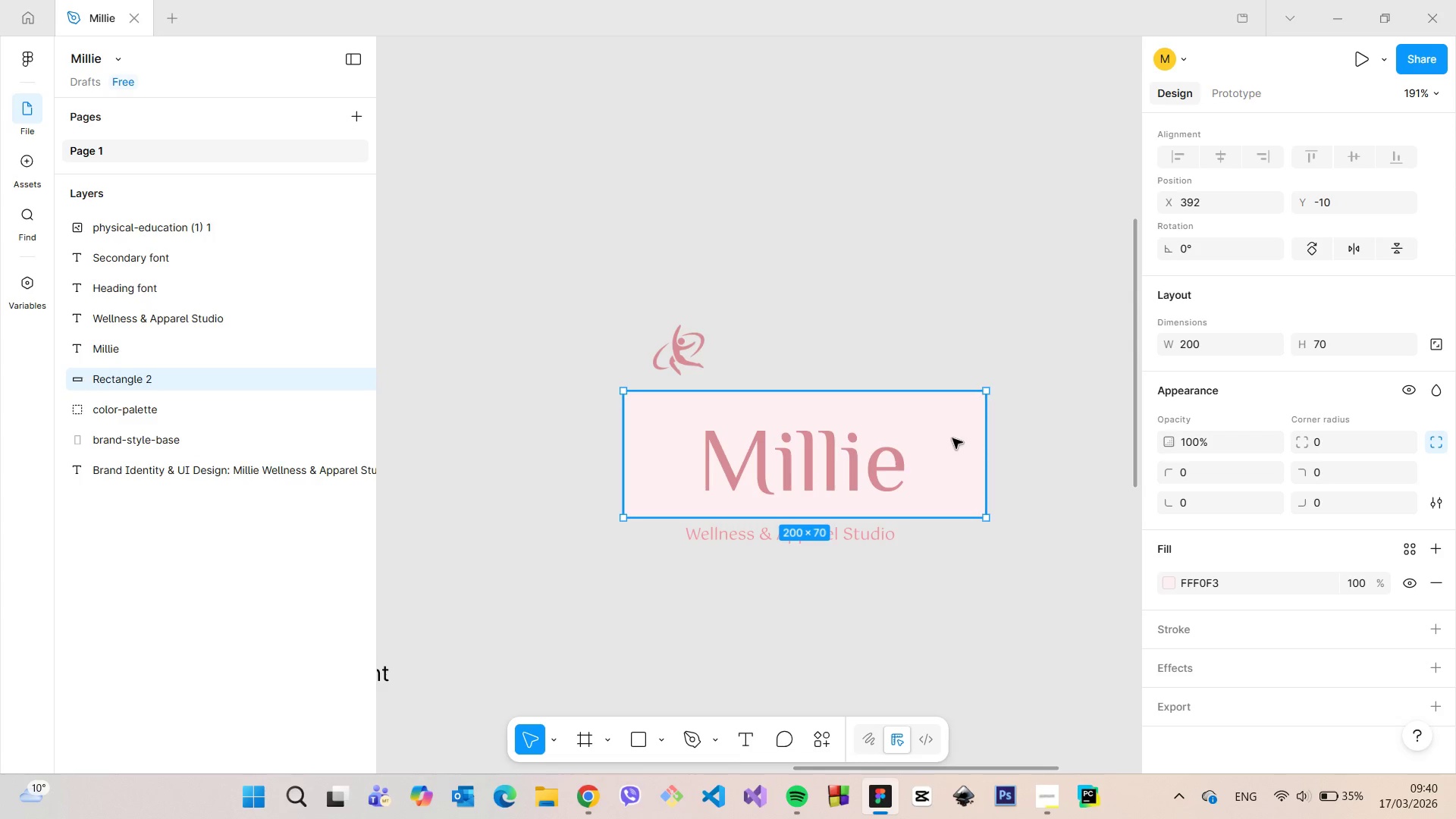 
scroll: coordinate [952, 438], scroll_direction: up, amount: 3.0
 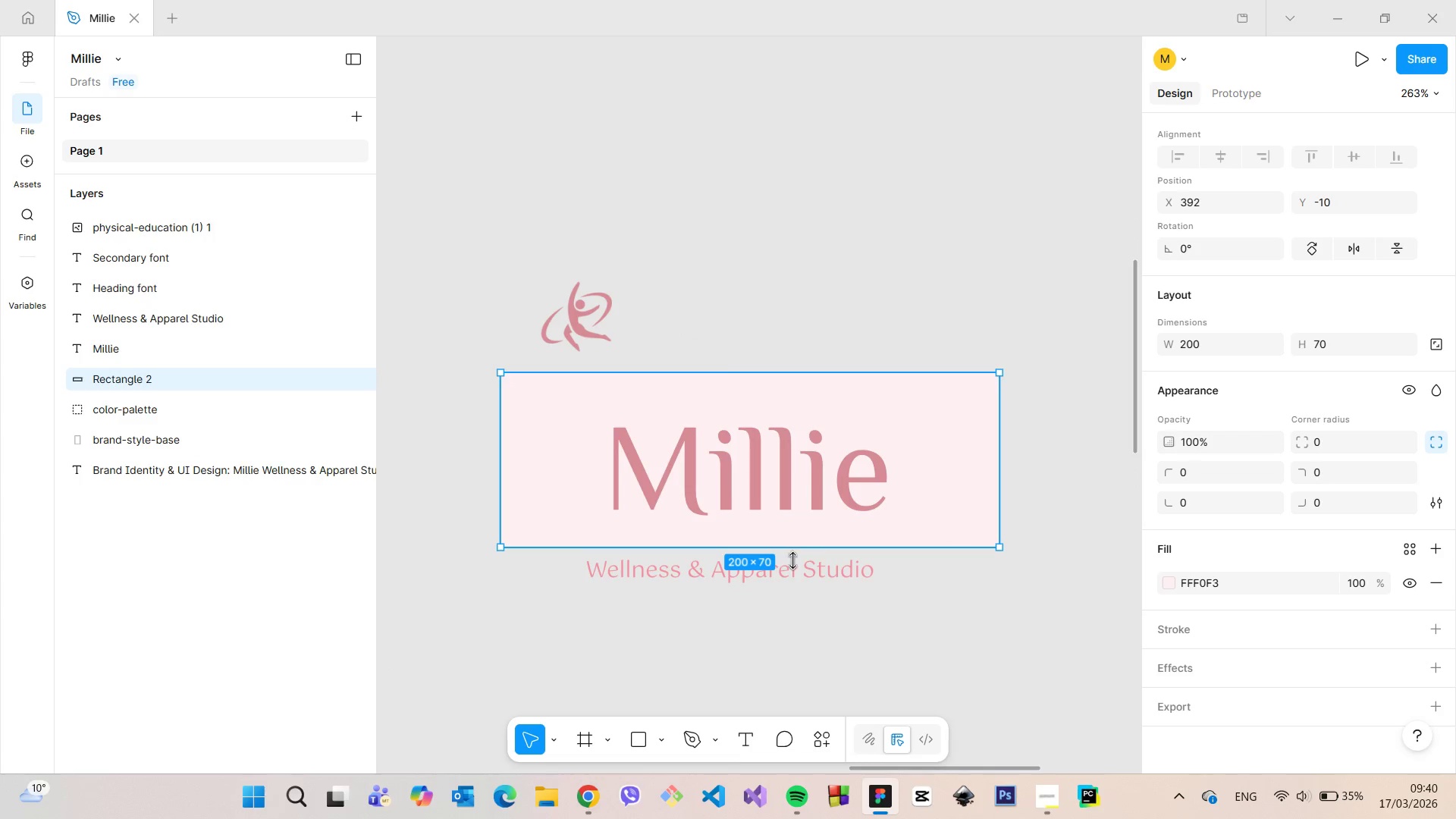 
left_click([800, 572])
 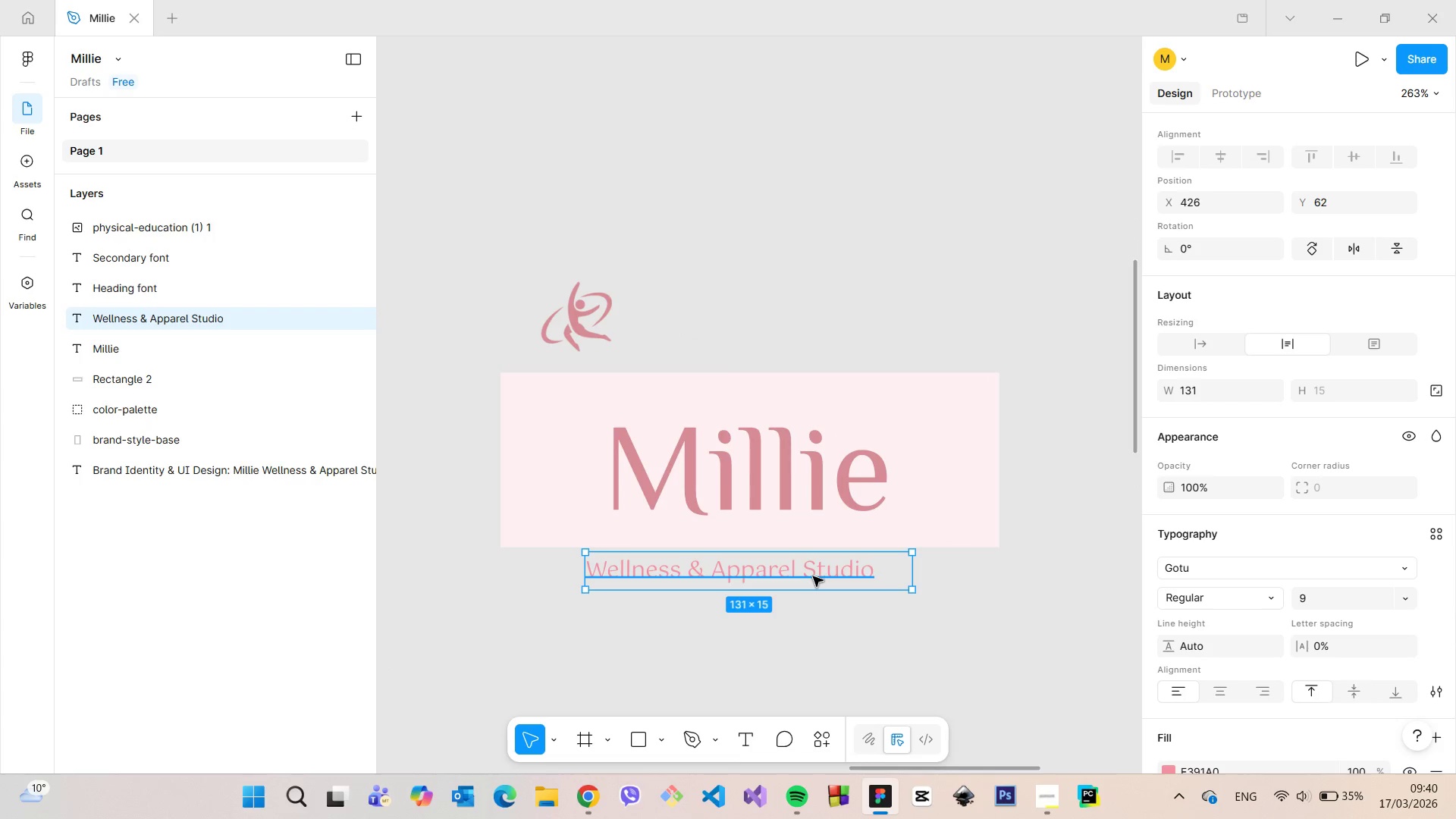 
left_click_drag(start_coordinate=[813, 576], to_coordinate=[814, 541])
 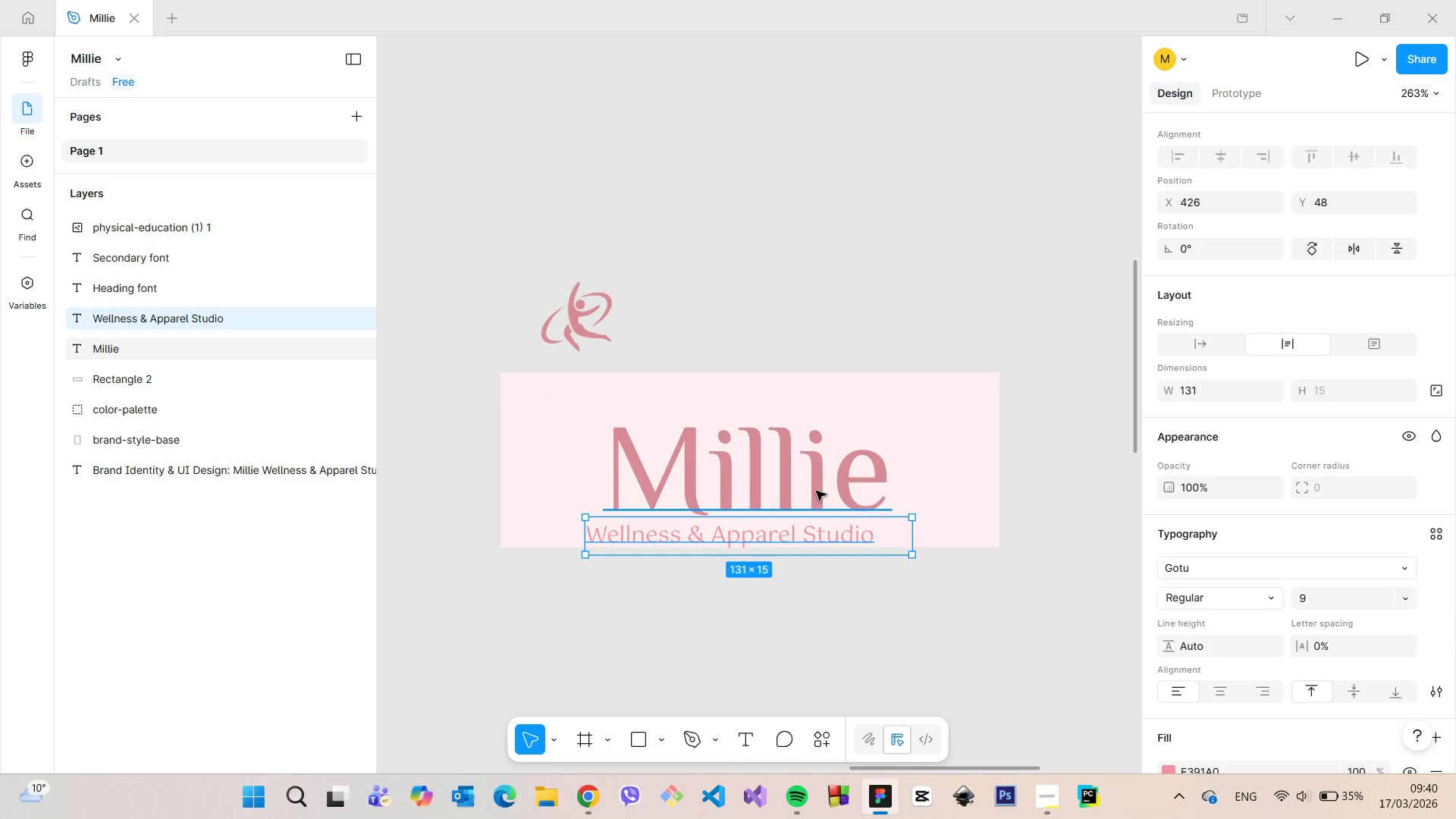 
left_click([816, 491])
 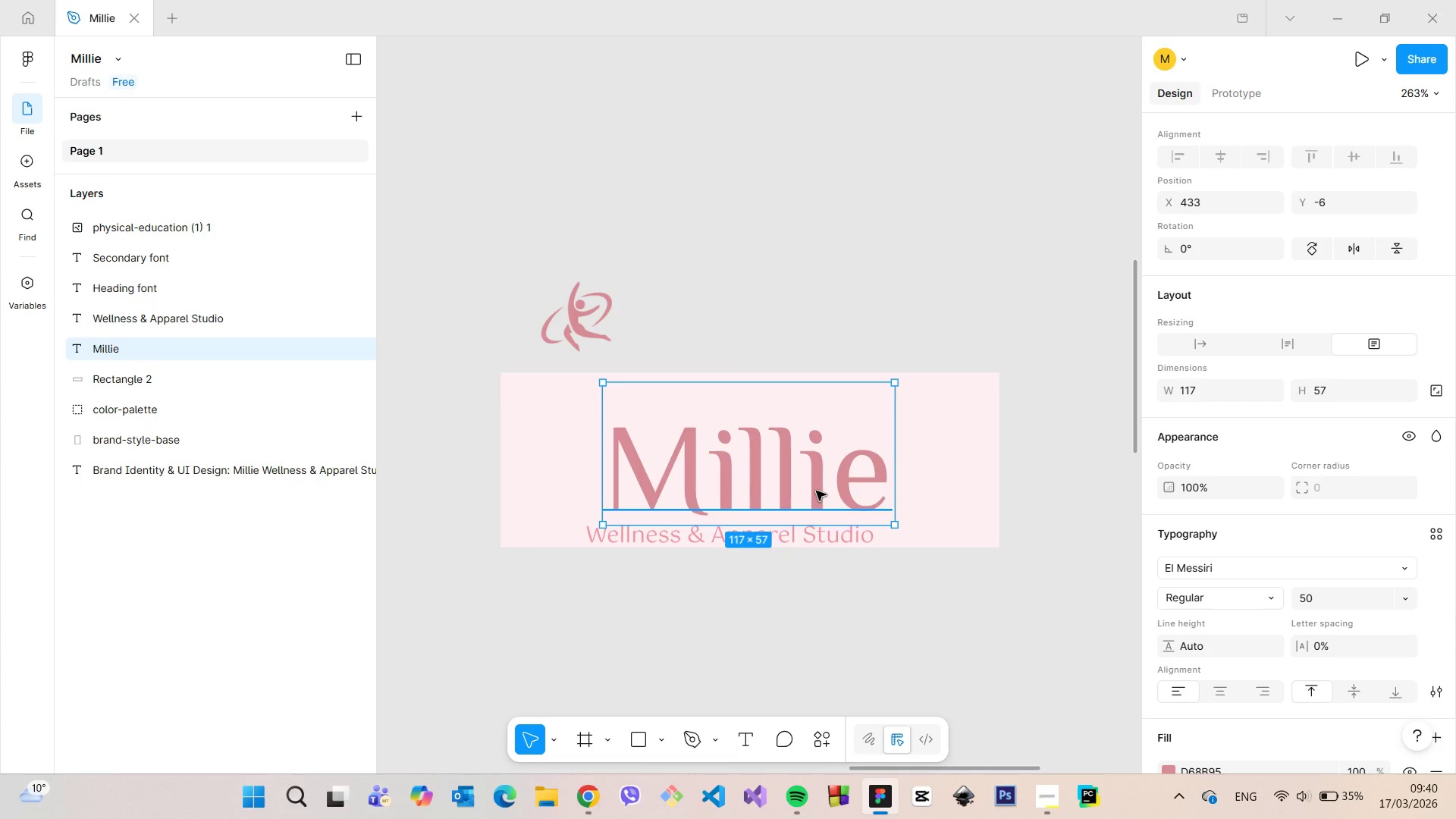 
left_click_drag(start_coordinate=[816, 490], to_coordinate=[814, 485])
 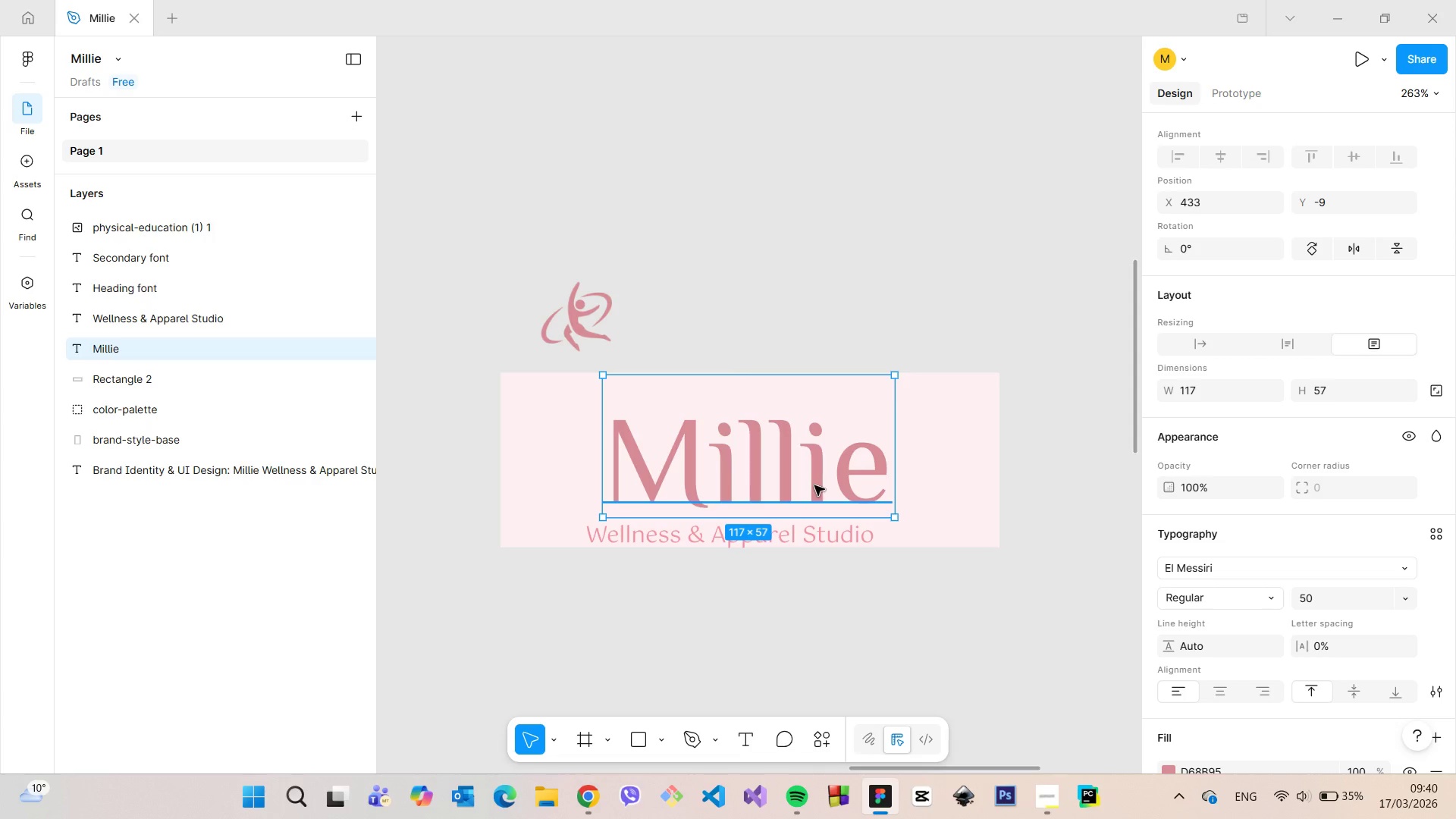 
double_click([814, 485])
 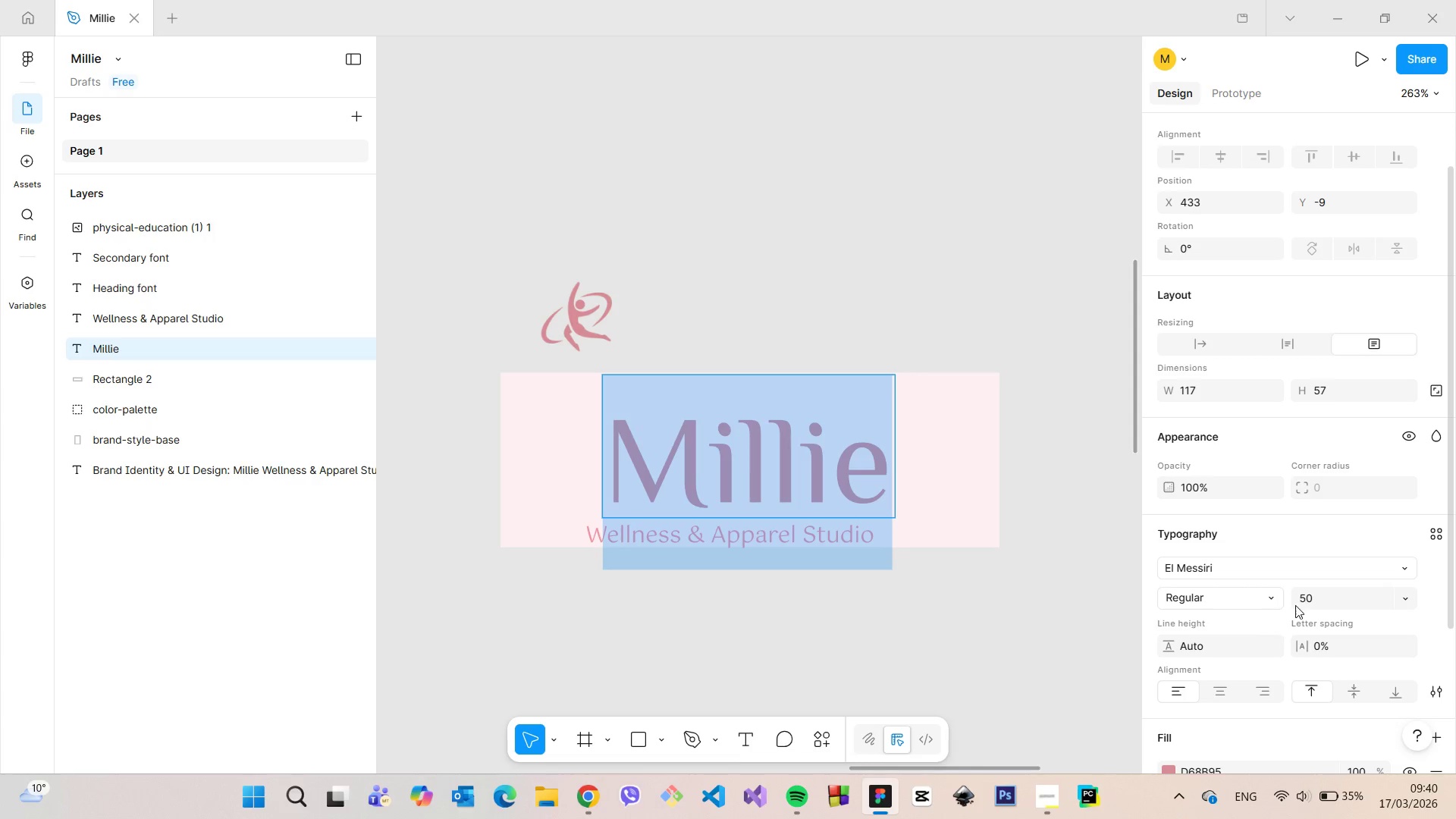 
left_click([1303, 605])
 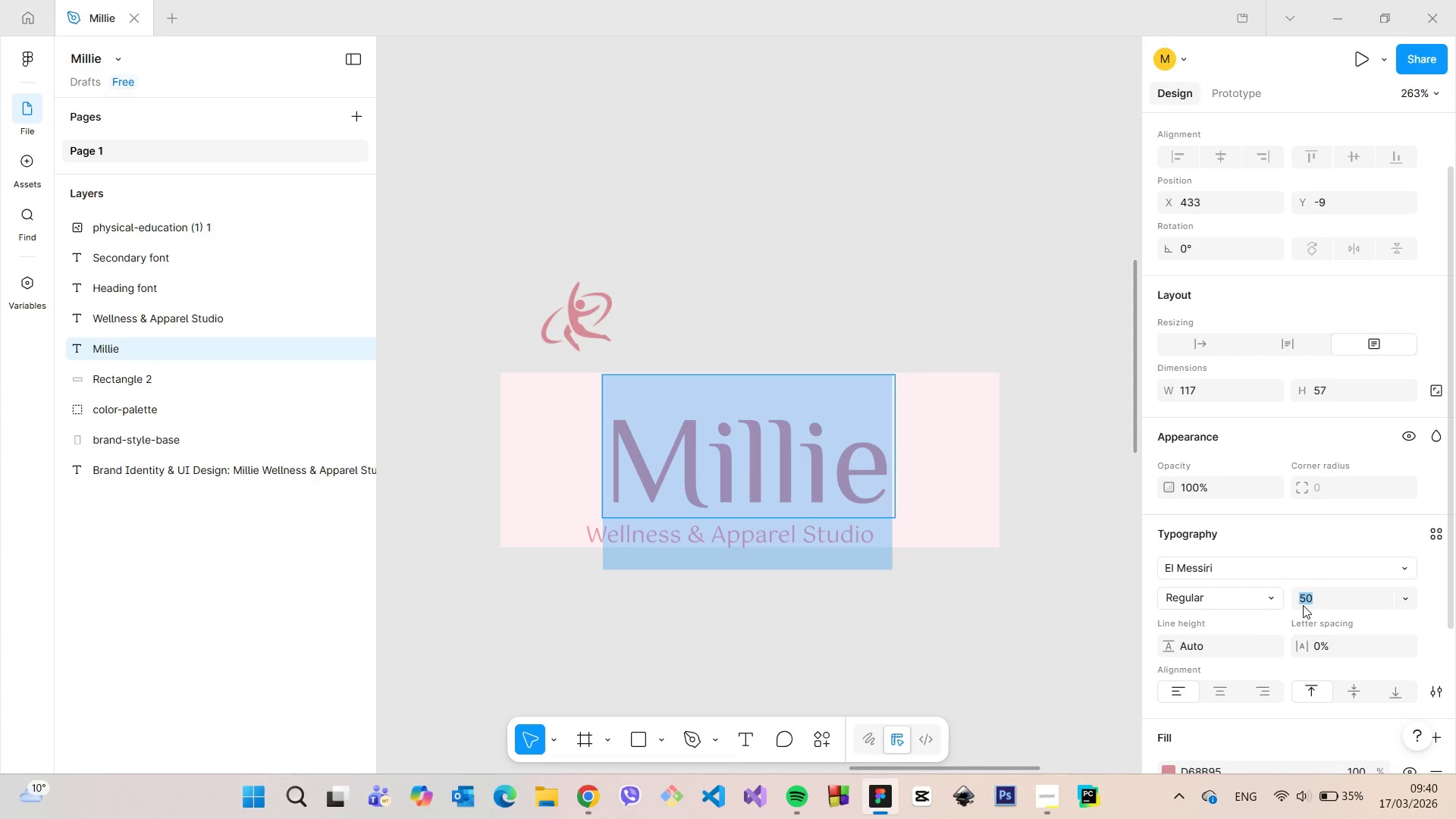 
type(40)
 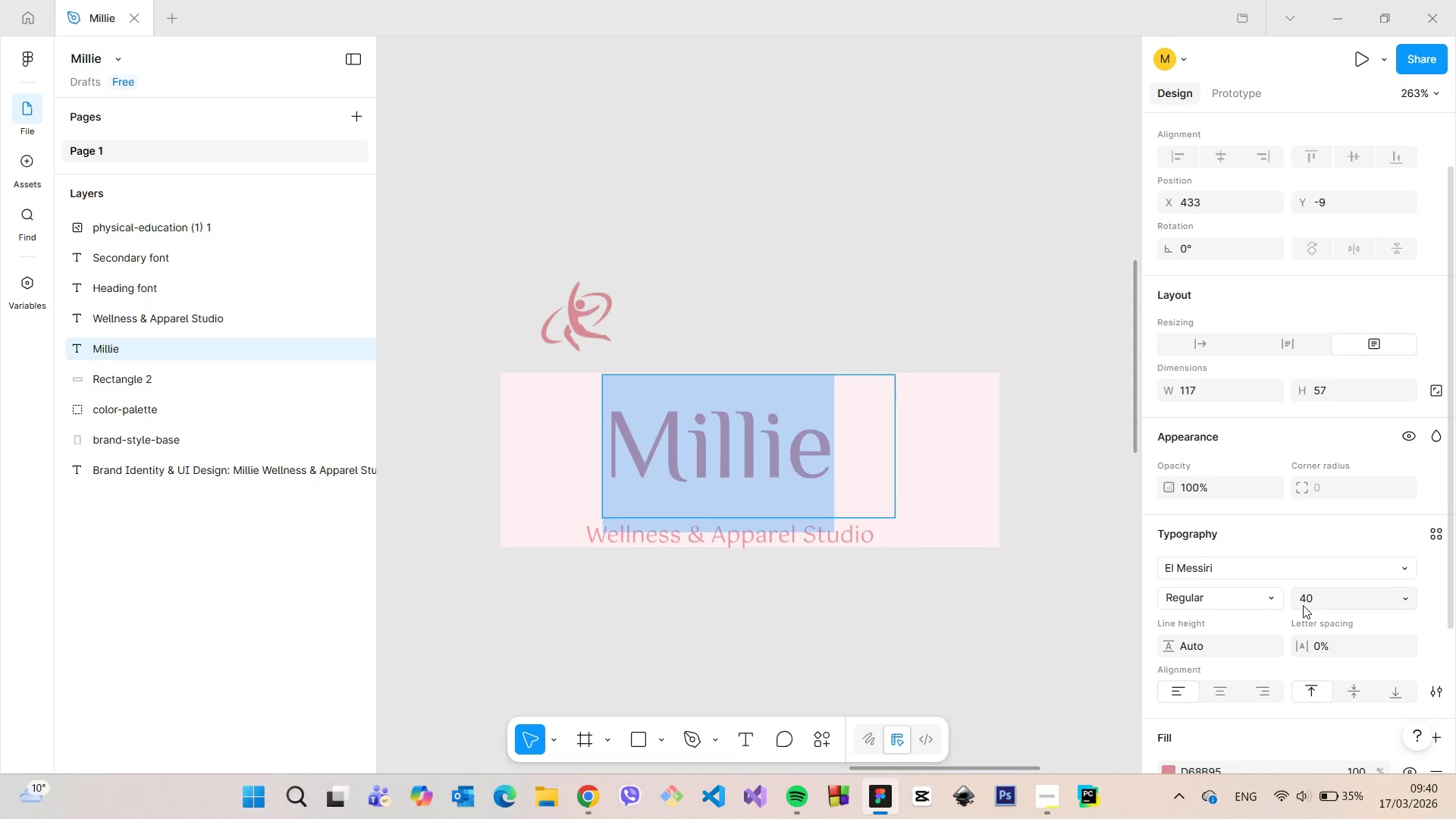 
key(Enter)
 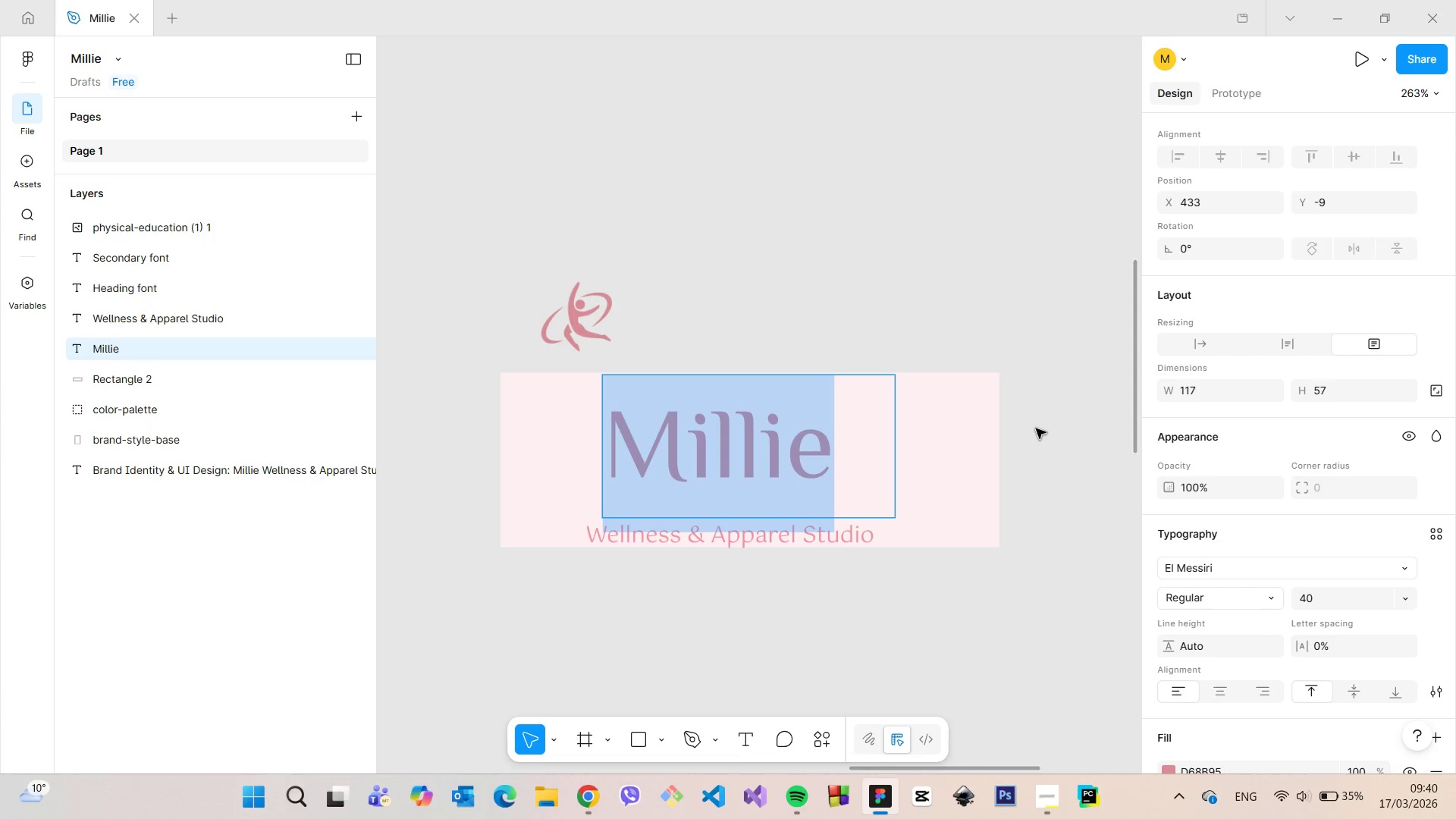 
left_click([970, 441])
 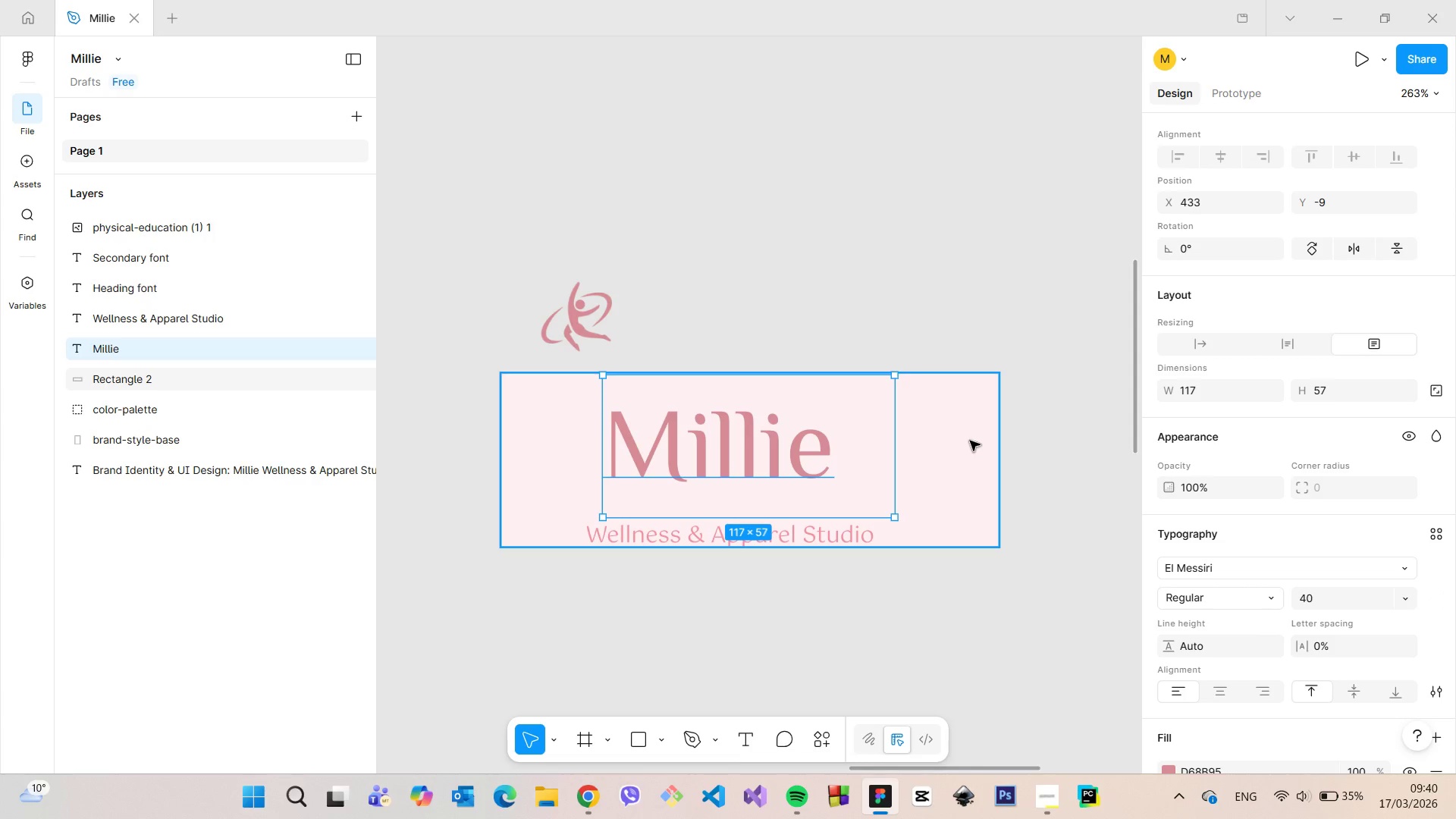 
left_click([970, 441])
 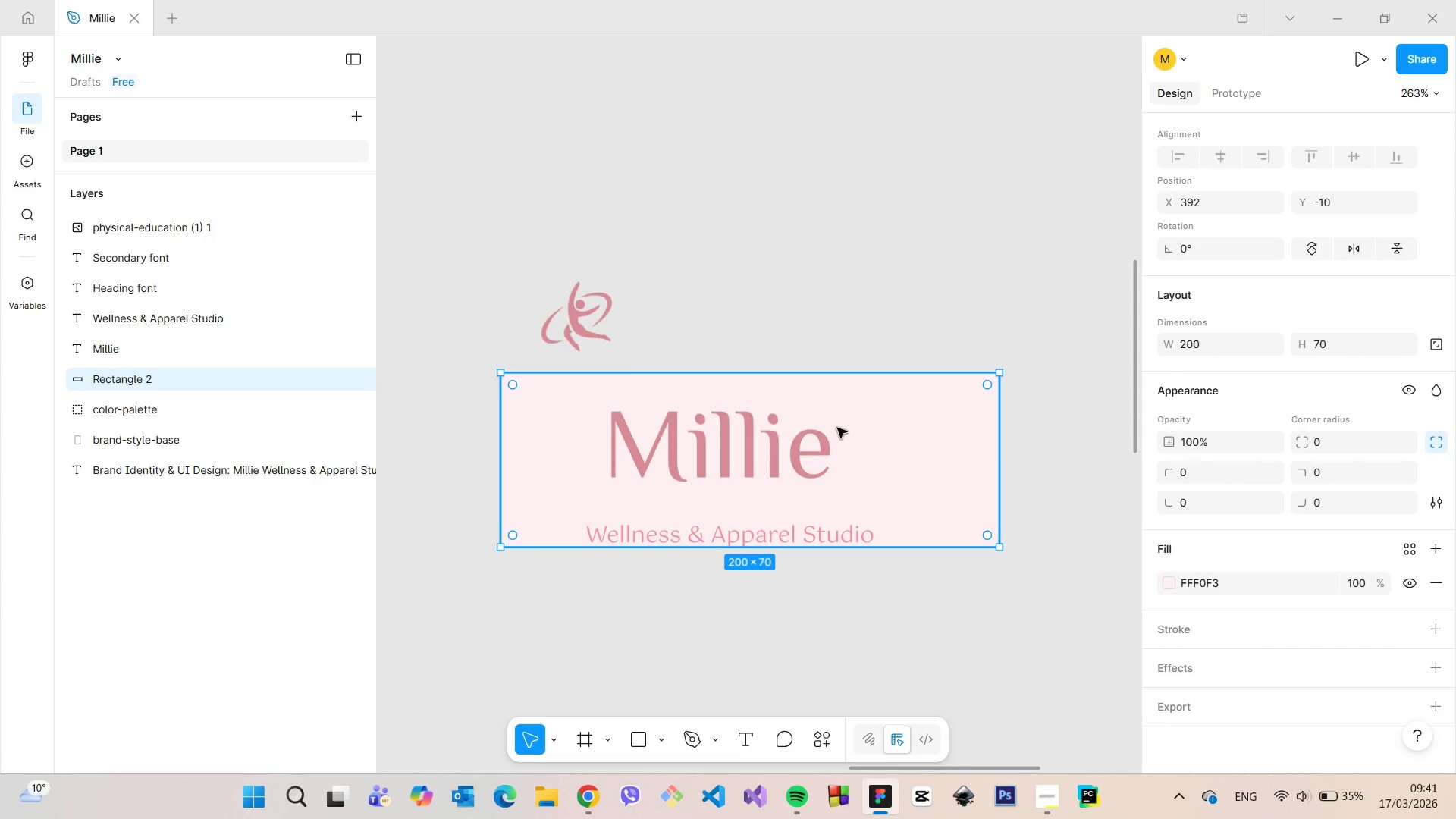 
left_click([799, 431])
 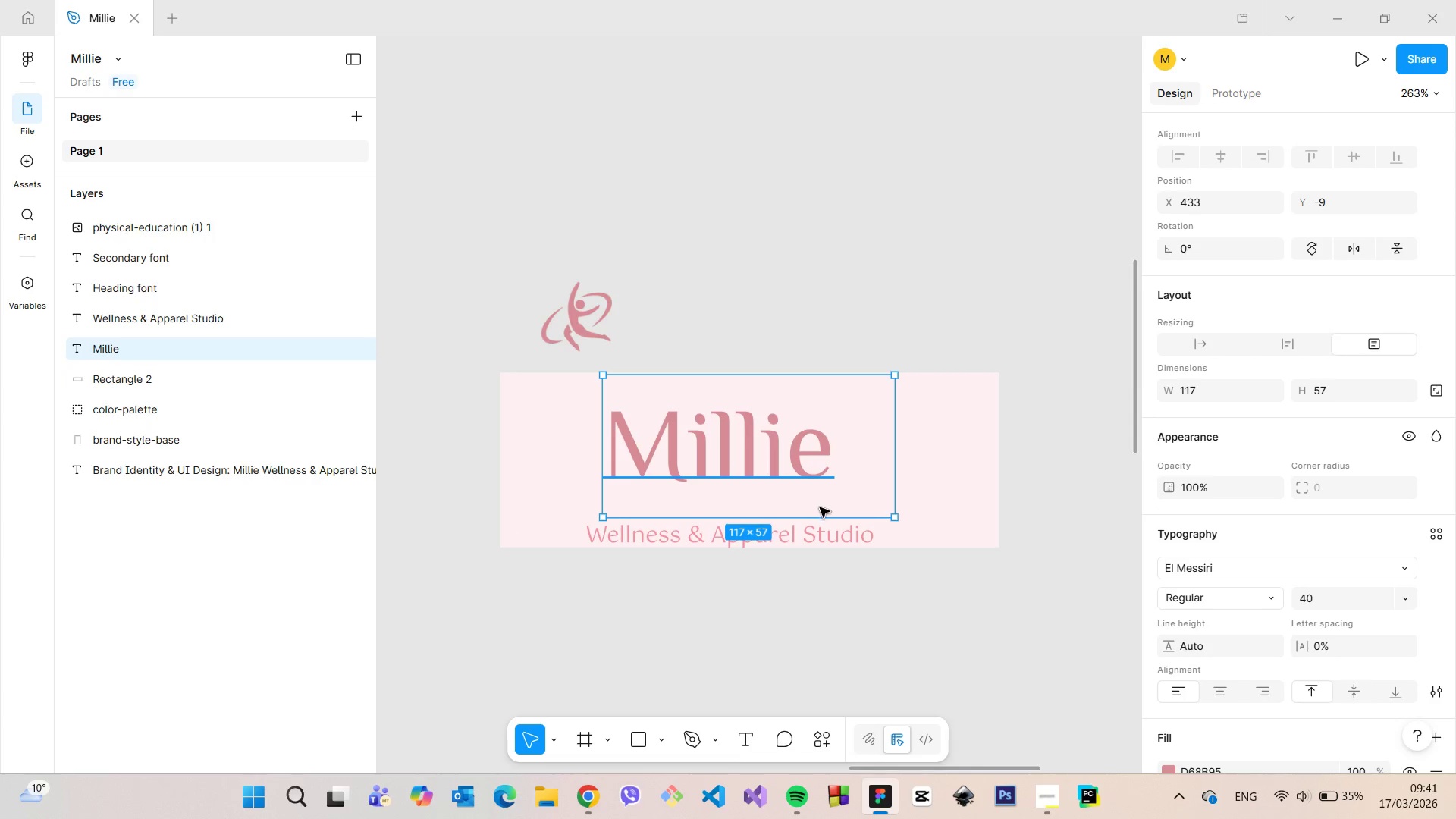 
left_click_drag(start_coordinate=[817, 512], to_coordinate=[819, 489])
 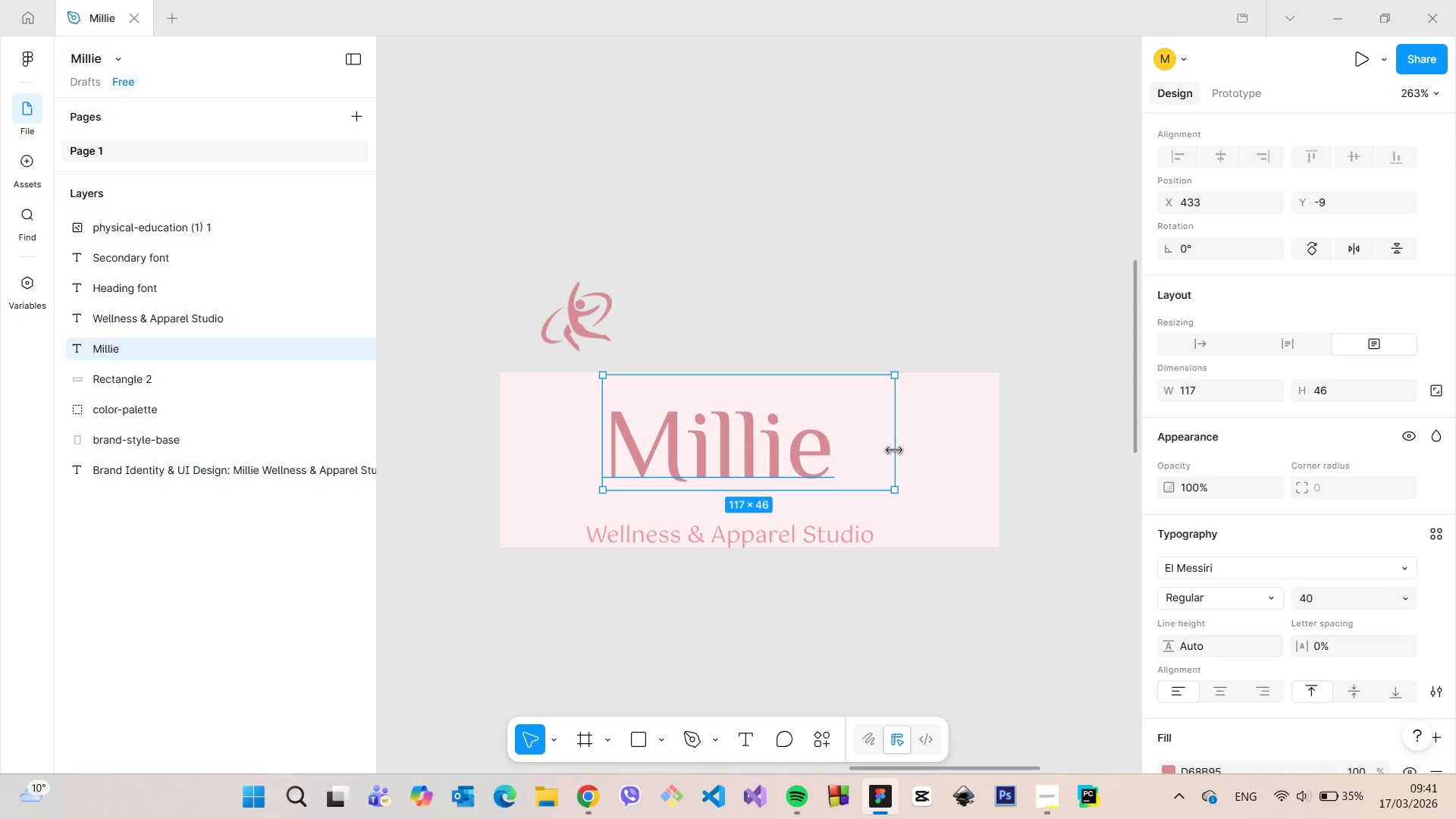 
left_click_drag(start_coordinate=[893, 450], to_coordinate=[849, 445])
 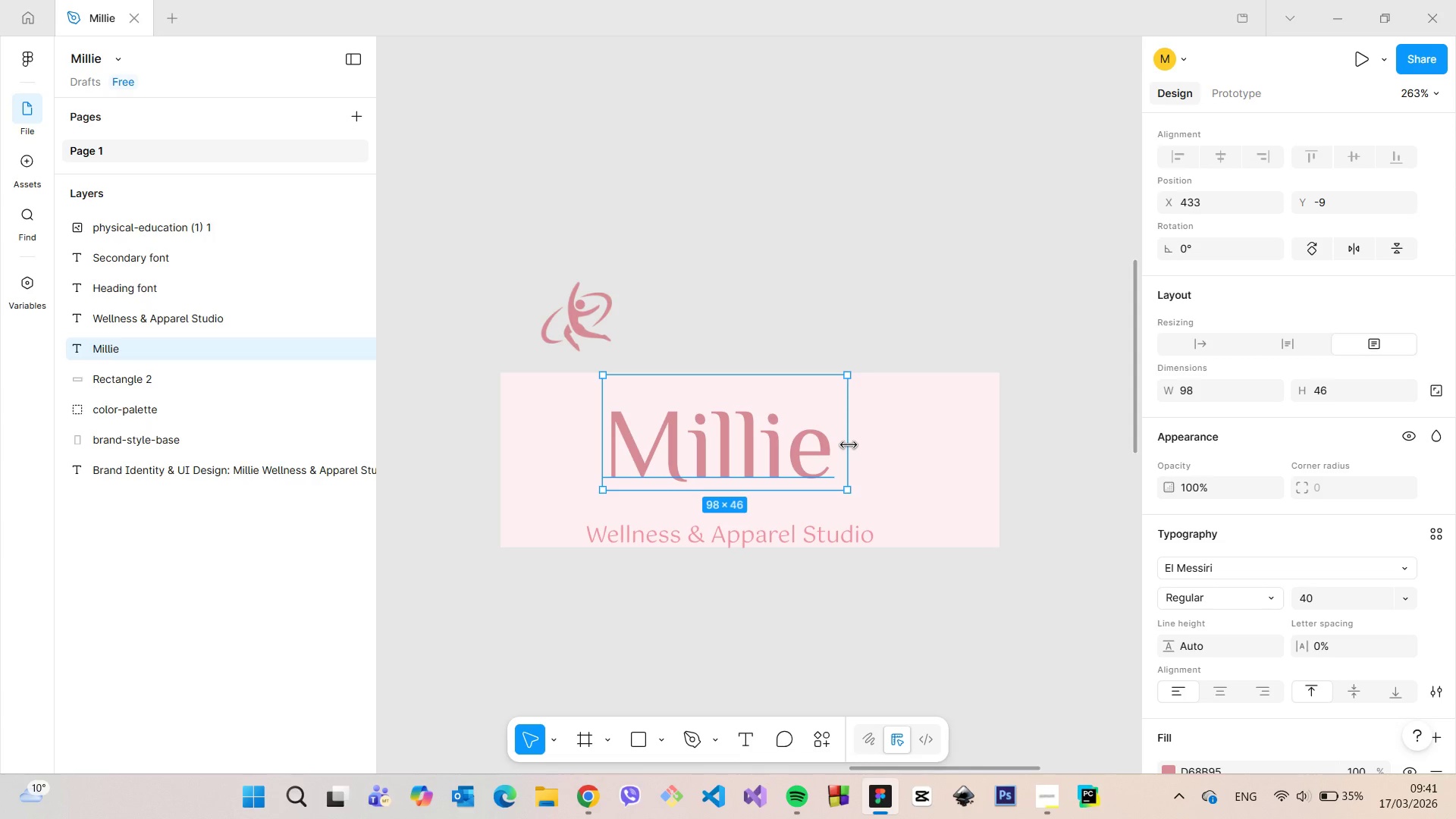 
key(VolumeUp)
 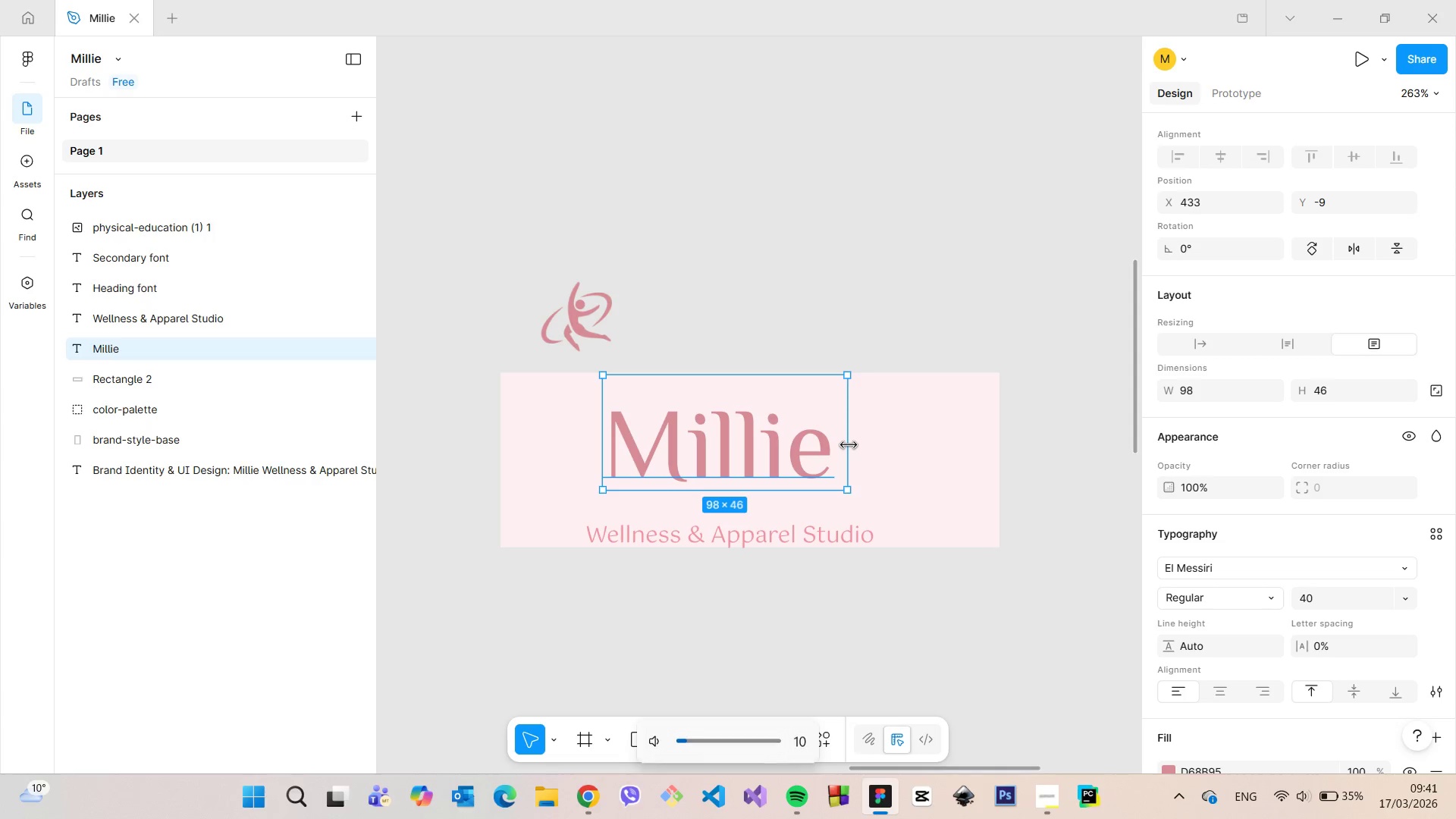 
key(VolumeUp)
 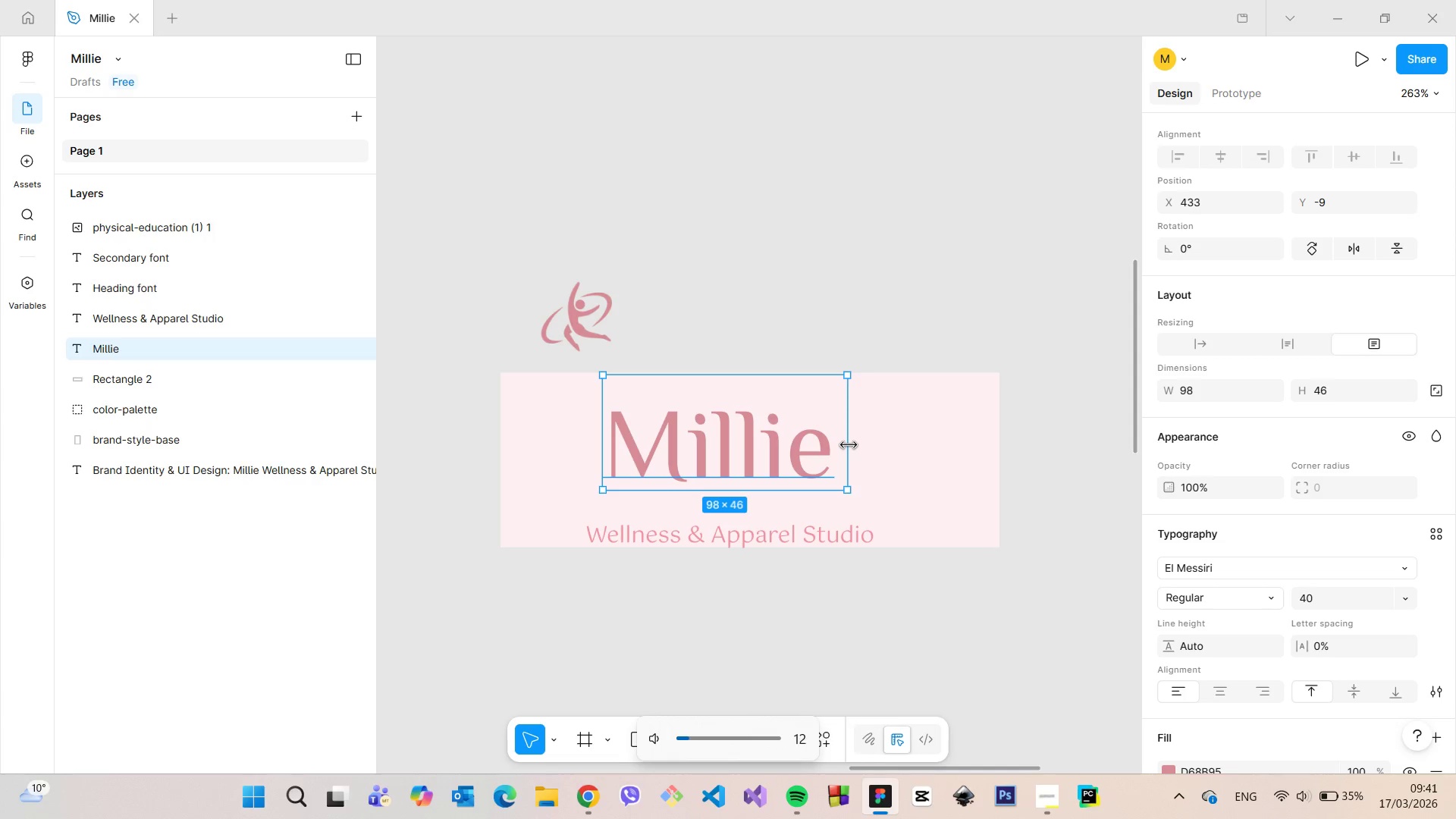 
key(VolumeUp)
 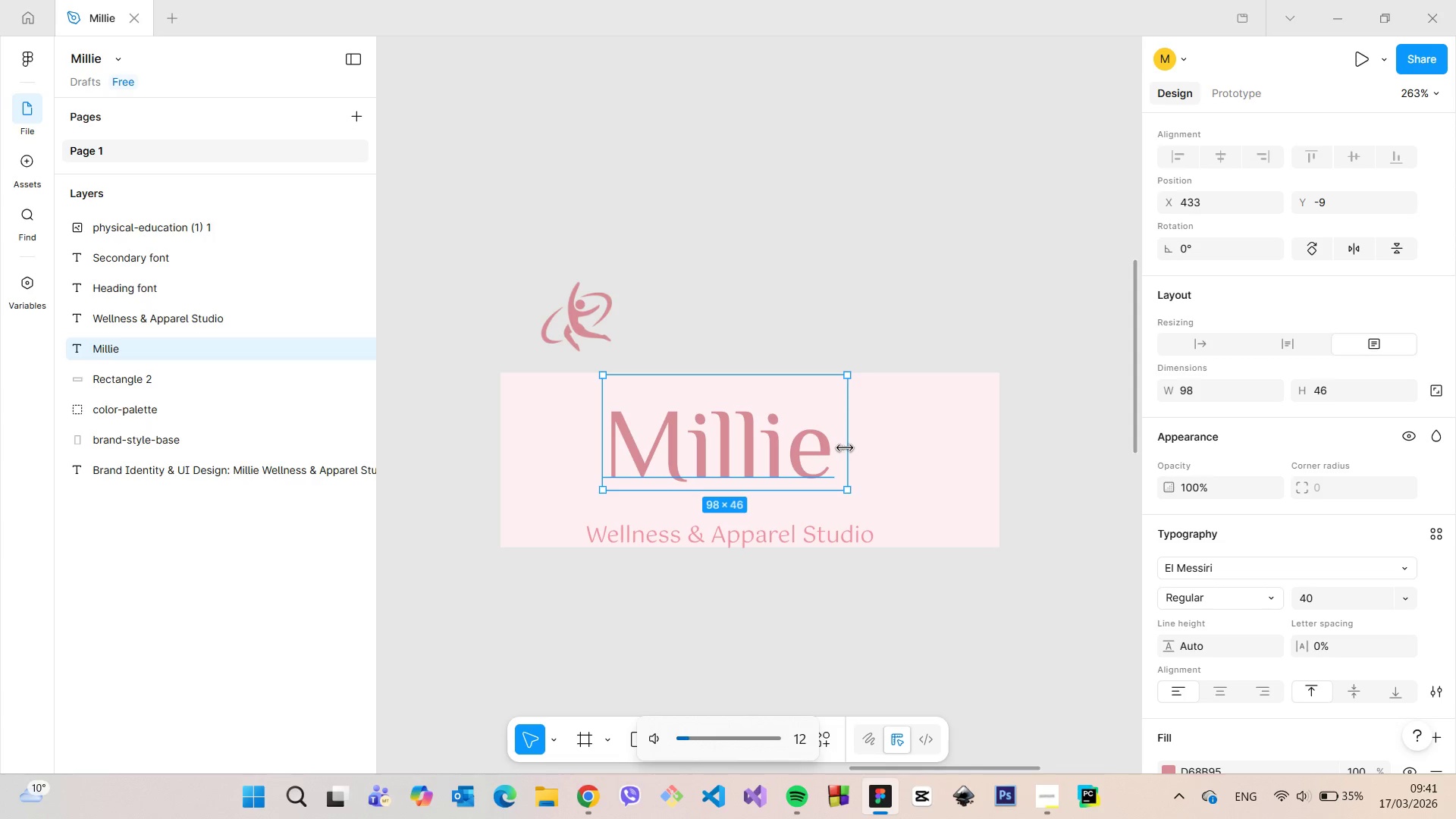 
key(VolumeUp)
 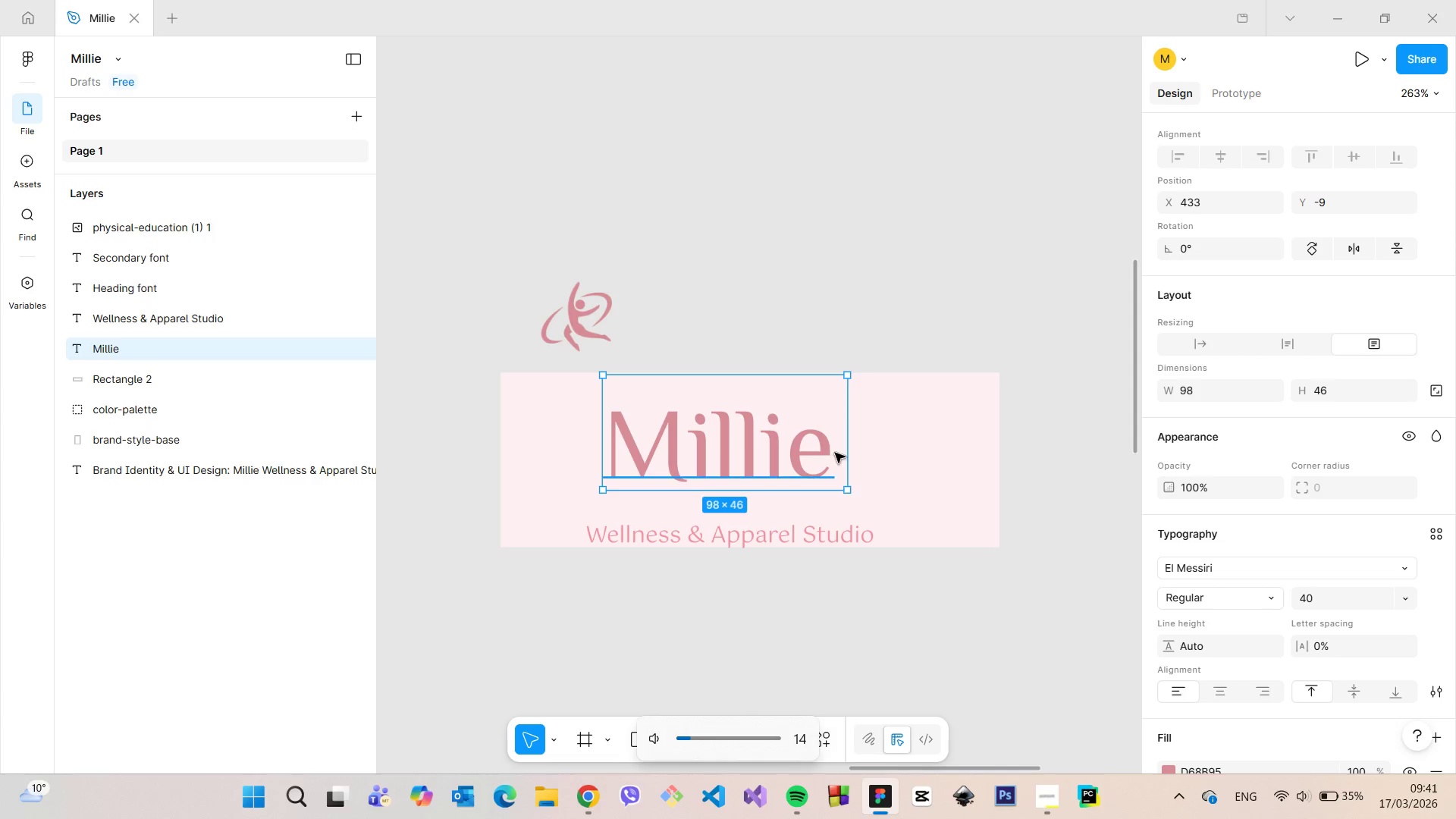 
key(VolumeUp)
 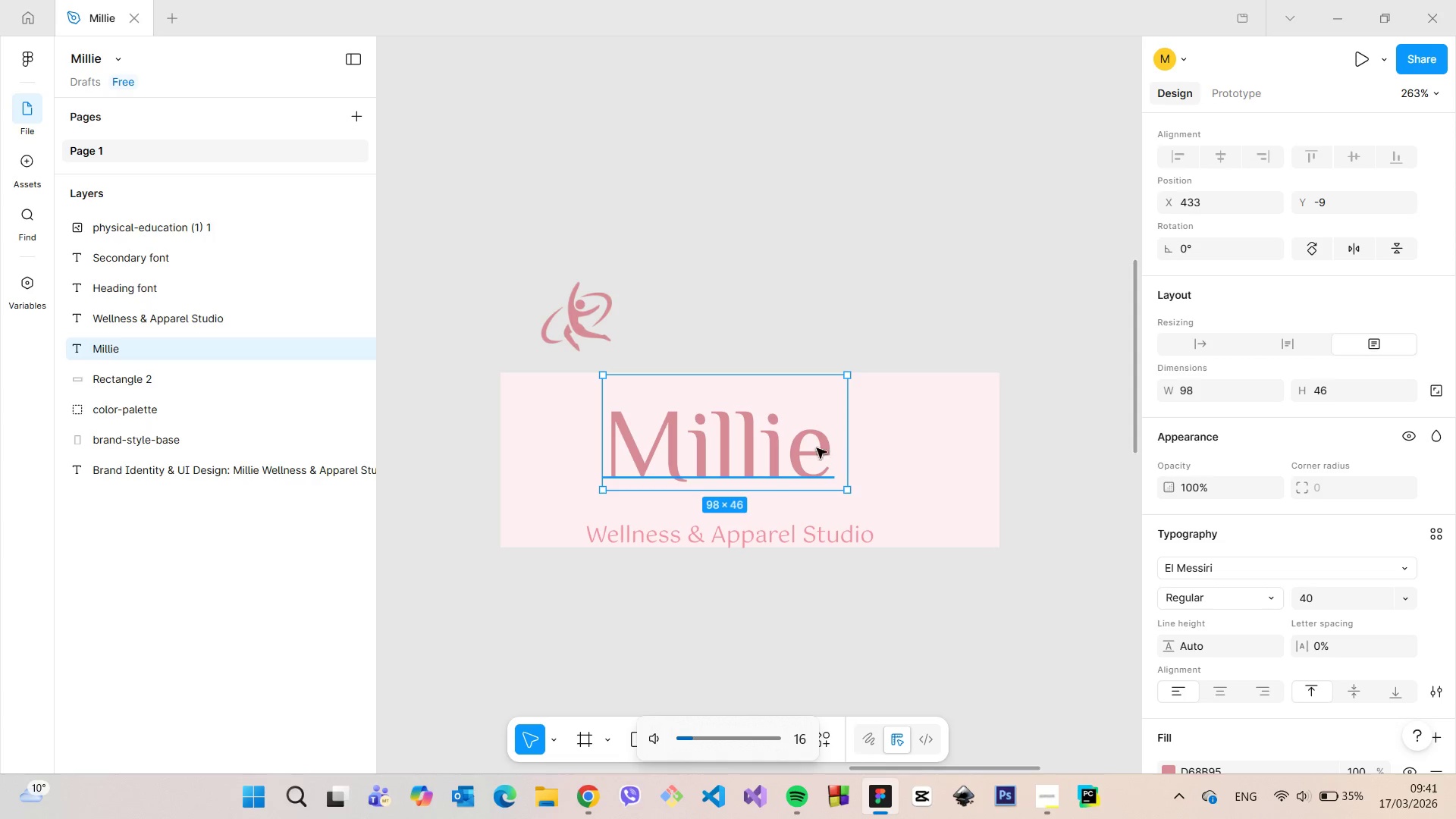 
key(VolumeUp)
 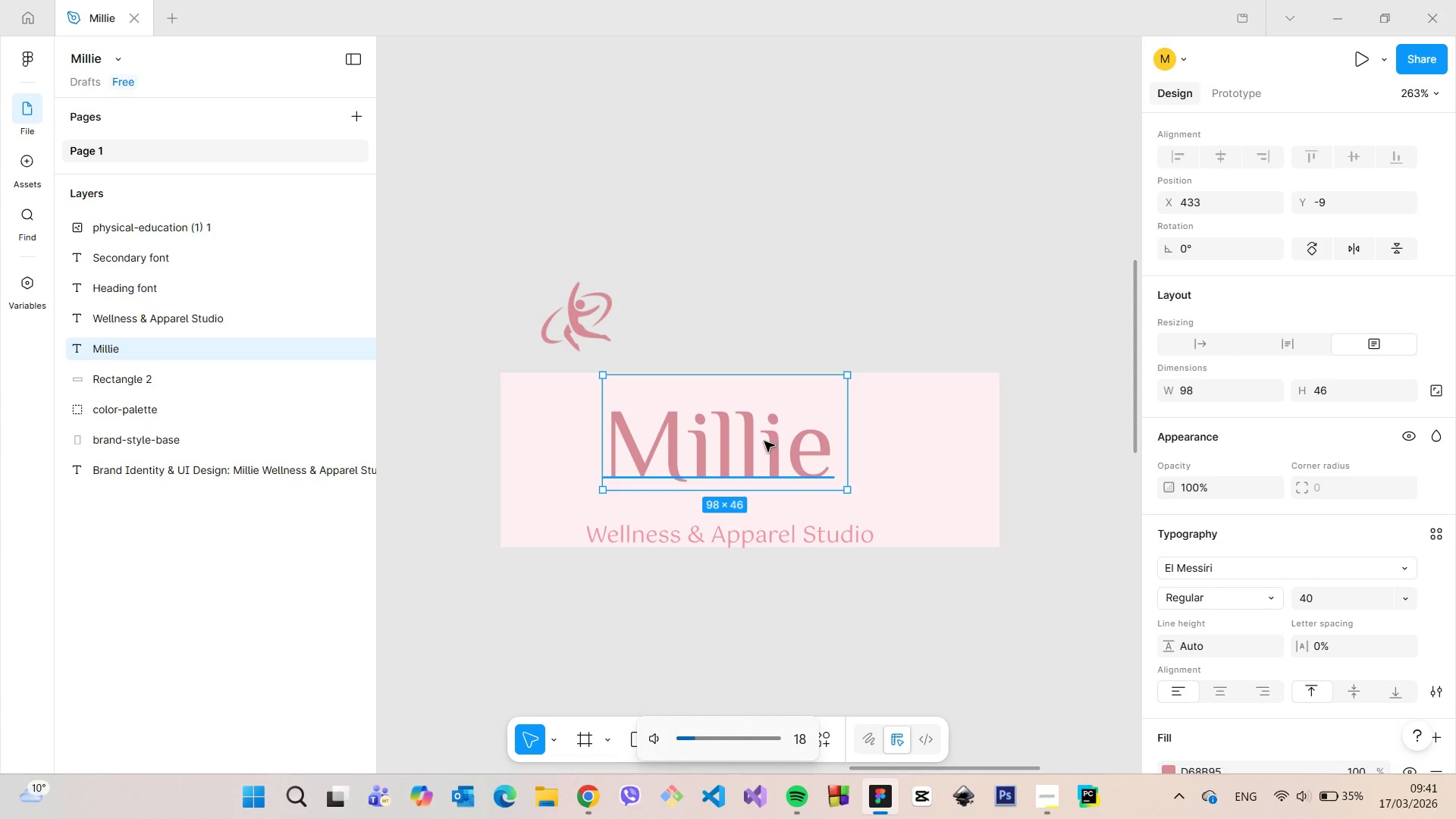 
key(VolumeUp)
 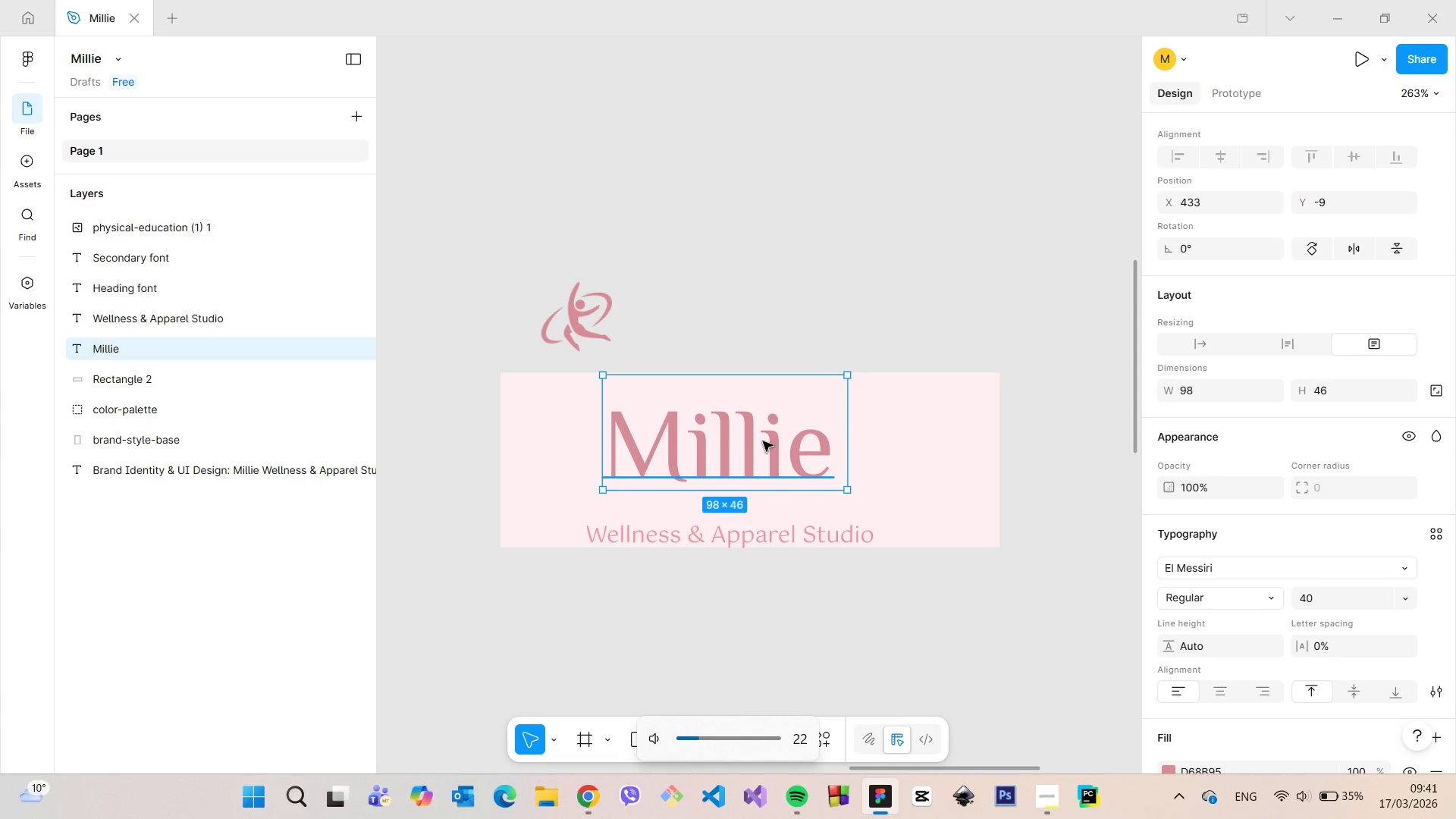 
key(VolumeUp)
 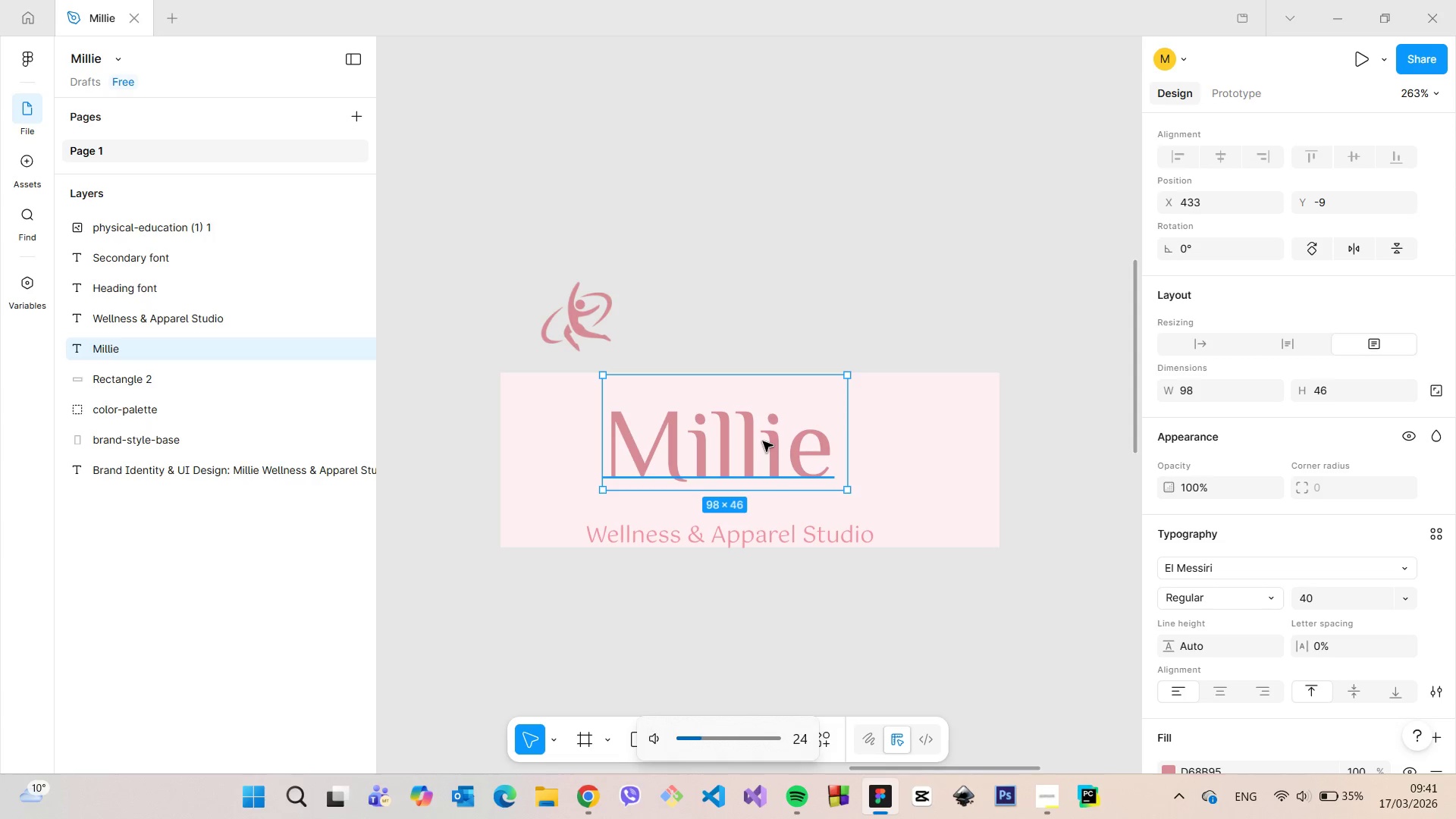 
key(VolumeUp)
 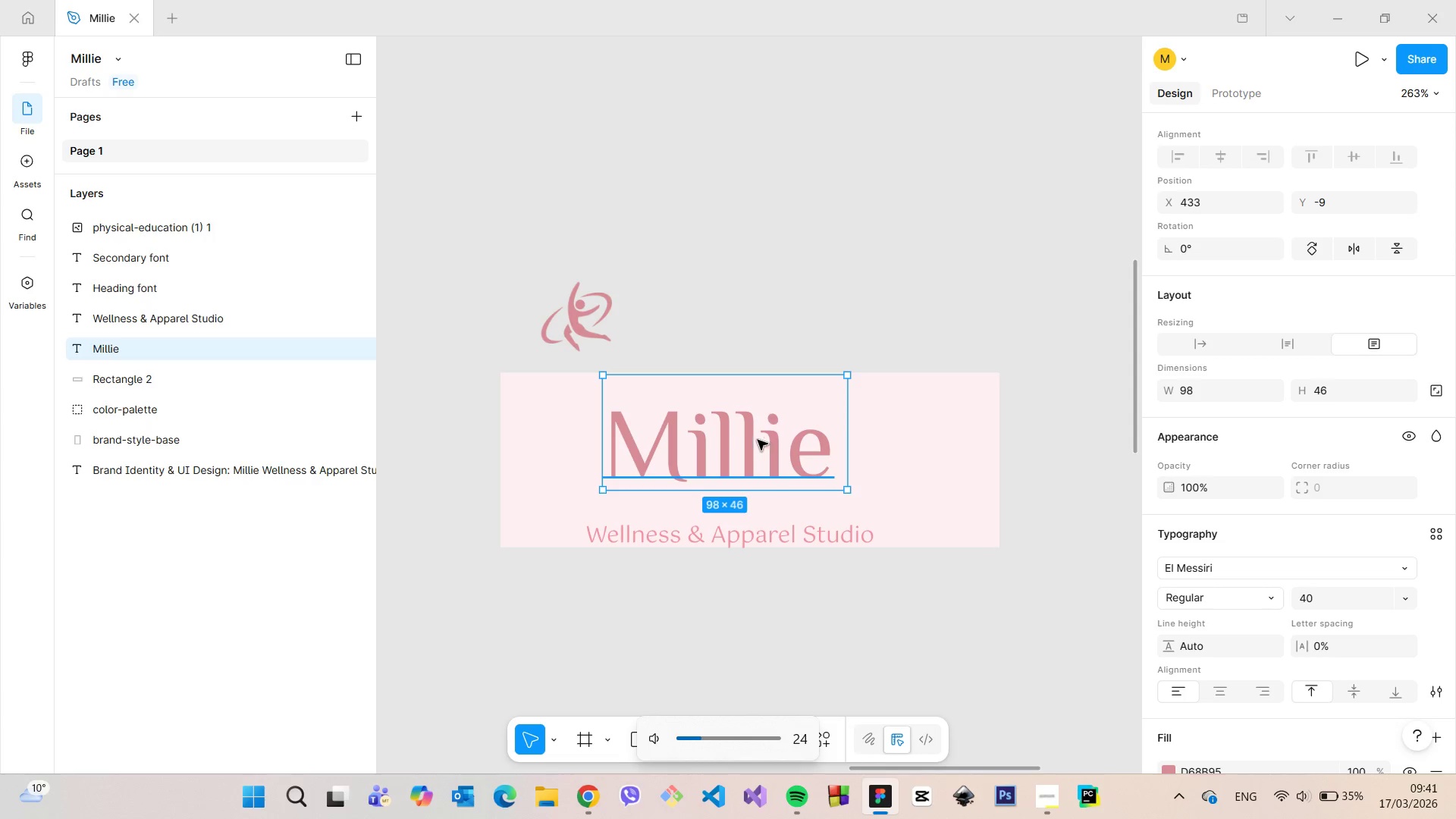 
key(VolumeUp)
 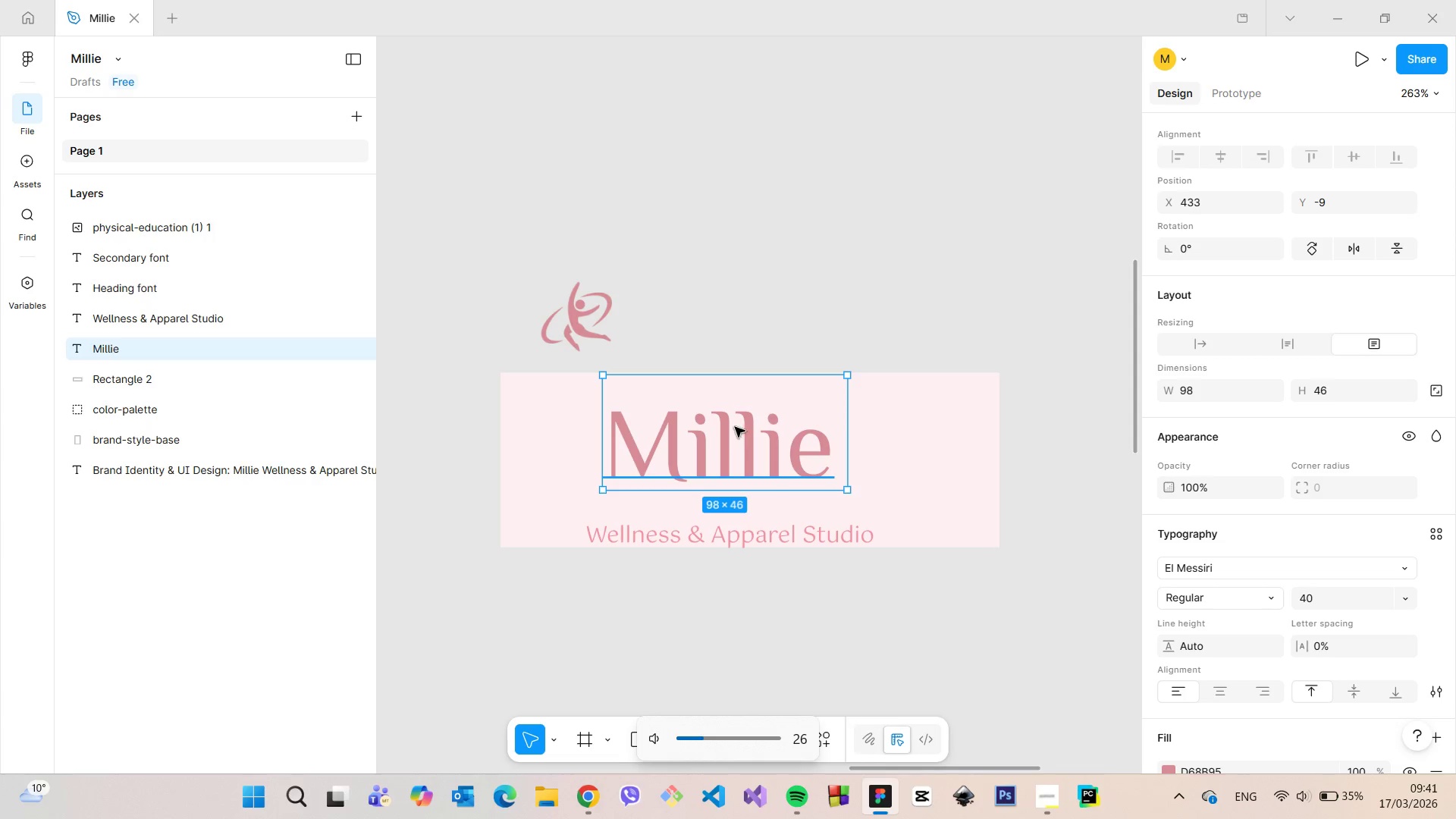 
key(VolumeUp)
 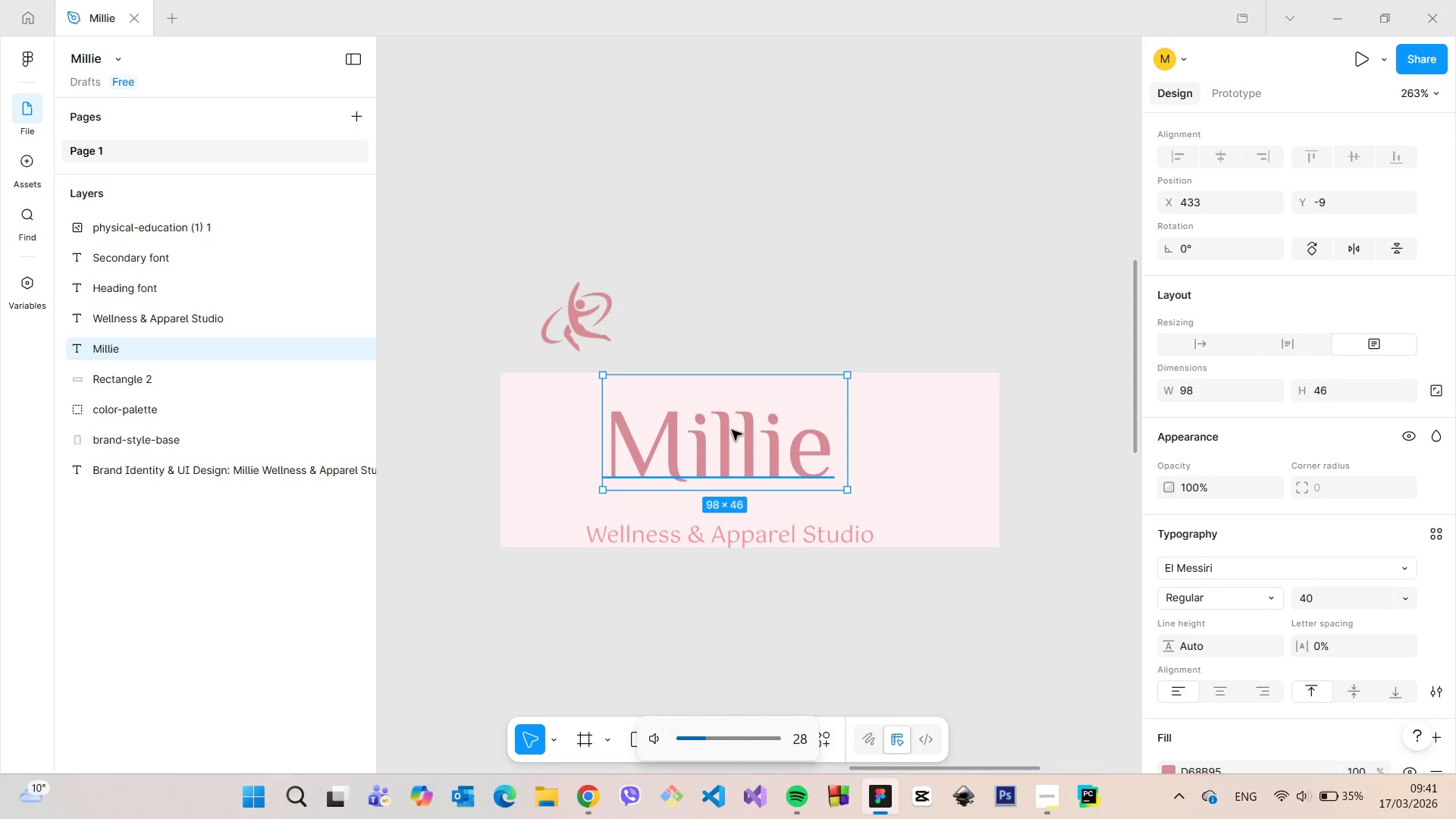 
key(VolumeUp)
 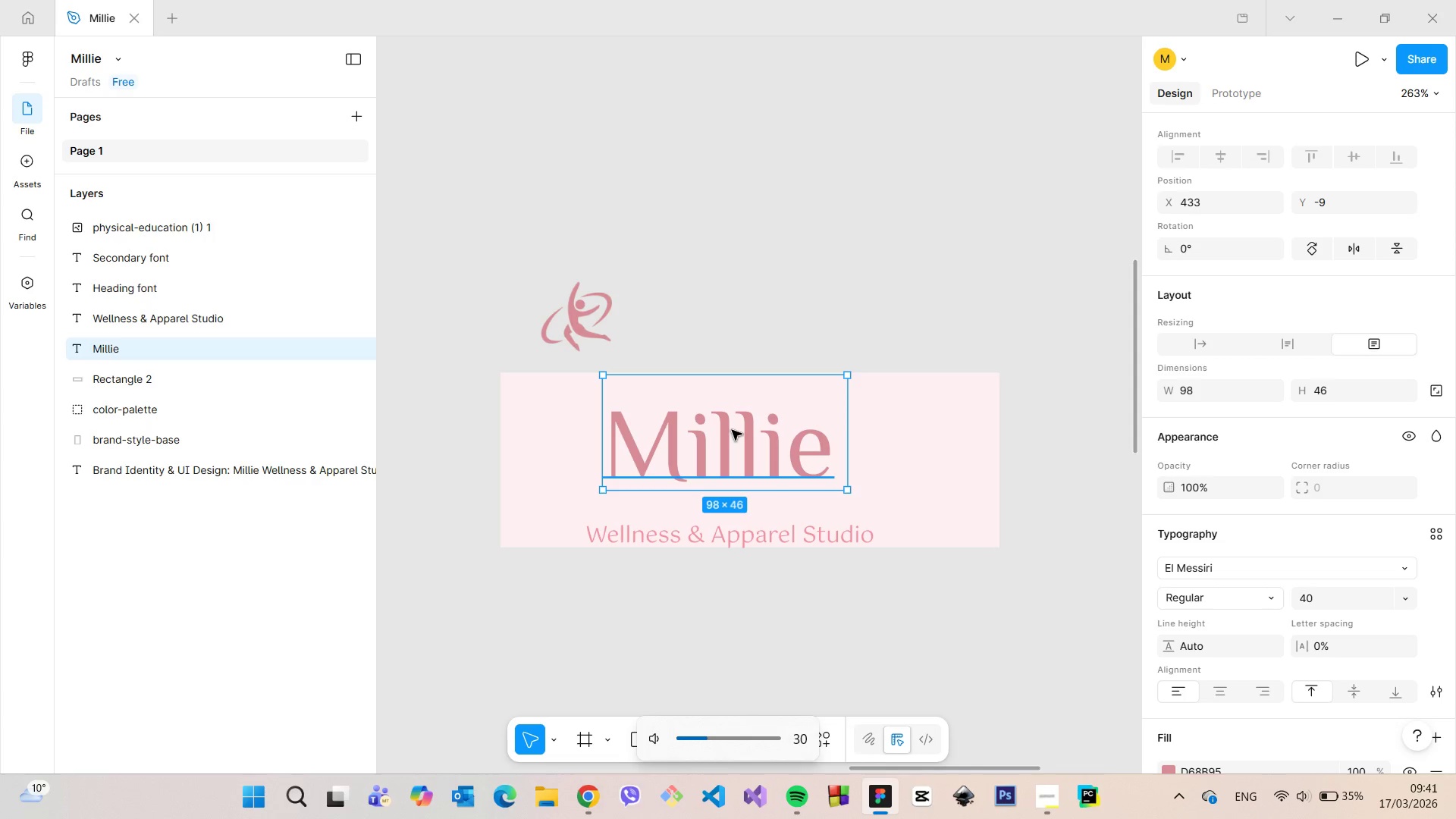 
key(VolumeUp)
 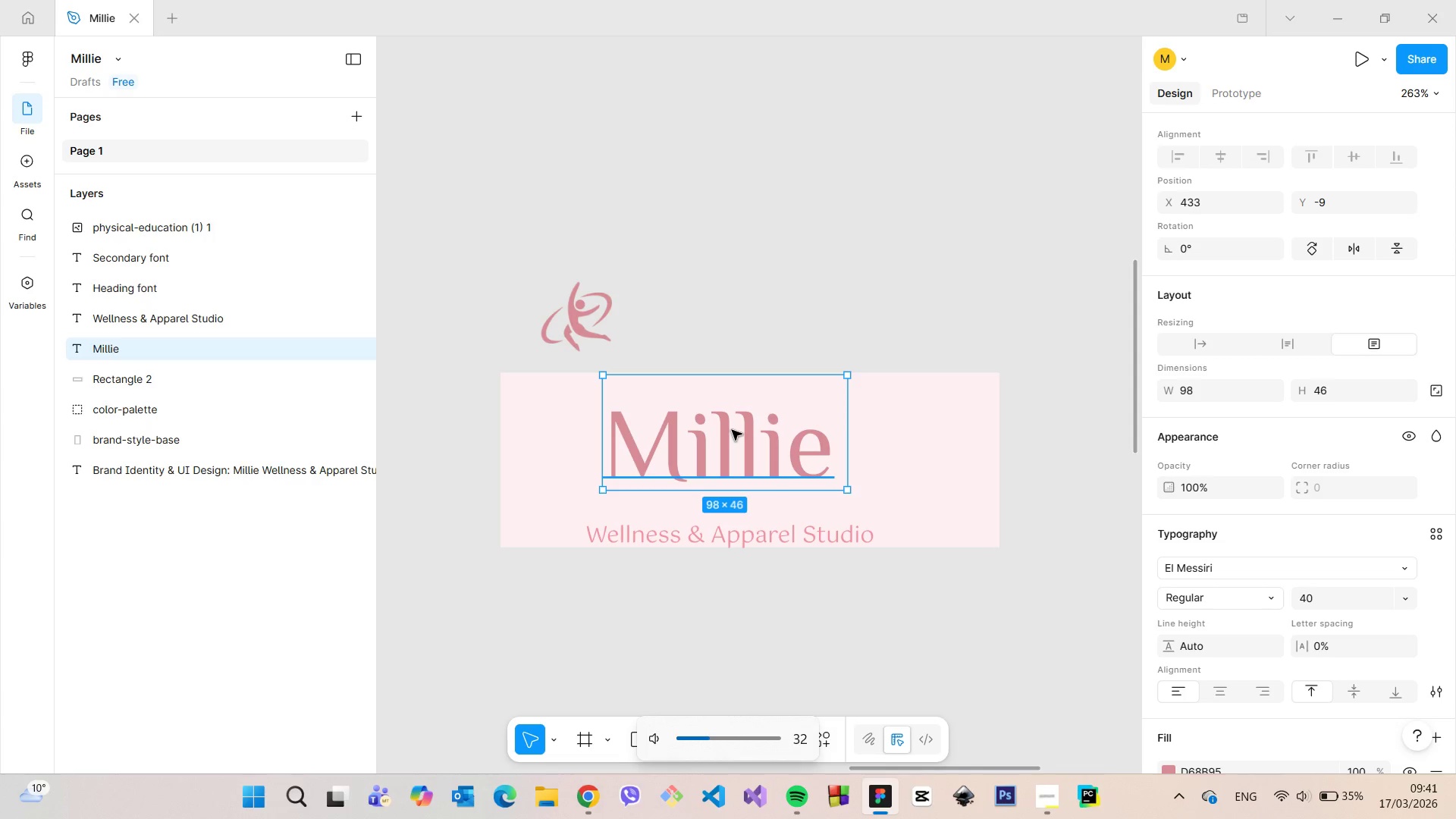 
key(VolumeUp)
 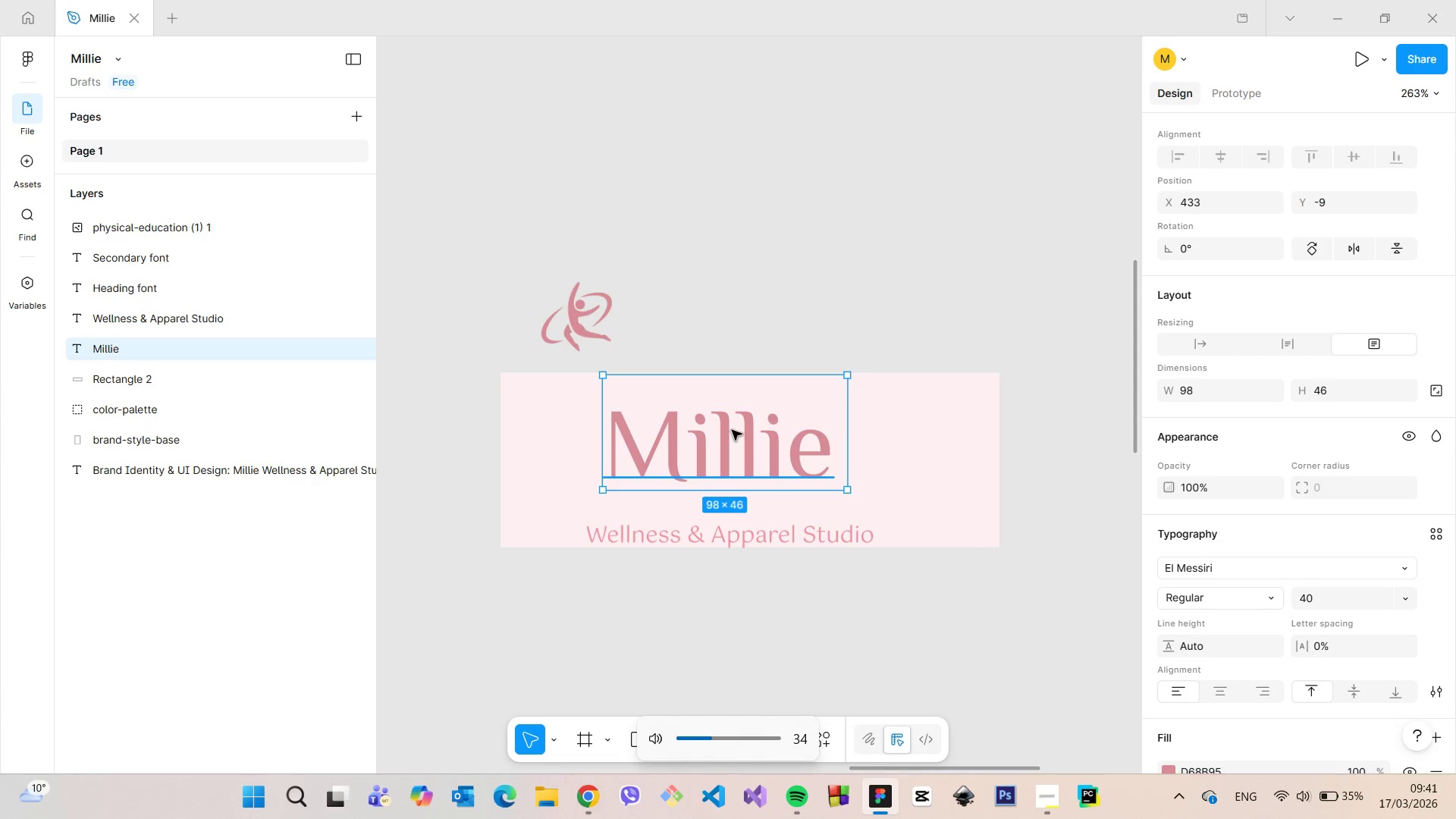 
key(VolumeUp)
 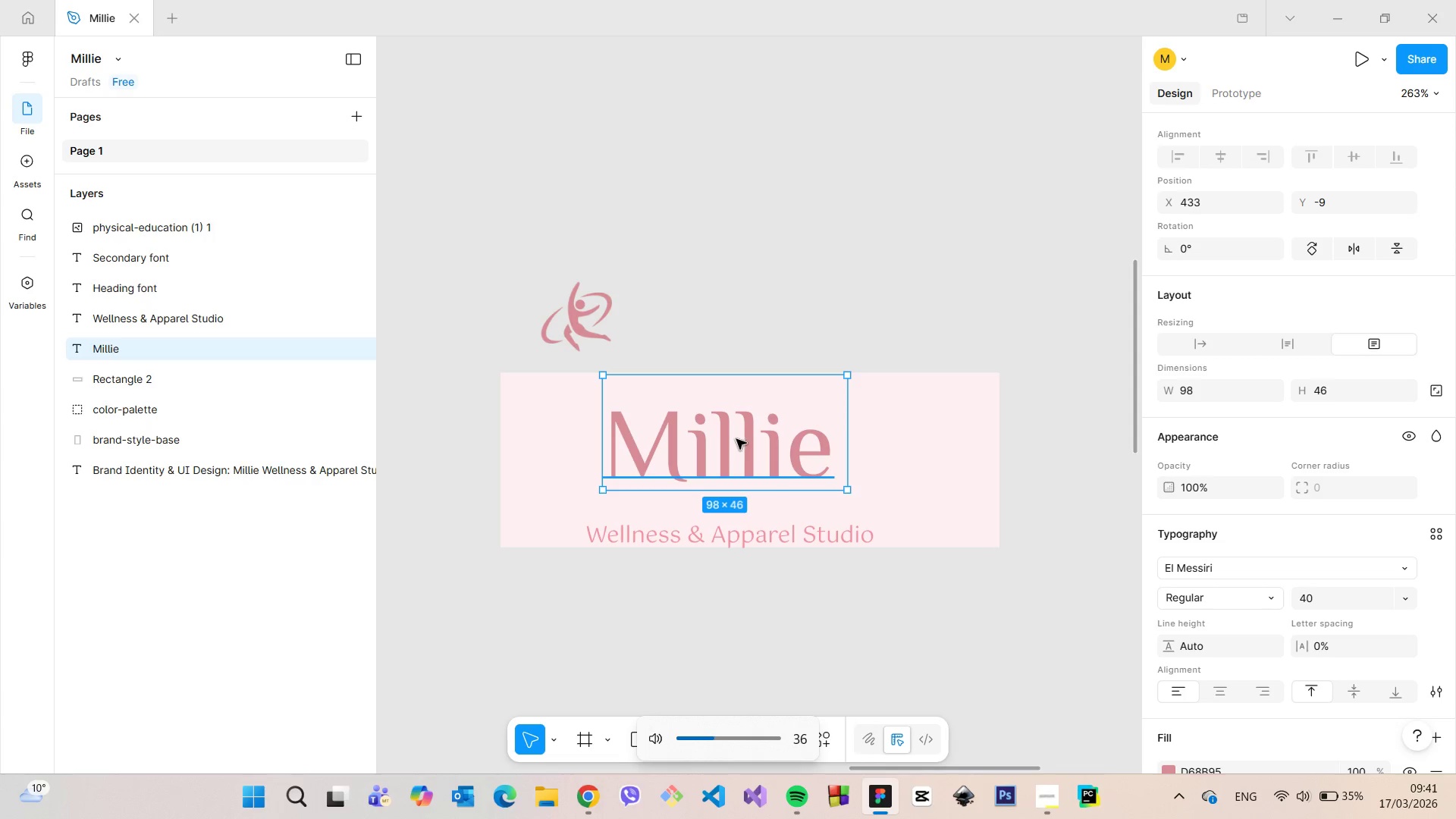 
left_click_drag(start_coordinate=[736, 439], to_coordinate=[759, 459])
 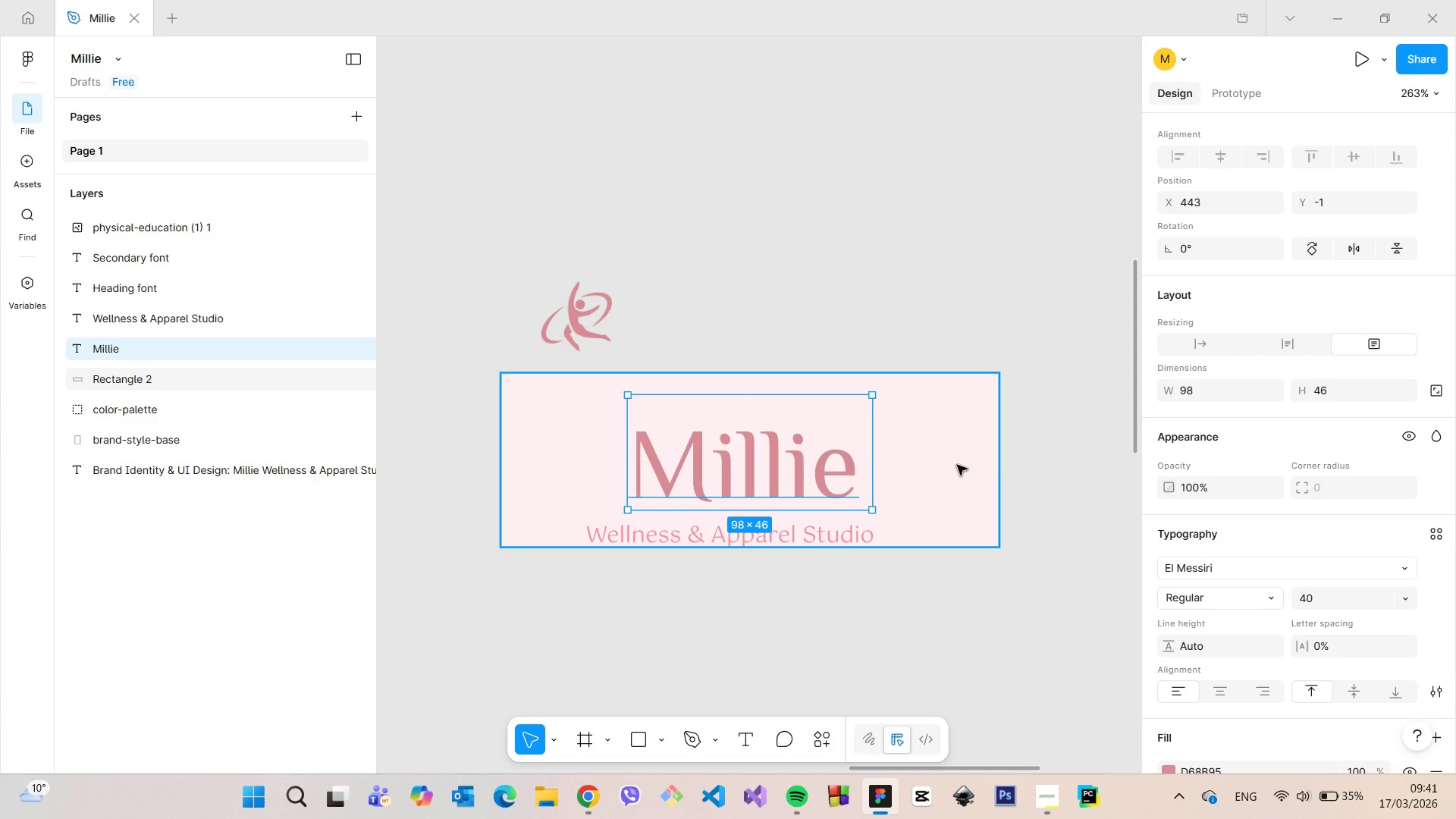 
left_click([957, 465])
 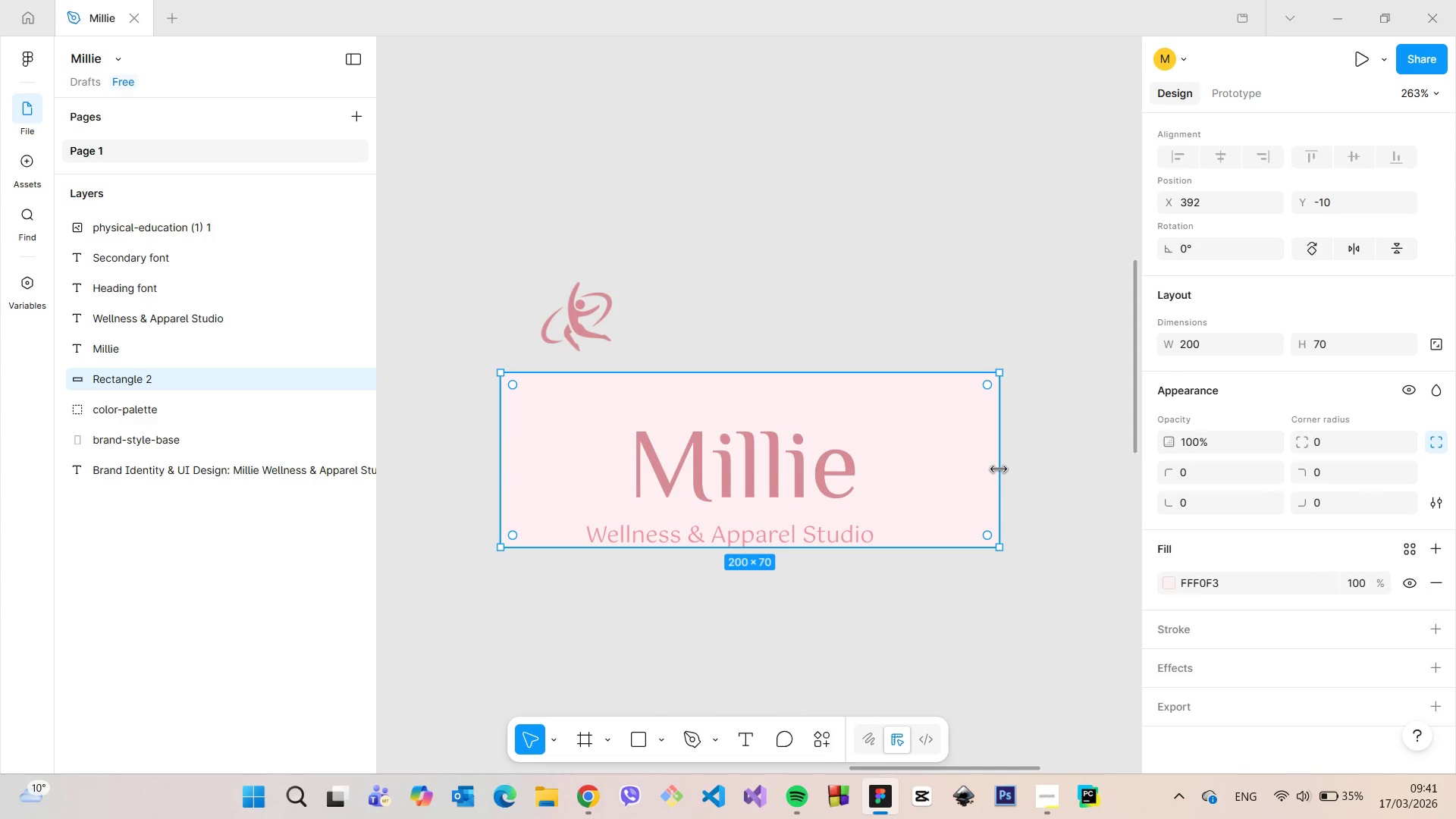 
left_click_drag(start_coordinate=[999, 469], to_coordinate=[916, 472])
 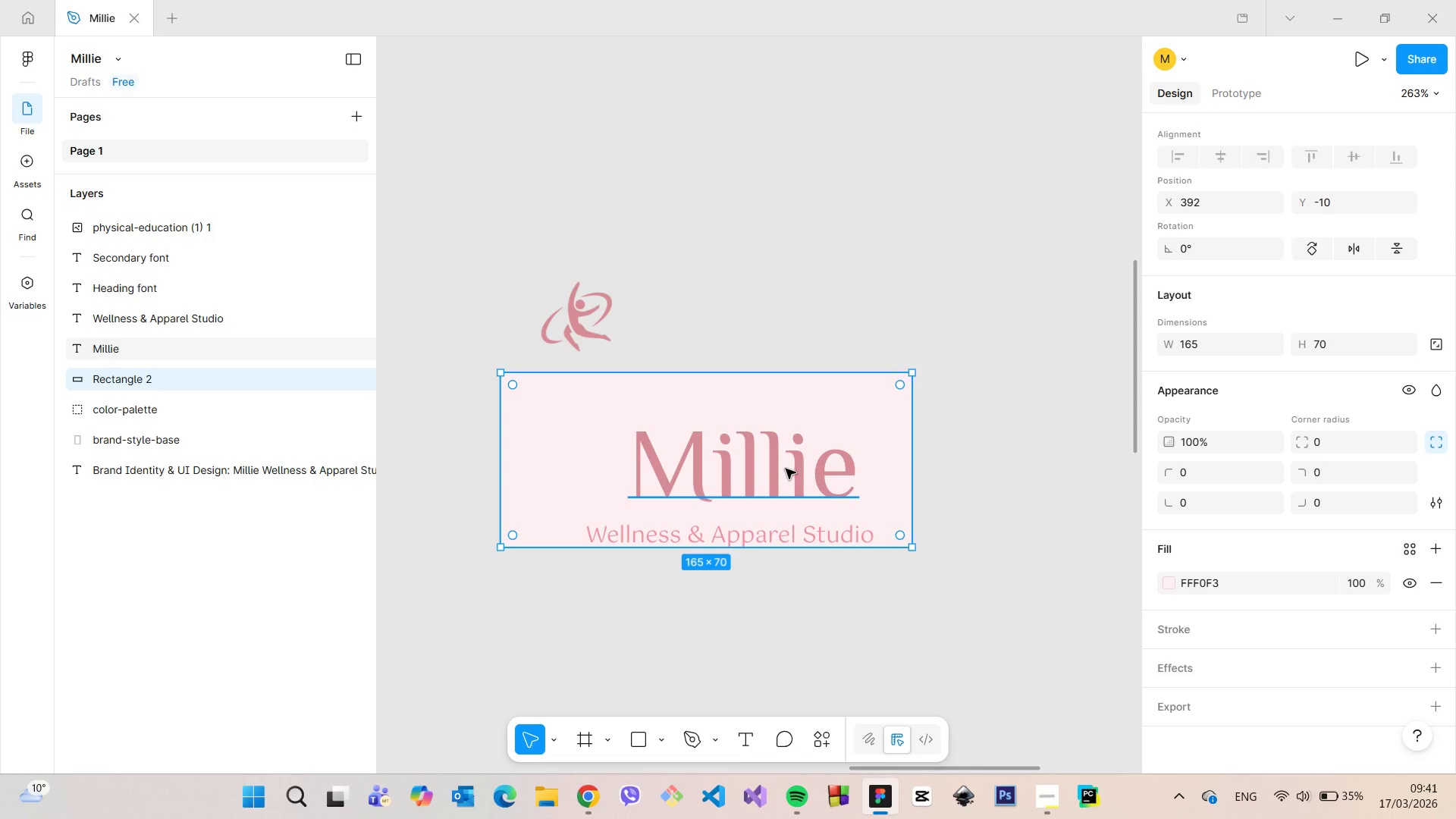 
left_click([786, 469])
 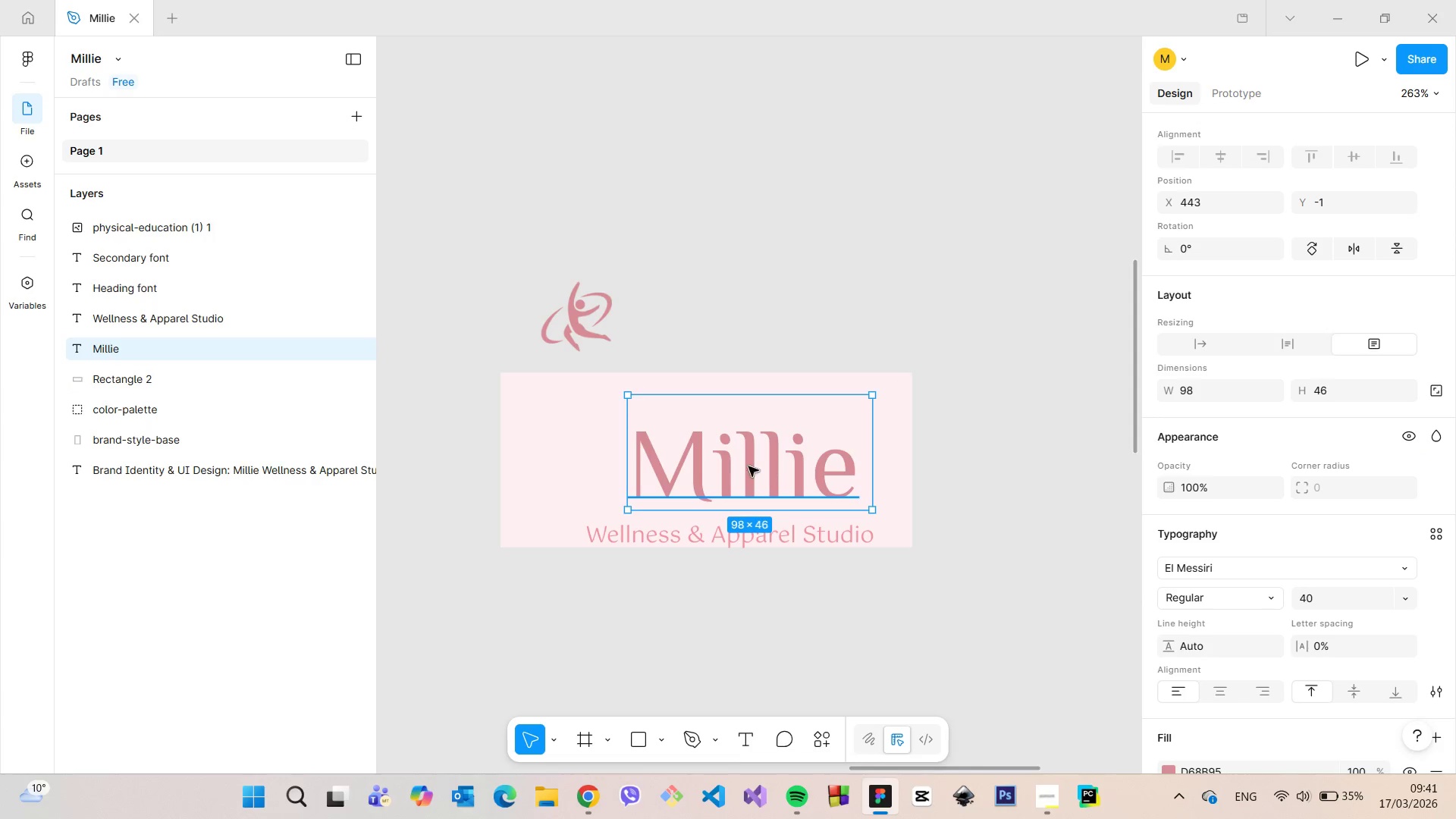 
left_click_drag(start_coordinate=[742, 466], to_coordinate=[701, 466])
 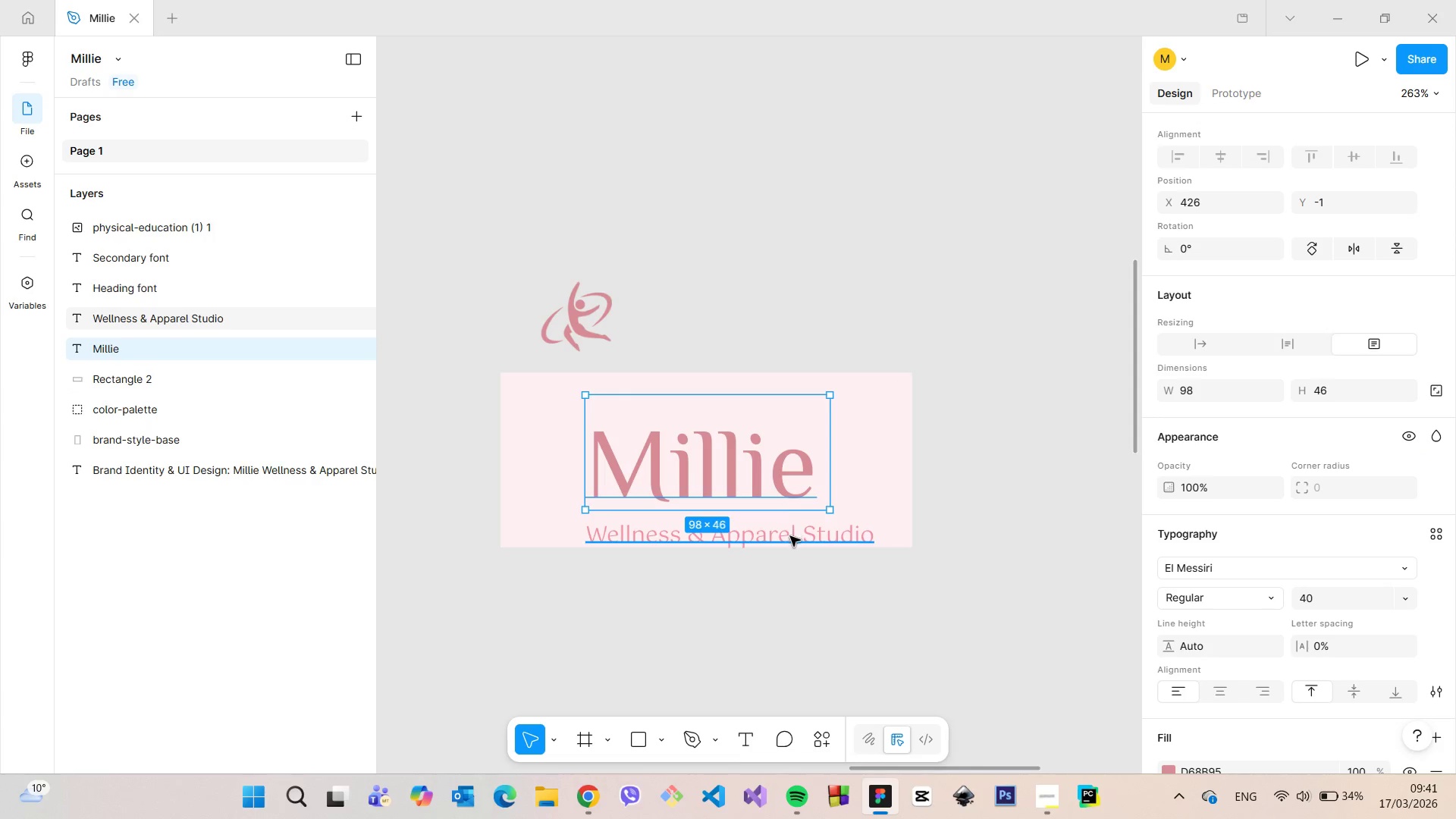 
left_click([790, 536])
 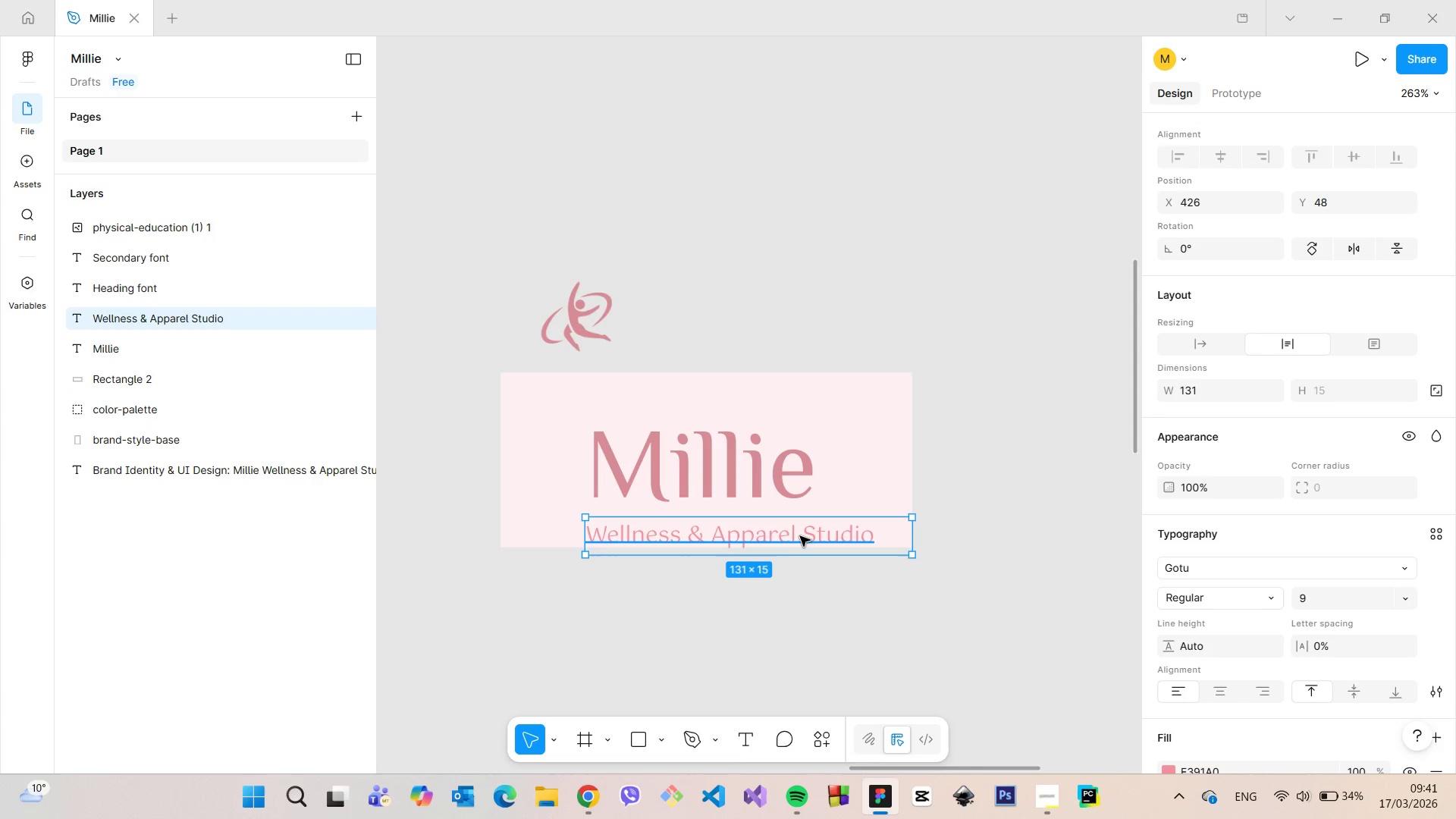 
left_click_drag(start_coordinate=[800, 536], to_coordinate=[774, 522])
 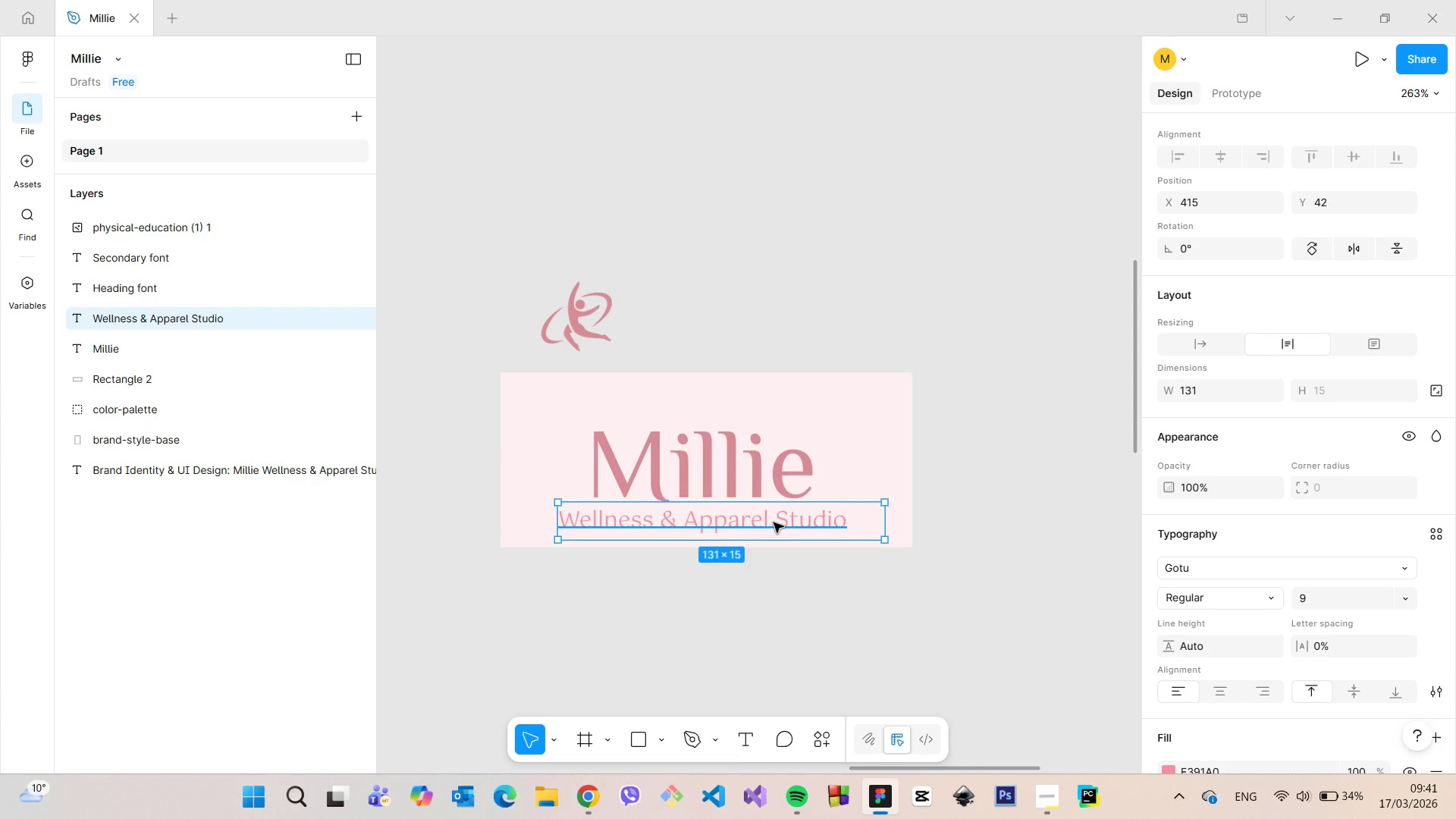 
double_click([774, 522])
 